 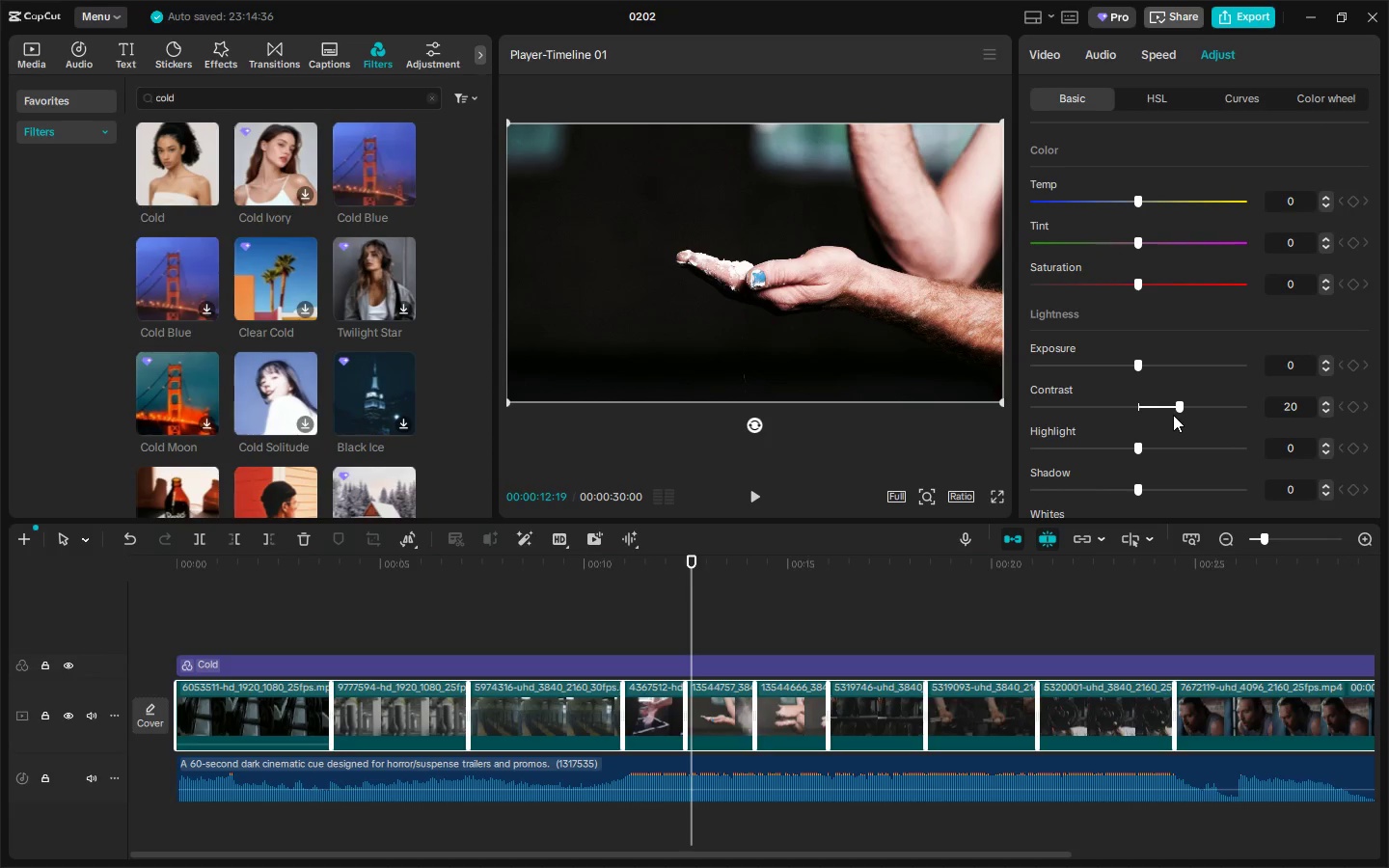 
left_click_drag(start_coordinate=[1180, 406], to_coordinate=[1177, 411])
 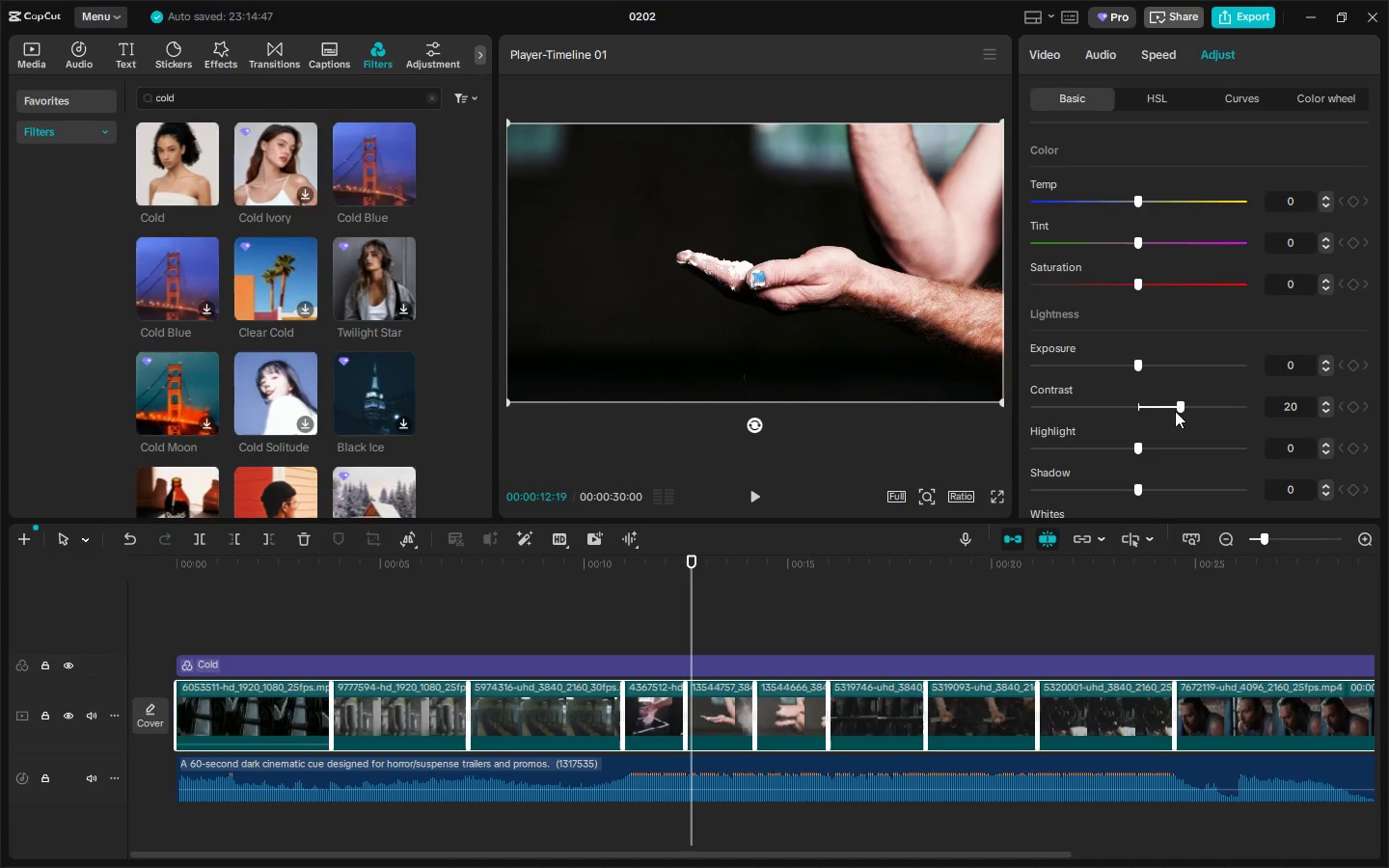 
scroll: coordinate [1084, 428], scroll_direction: down, amount: 3.0
 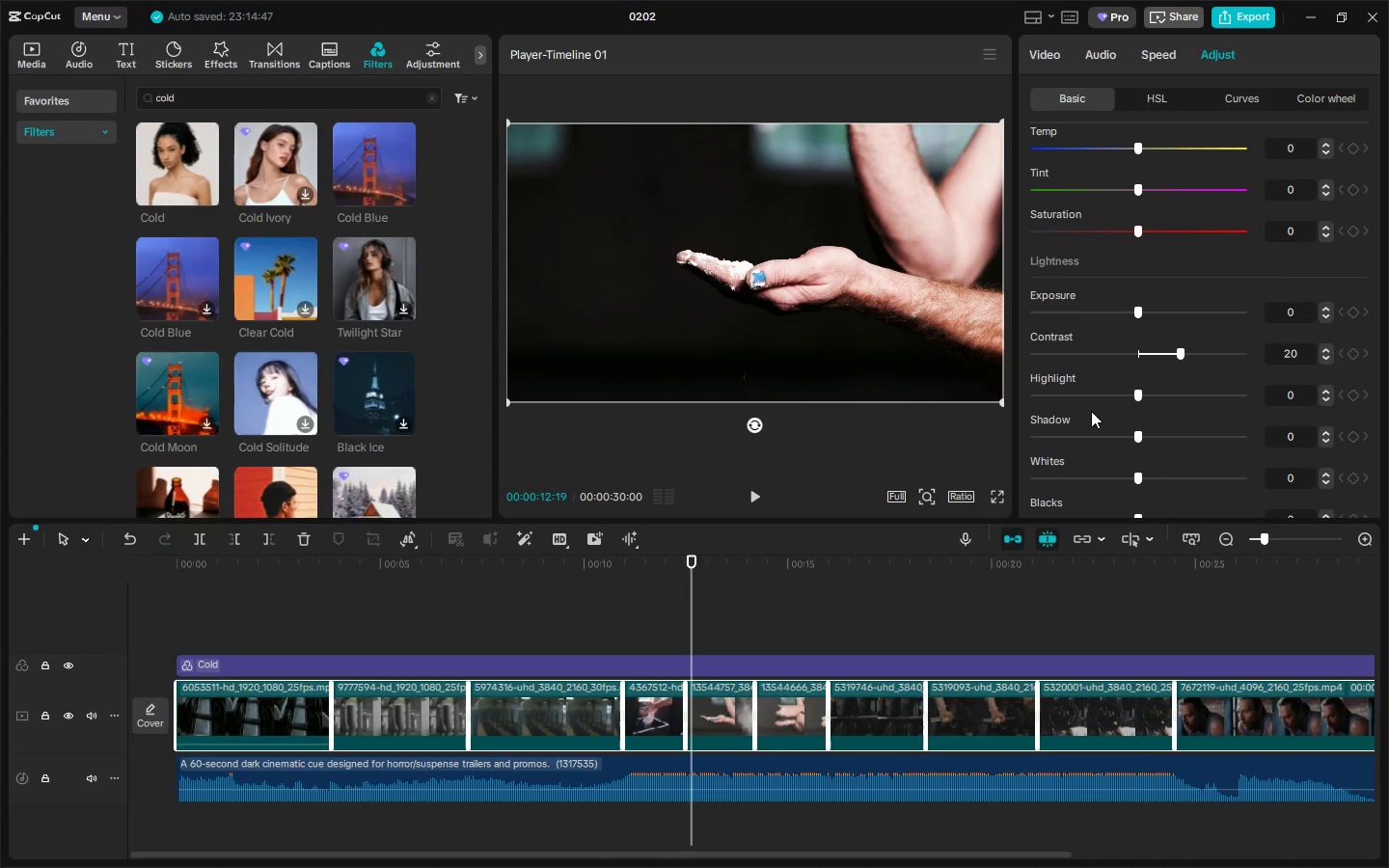 
left_click_drag(start_coordinate=[1133, 231], to_coordinate=[1051, 231])
 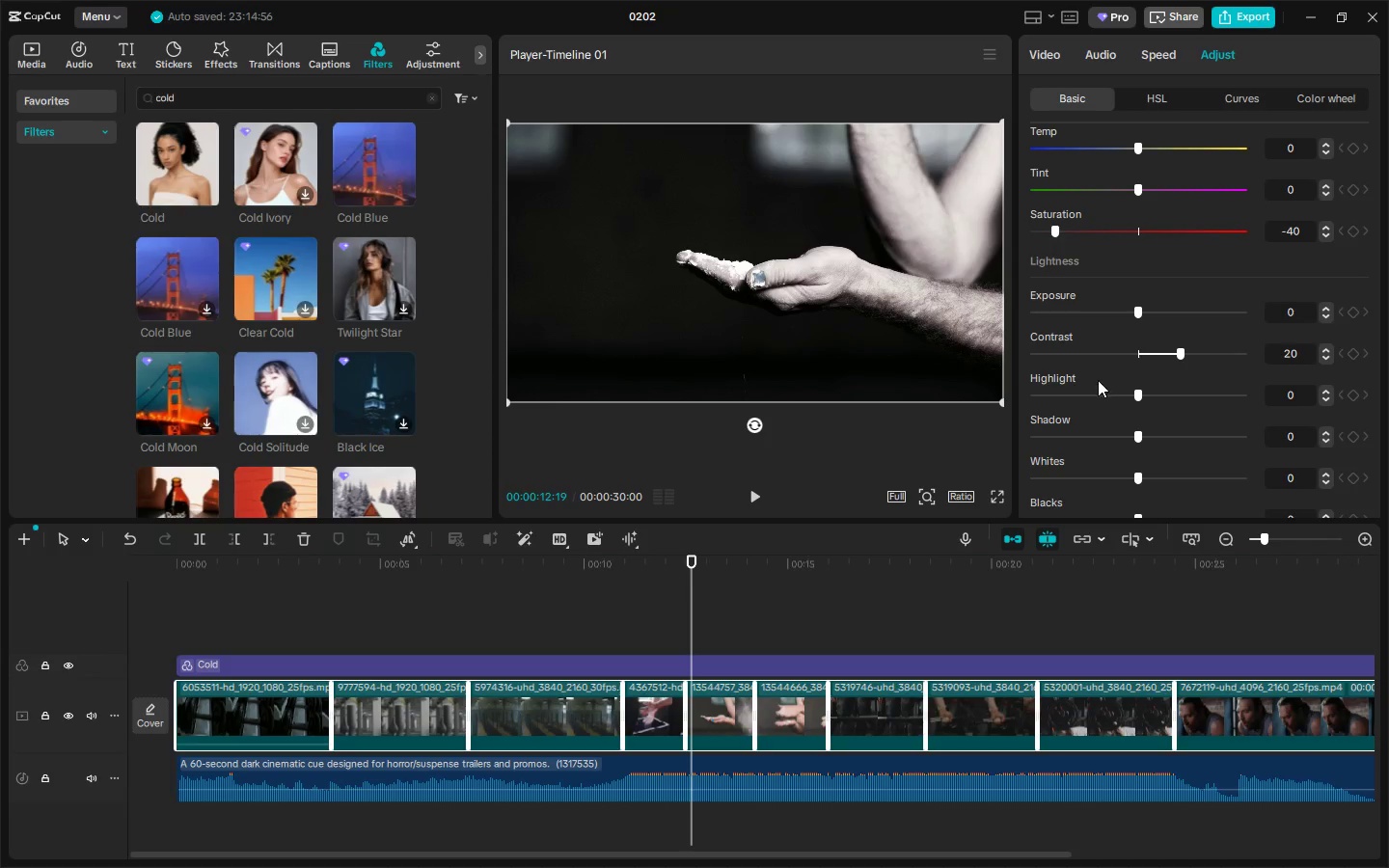 
scroll: coordinate [1098, 380], scroll_direction: down, amount: 8.0
 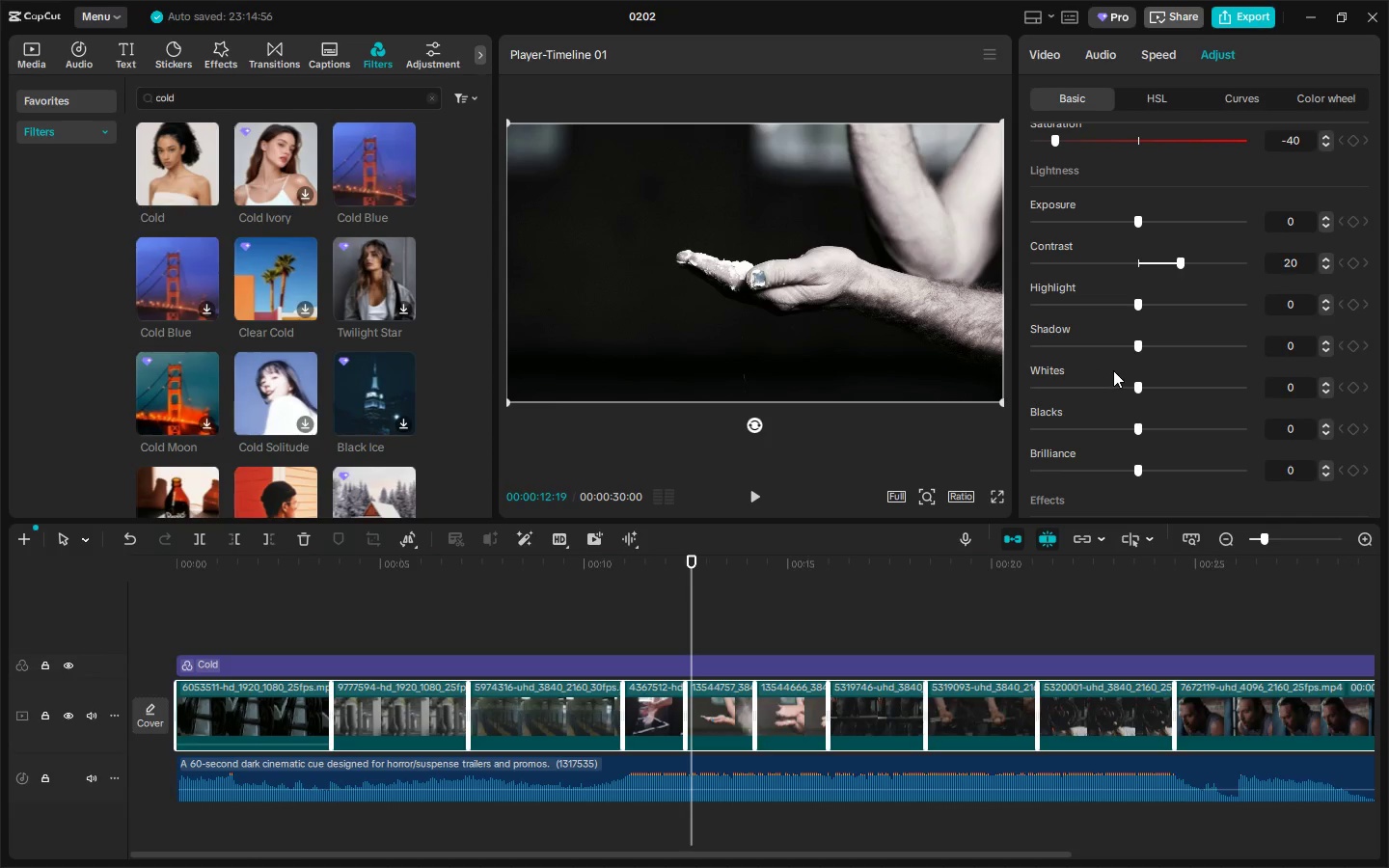 
left_click_drag(start_coordinate=[1136, 302], to_coordinate=[1113, 304])
 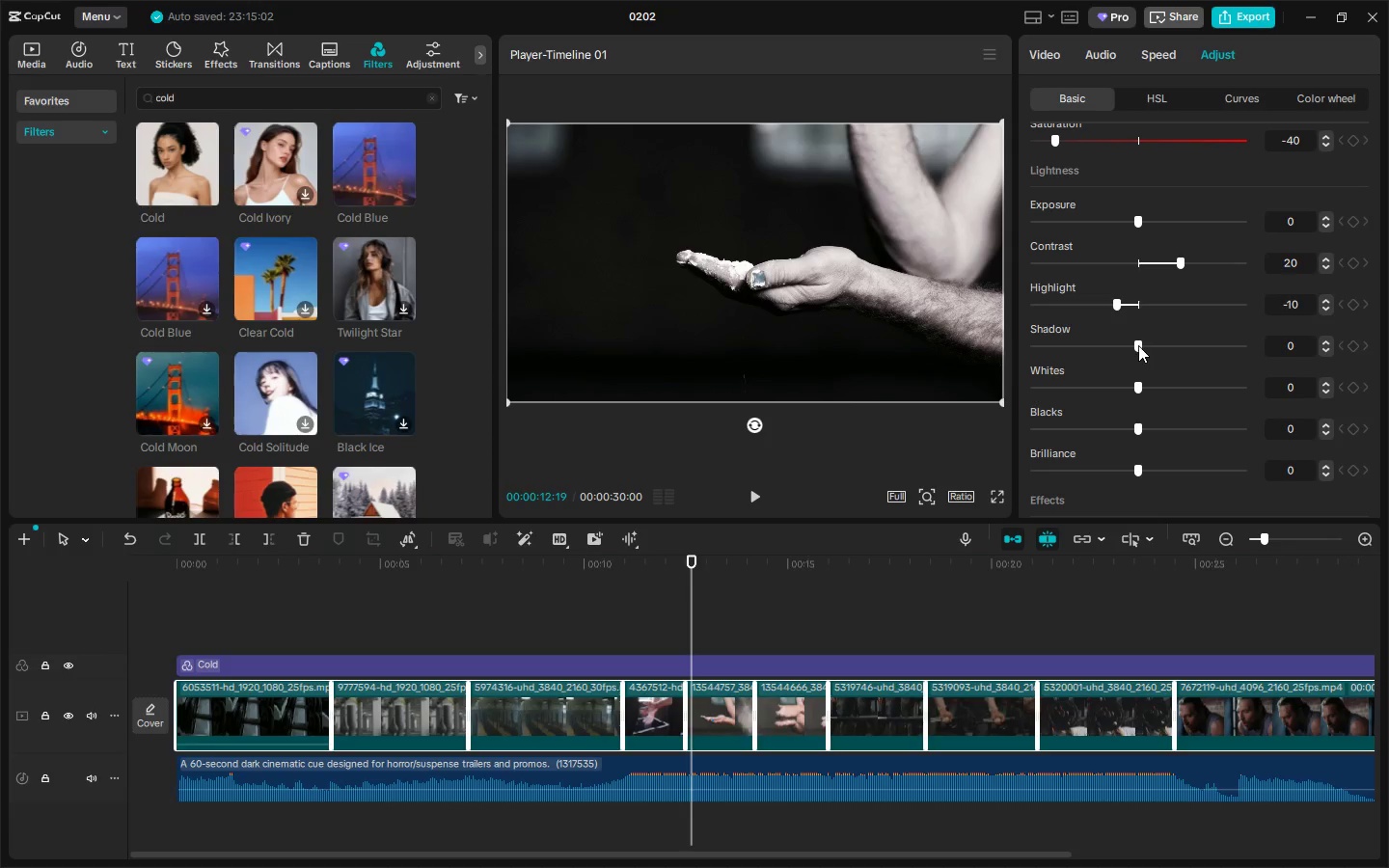 
left_click_drag(start_coordinate=[1138, 345], to_coordinate=[1093, 348])
 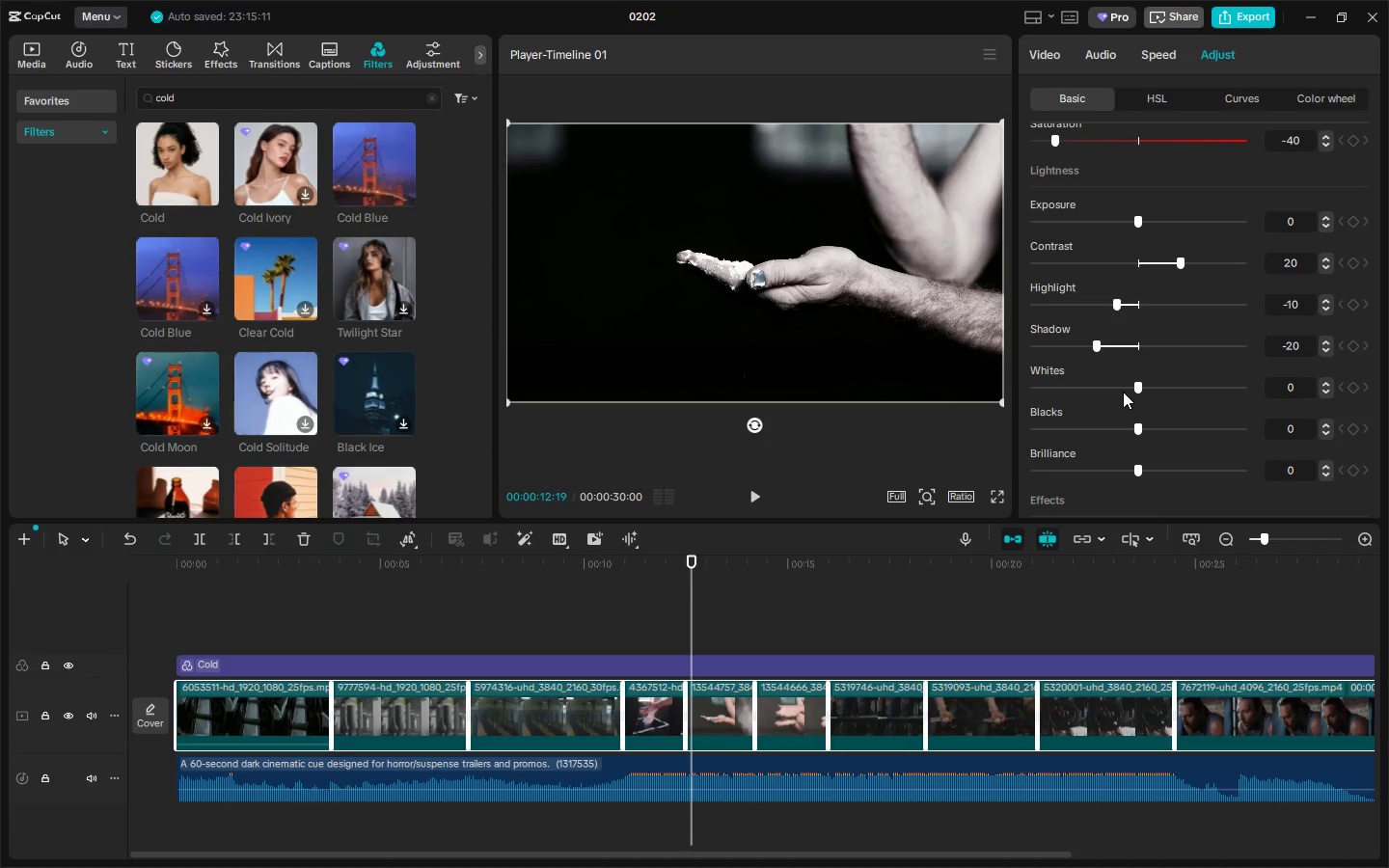 
scroll: coordinate [1123, 392], scroll_direction: up, amount: 8.0
 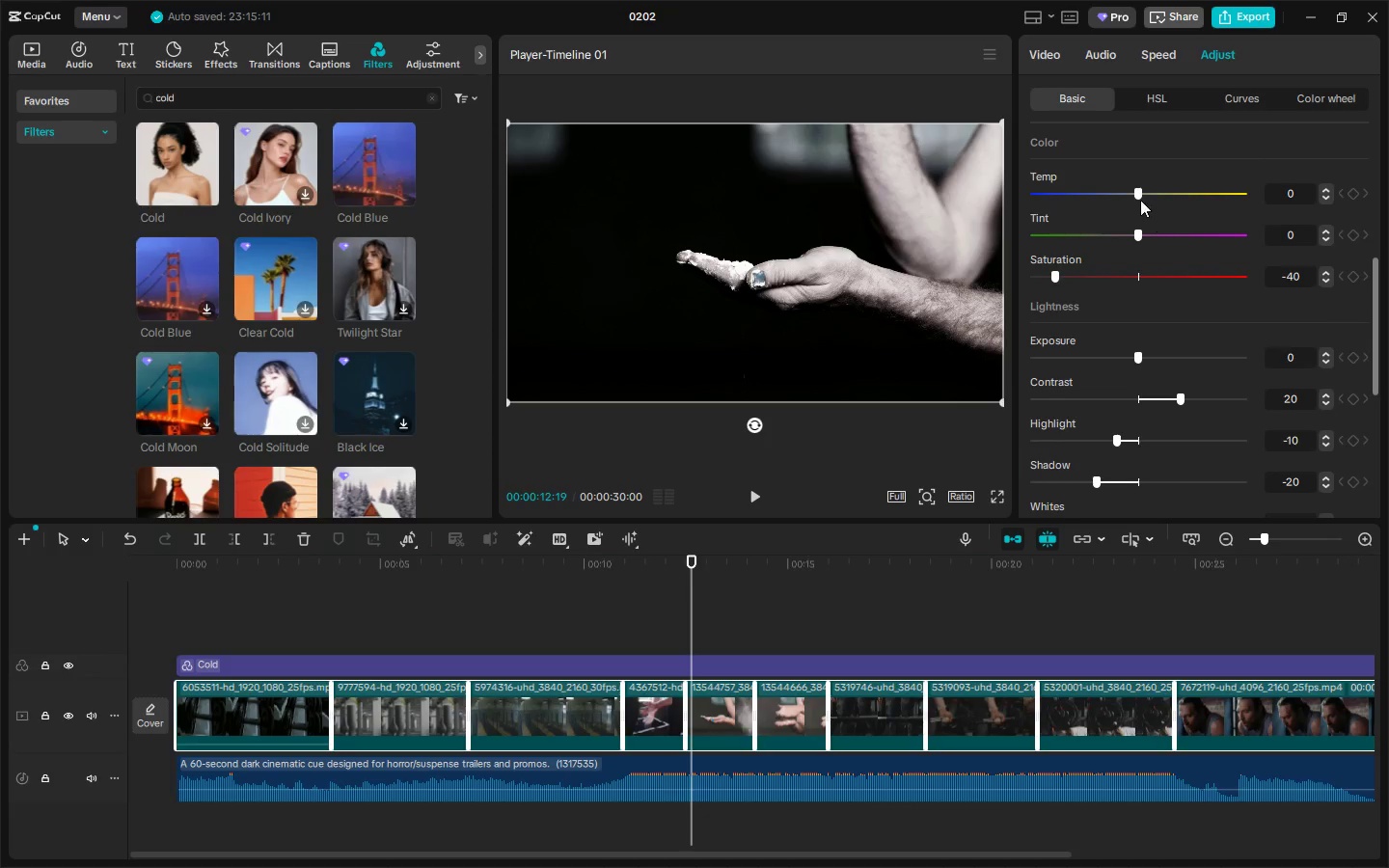 
left_click_drag(start_coordinate=[1137, 194], to_coordinate=[1113, 197])
 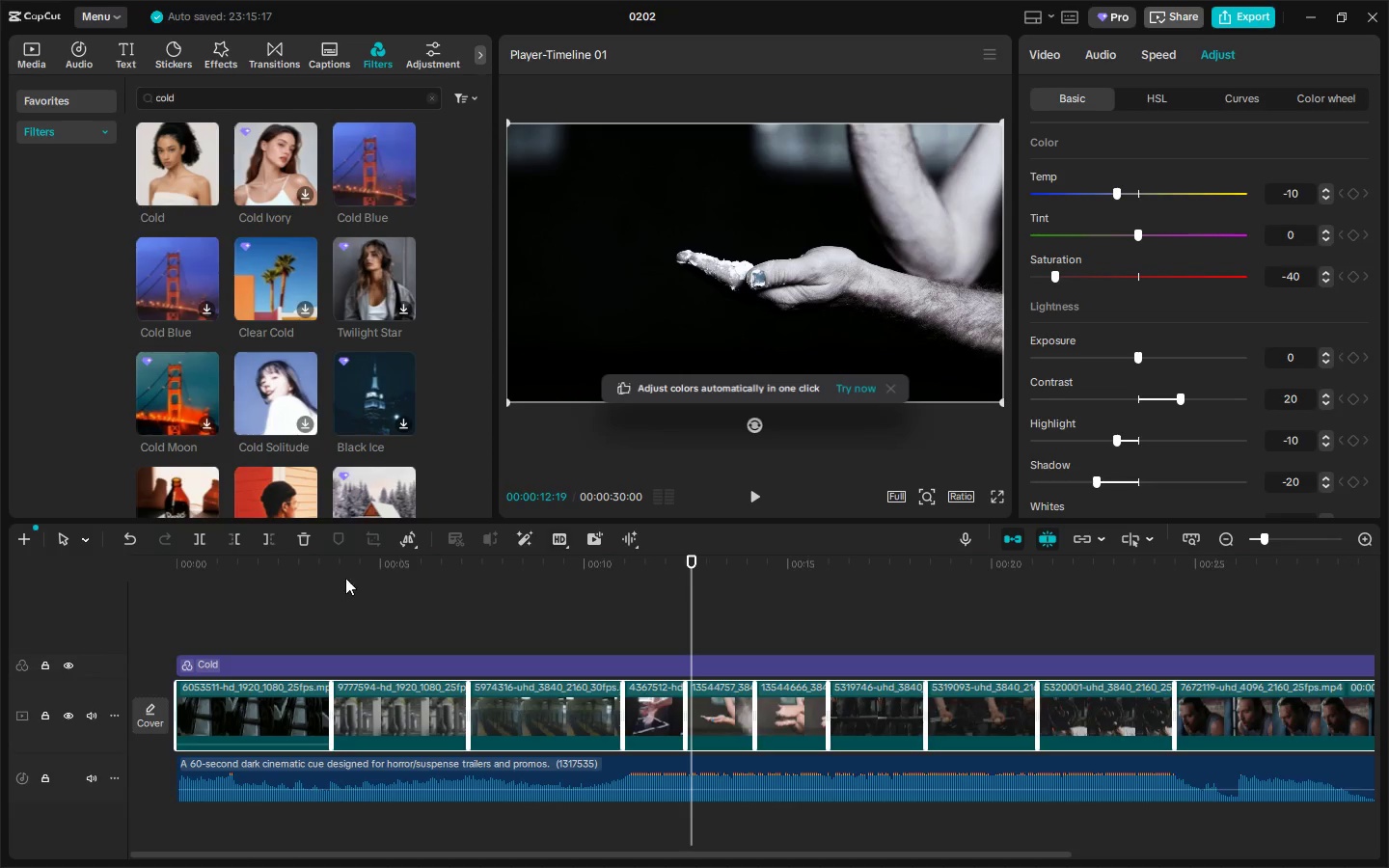 
left_click_drag(start_coordinate=[274, 546], to_coordinate=[52, 563])
 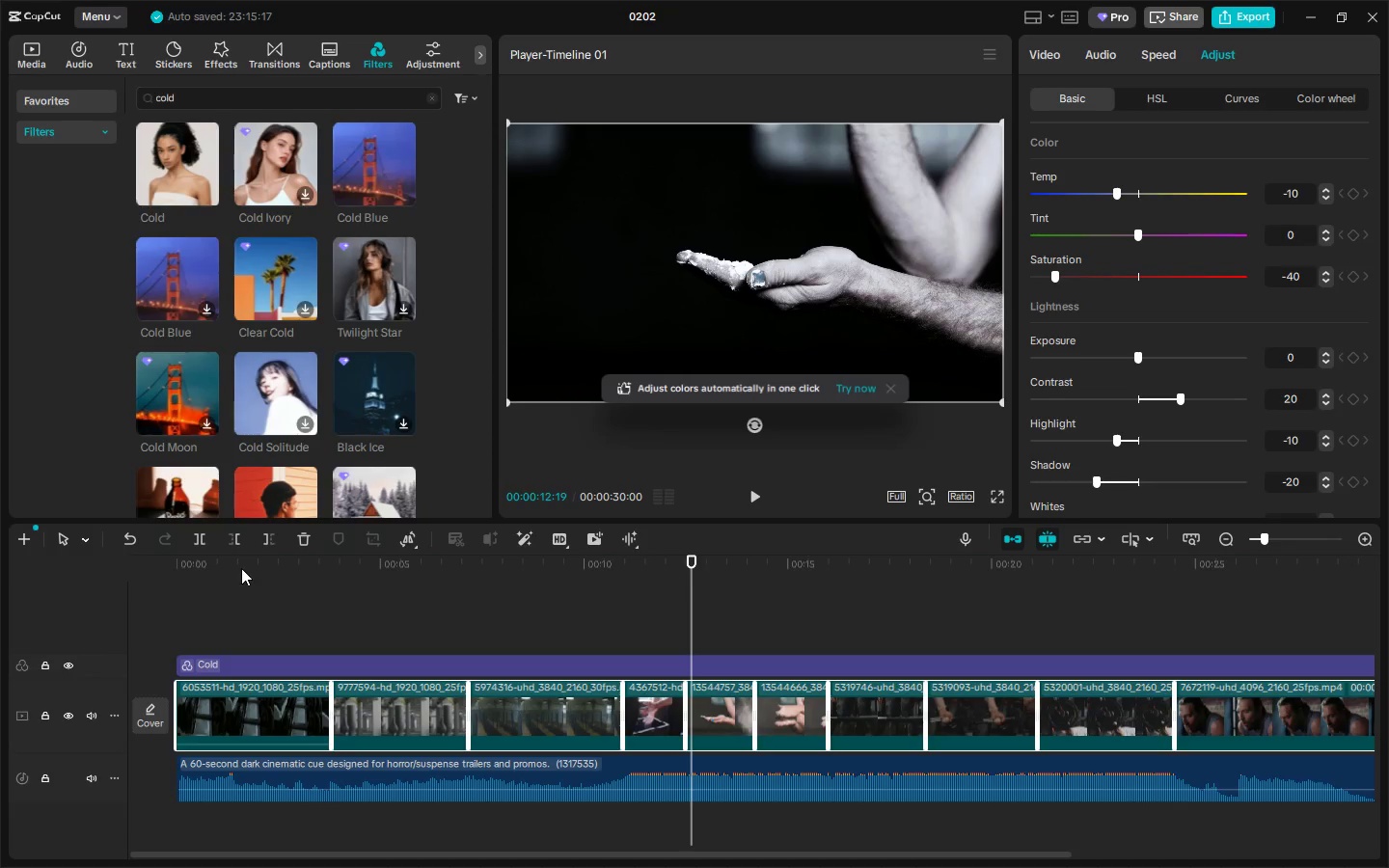 
left_click_drag(start_coordinate=[239, 568], to_coordinate=[126, 567])
 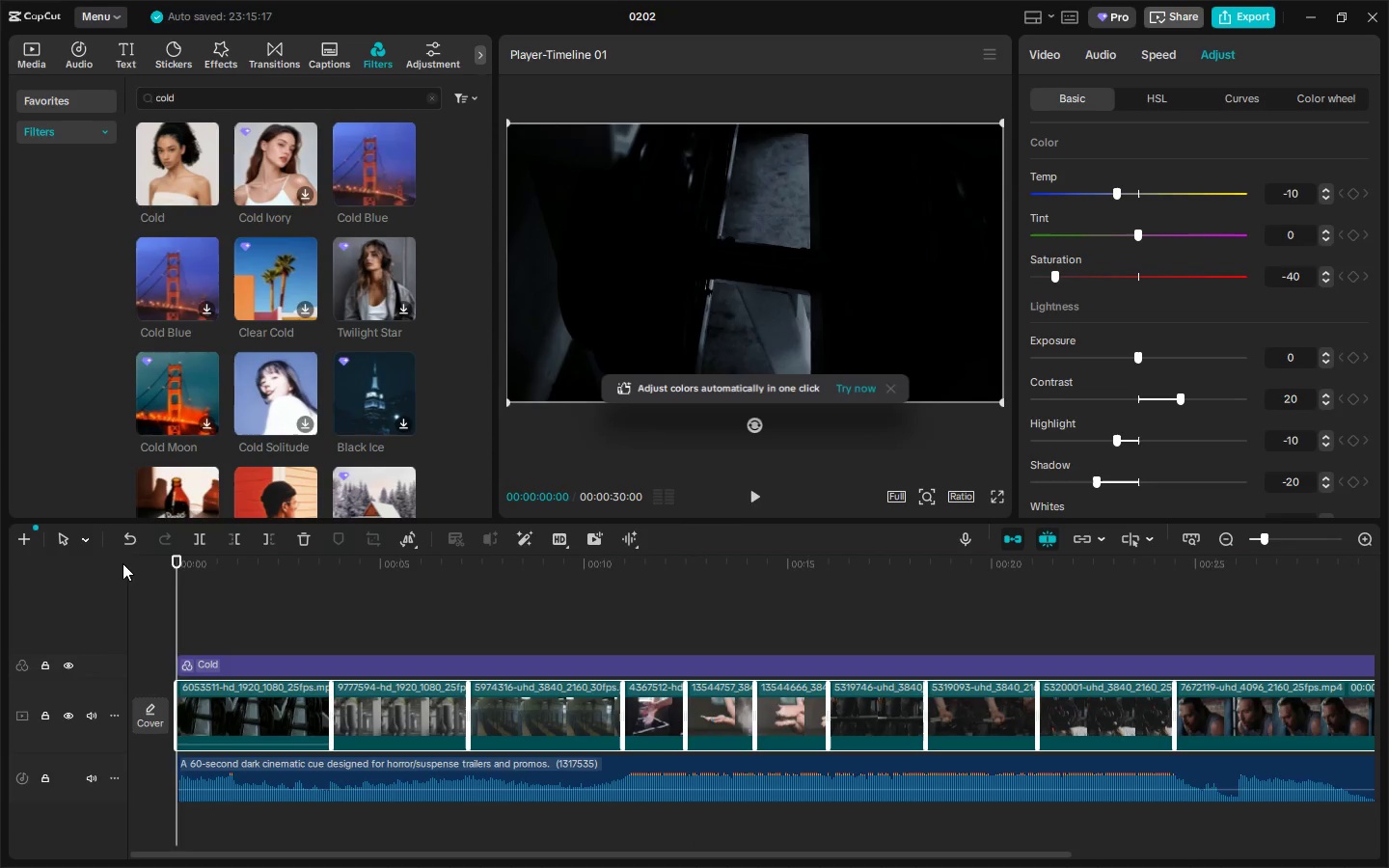 
key(Space)
 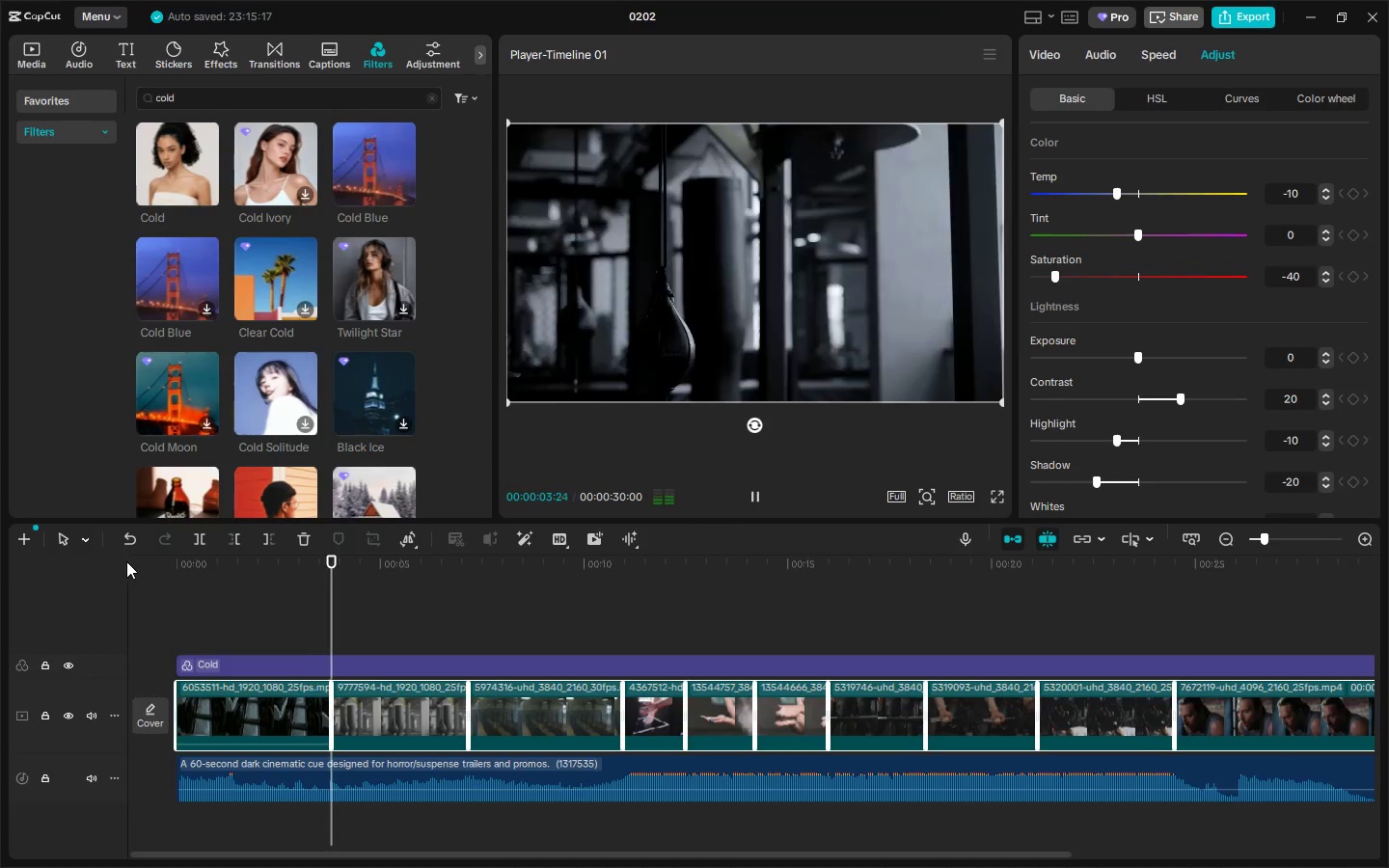 
wait(5.17)
 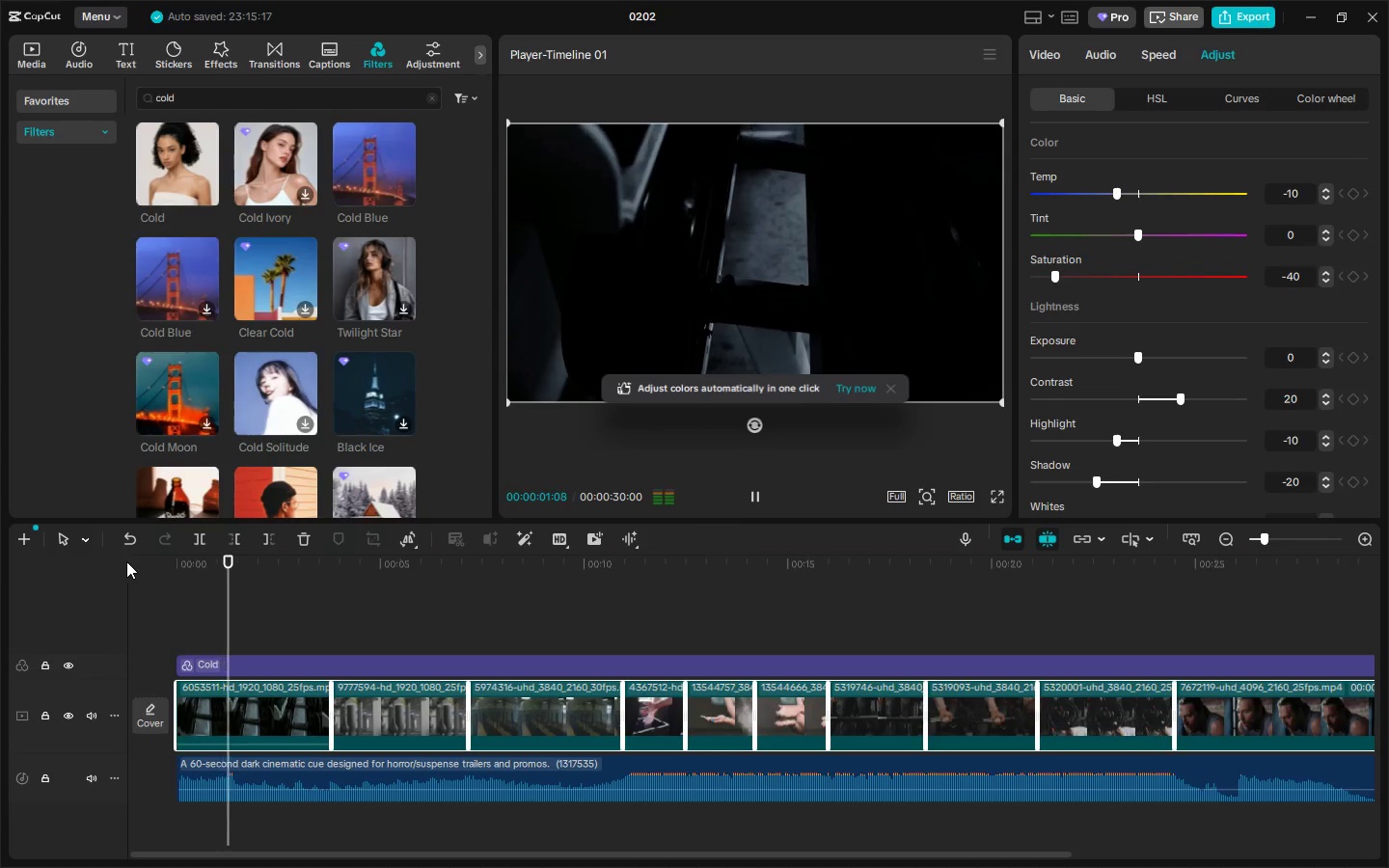 
key(Space)
 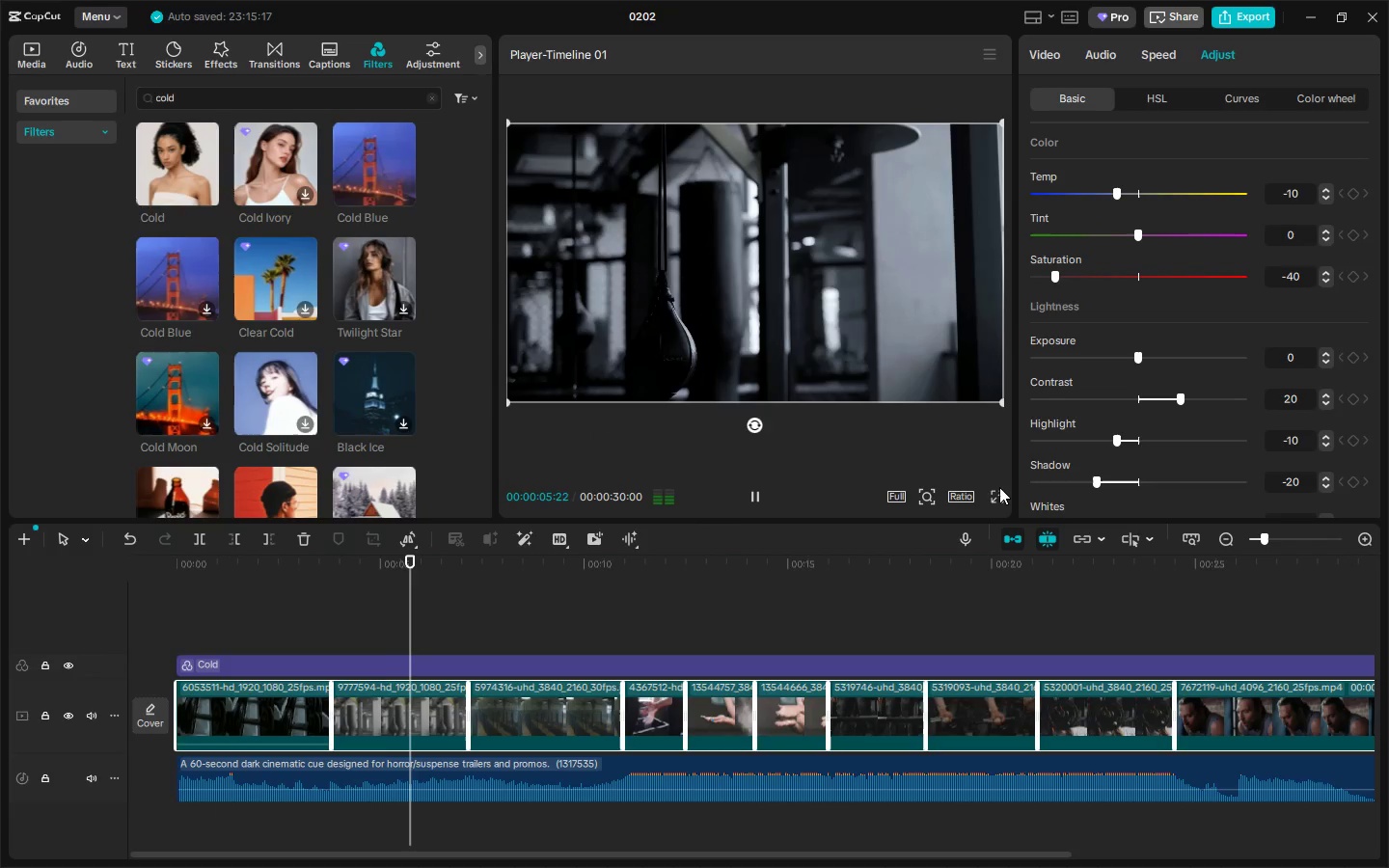 
double_click([999, 487])
 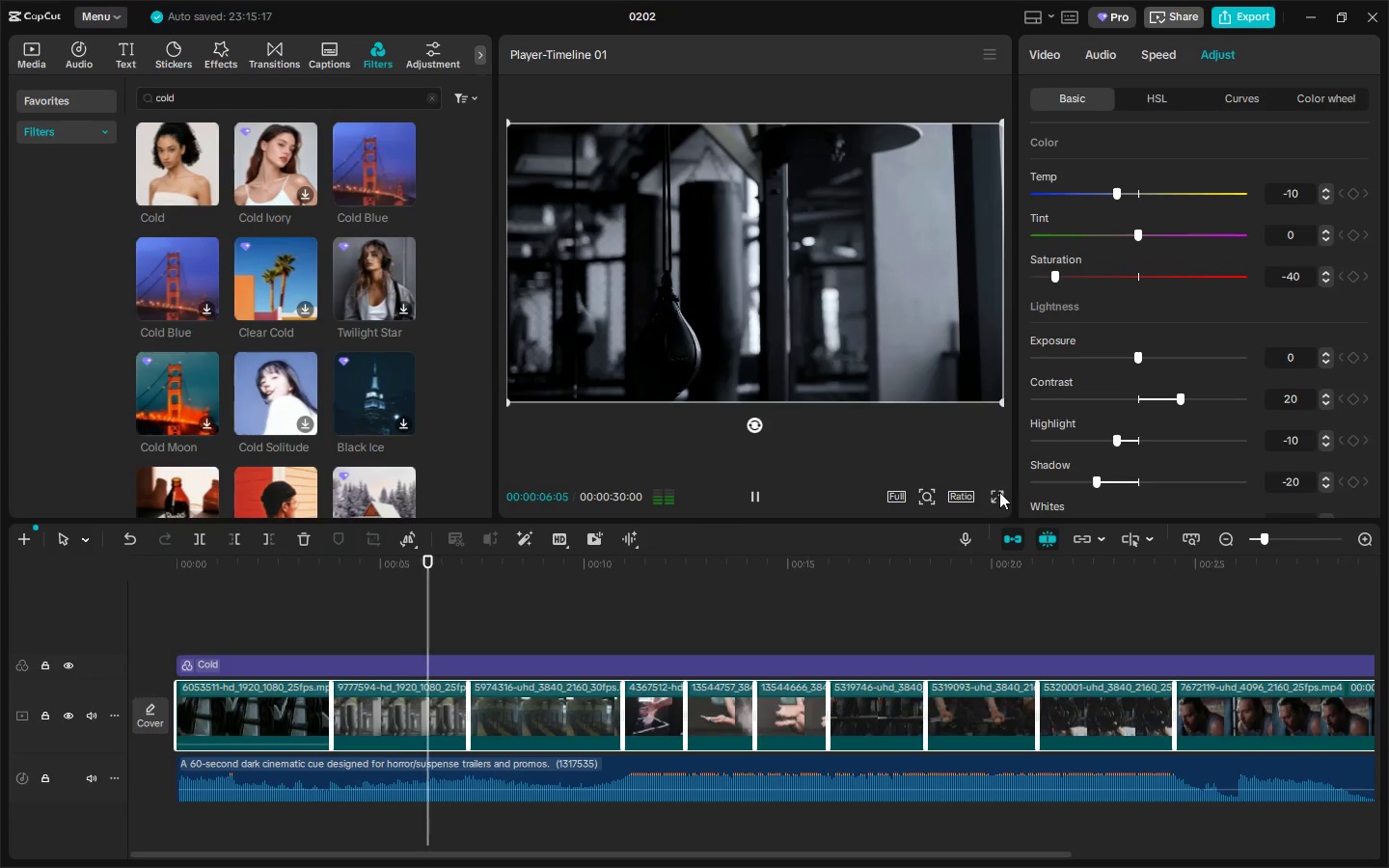 
triple_click([999, 493])
 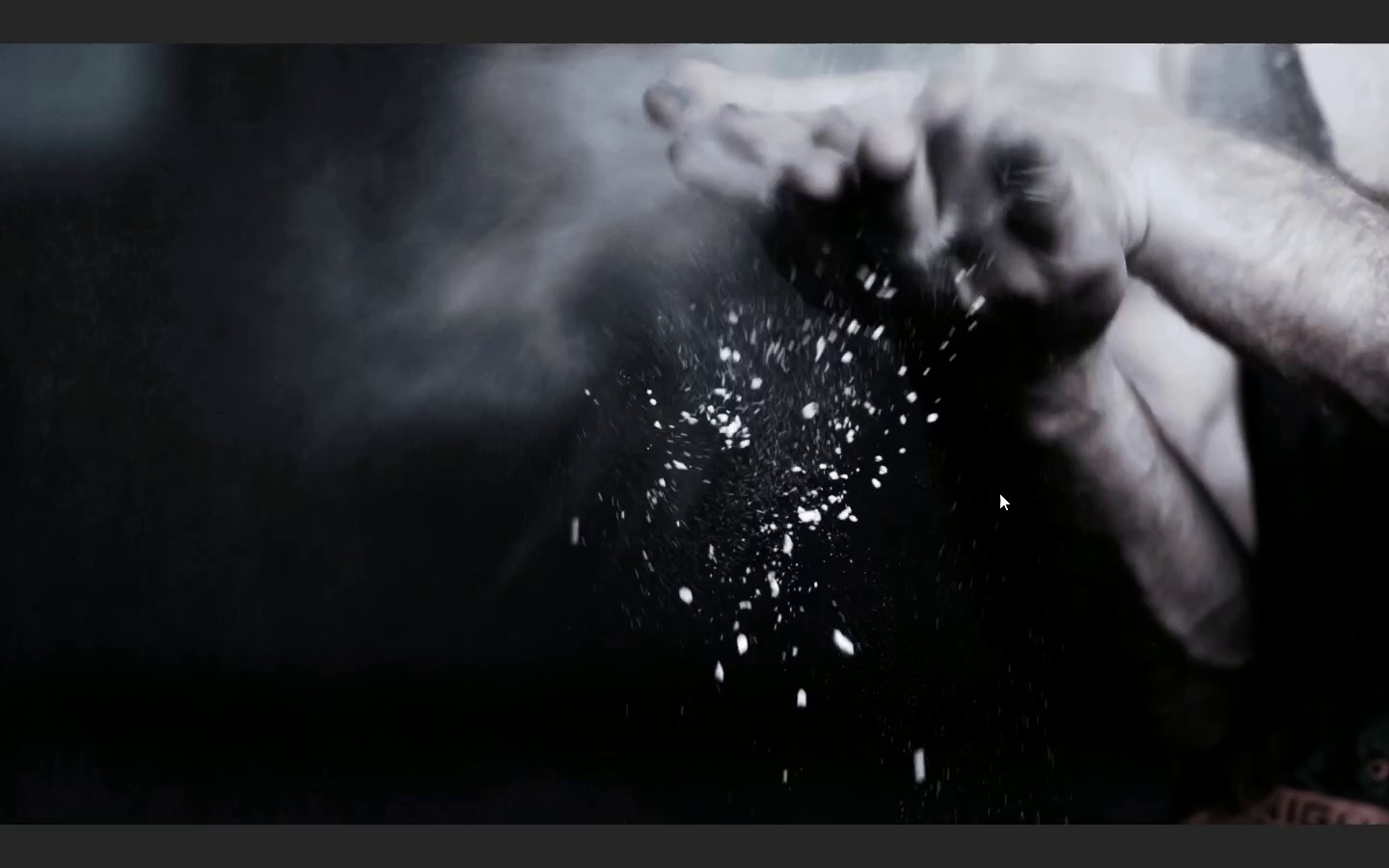 
wait(14.66)
 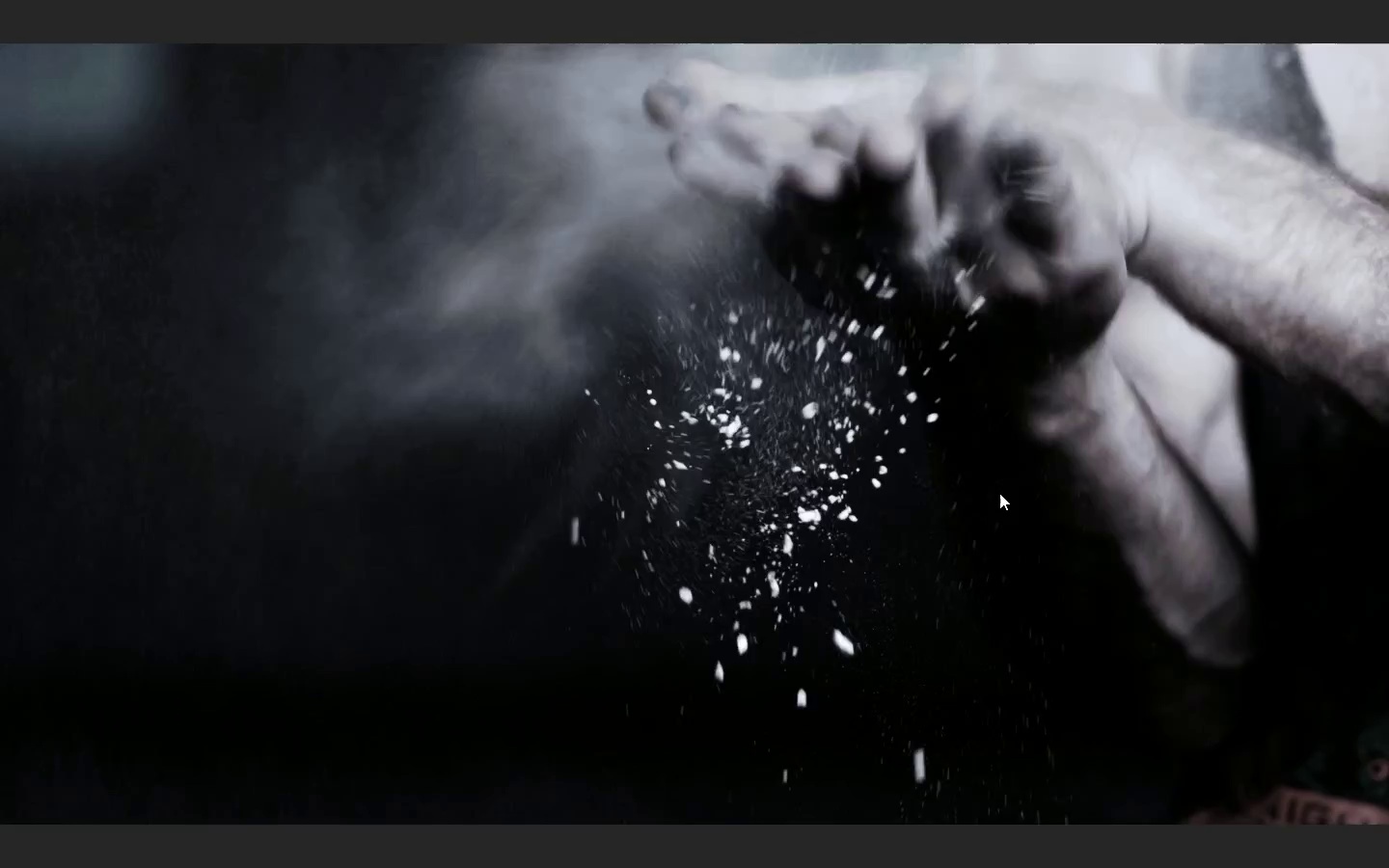 
key(Space)
 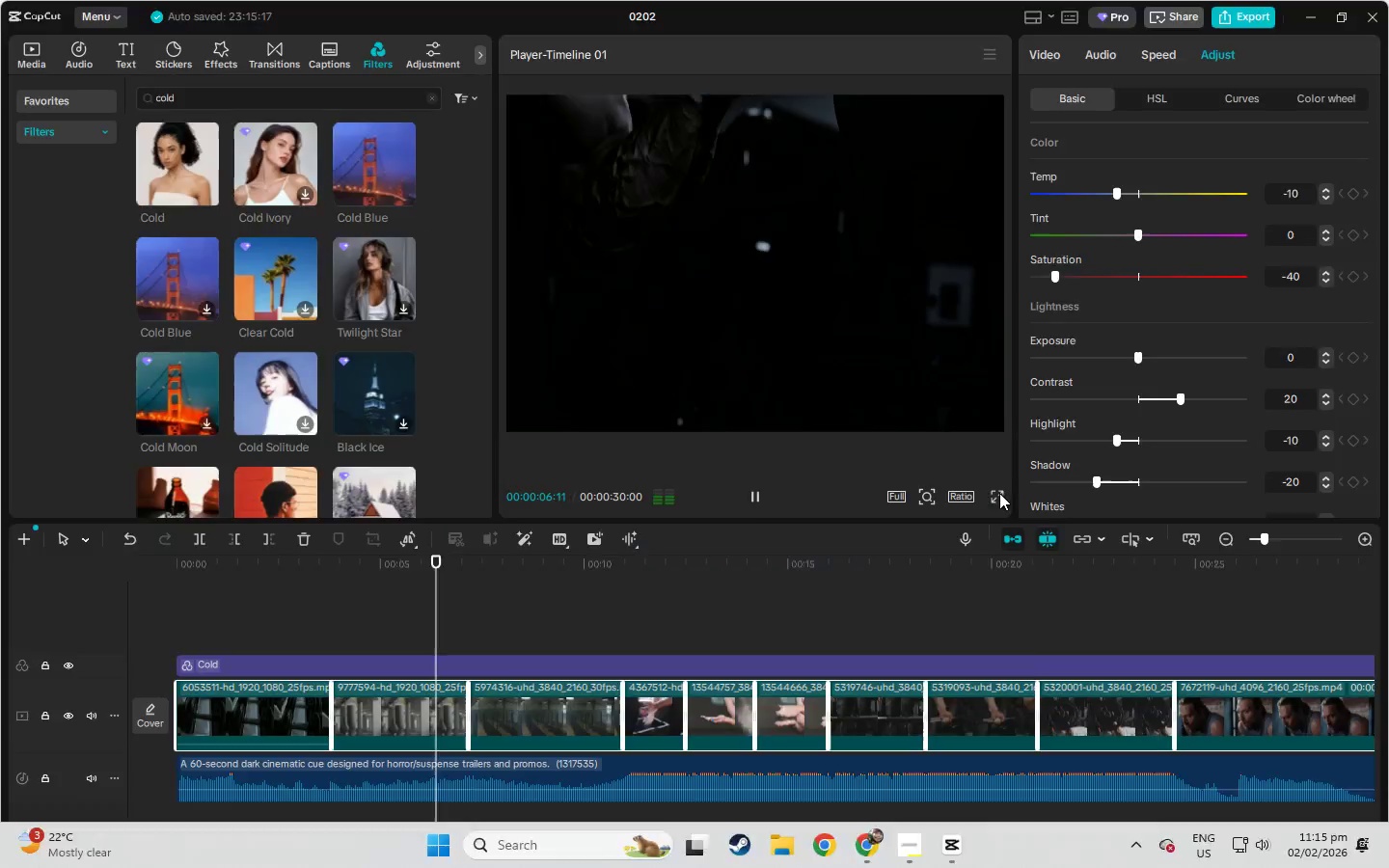 
key(Escape)
 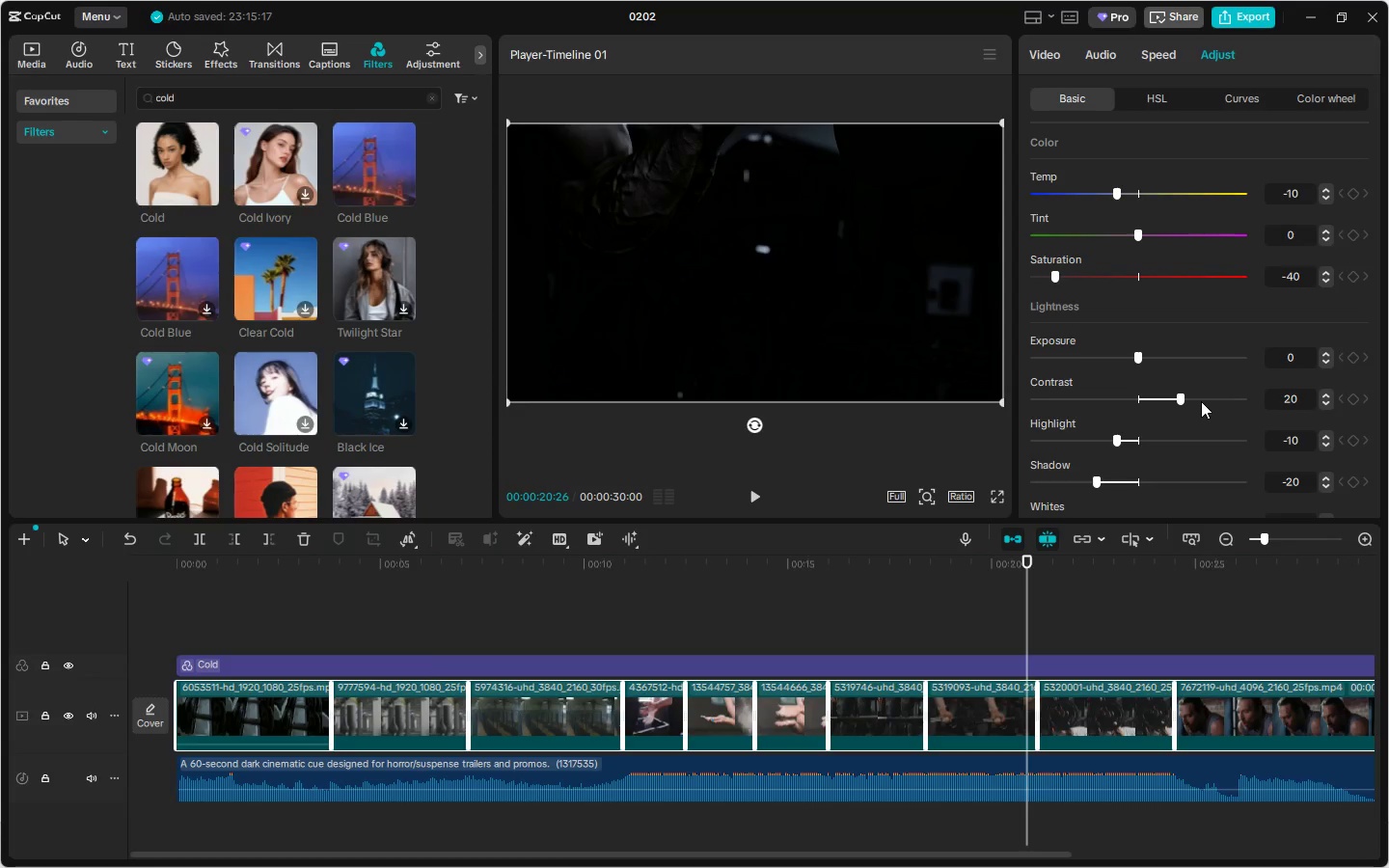 
left_click_drag(start_coordinate=[1181, 400], to_coordinate=[1176, 399])
 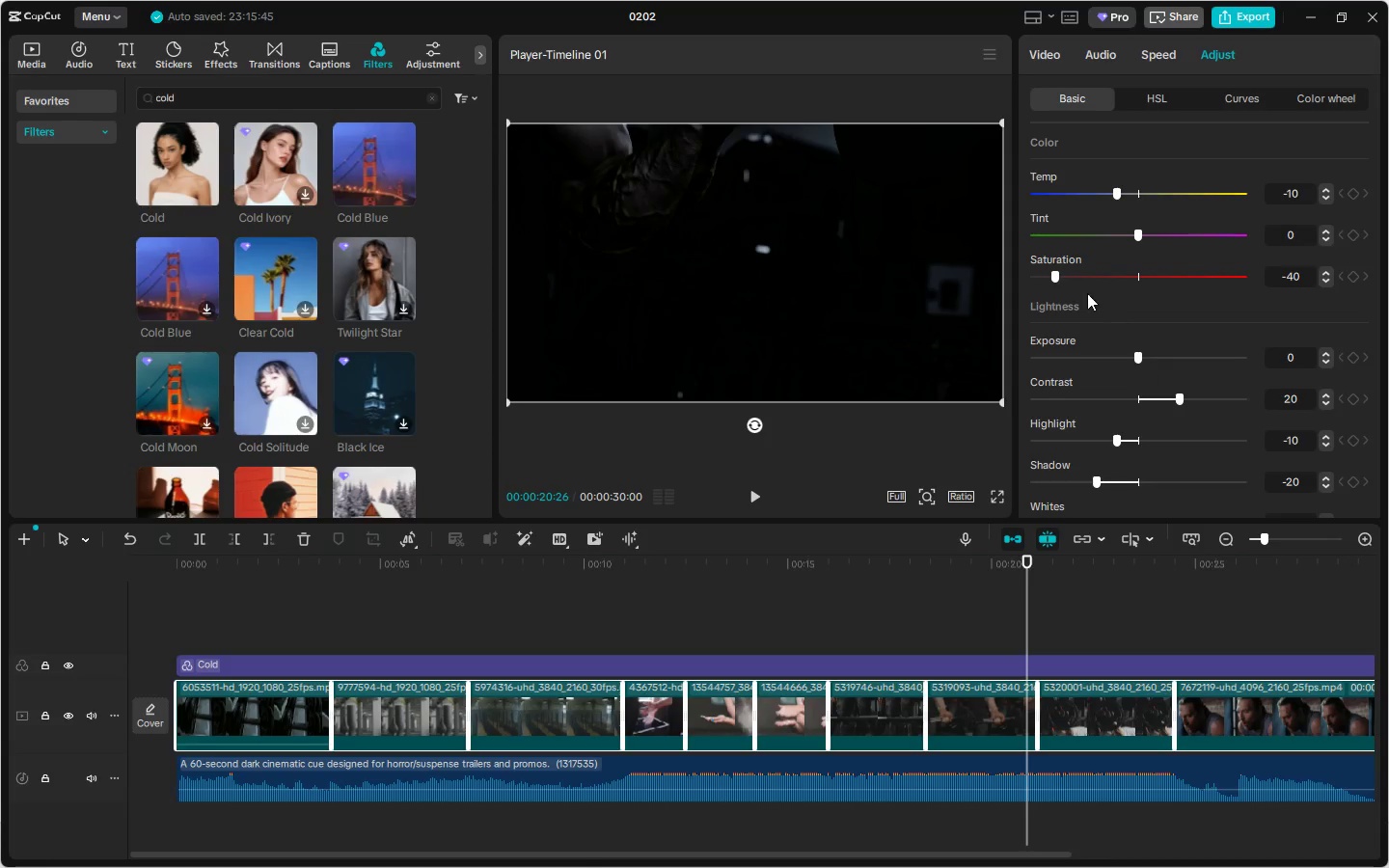 
left_click_drag(start_coordinate=[1058, 280], to_coordinate=[1073, 280])
 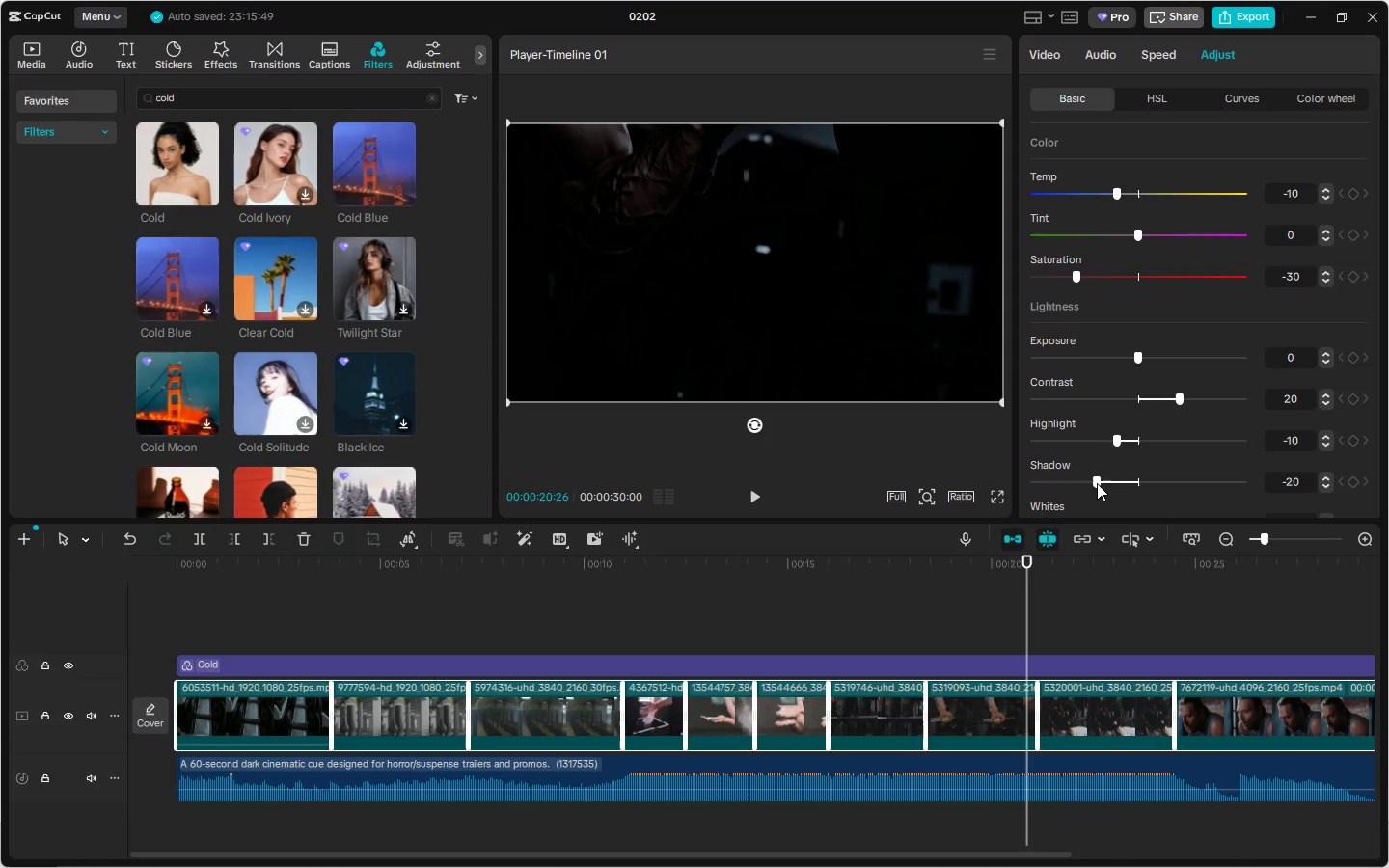 
wait(5.8)
 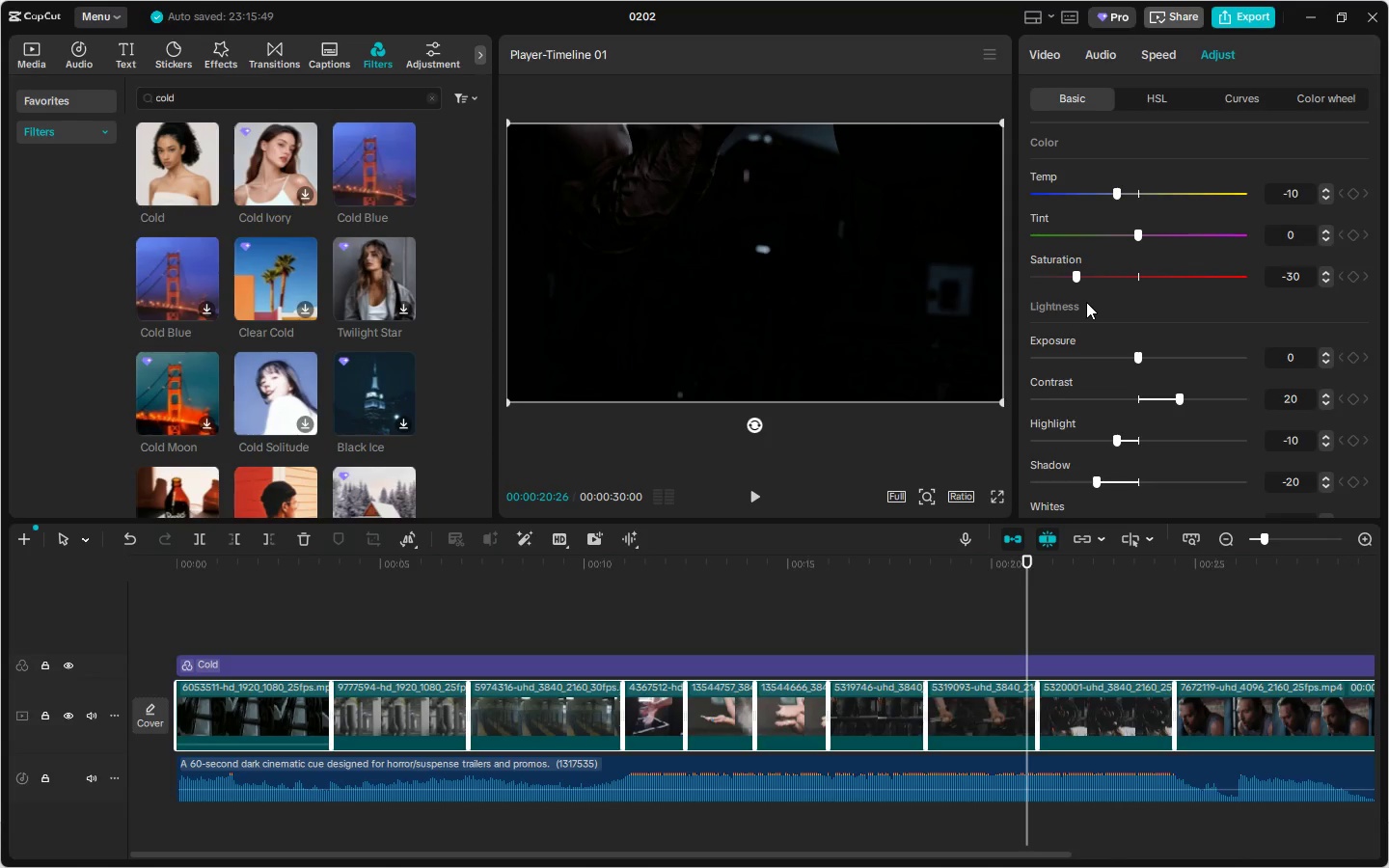 
left_click_drag(start_coordinate=[1099, 480], to_coordinate=[1082, 480])
 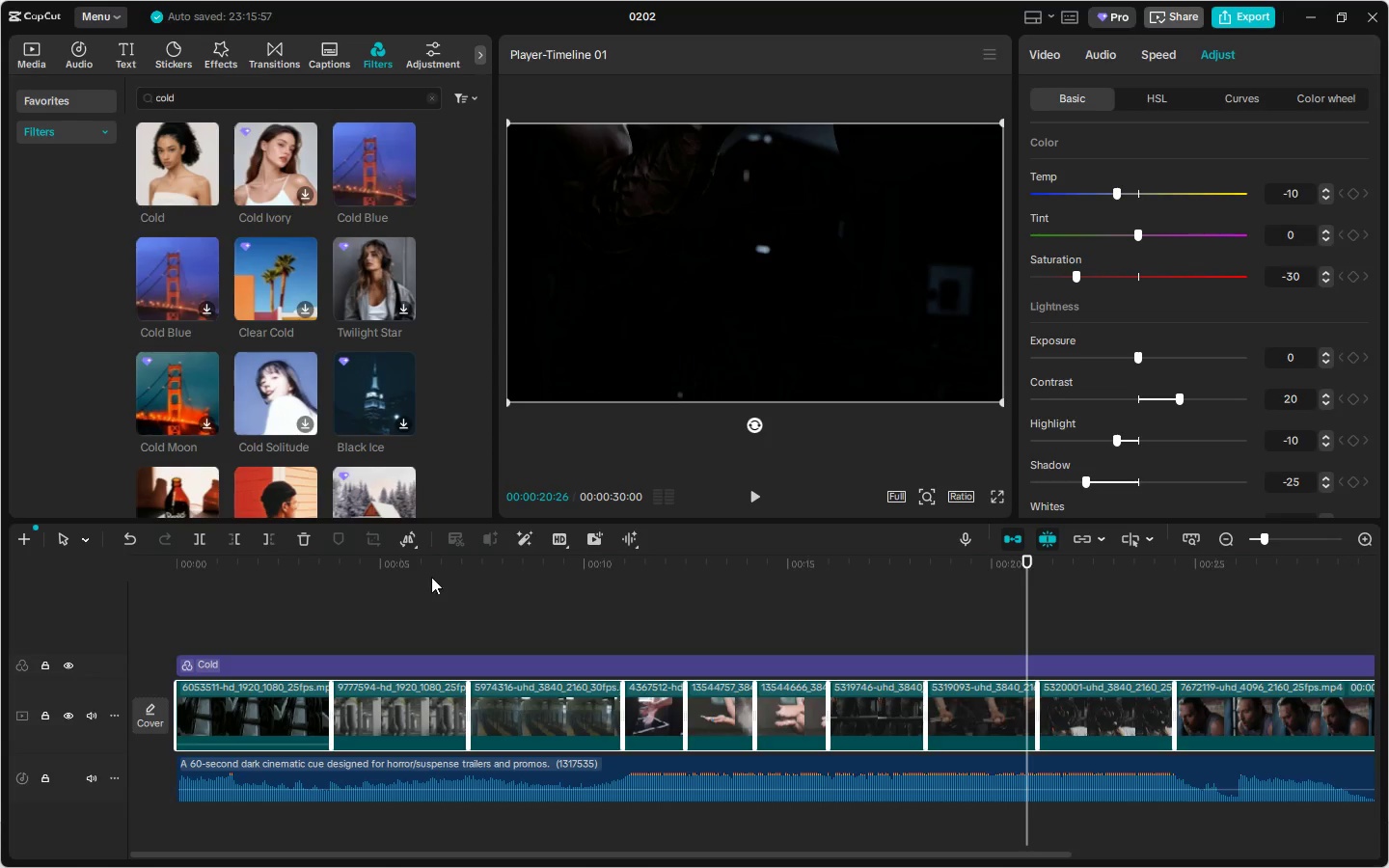 
left_click_drag(start_coordinate=[351, 570], to_coordinate=[33, 569])
 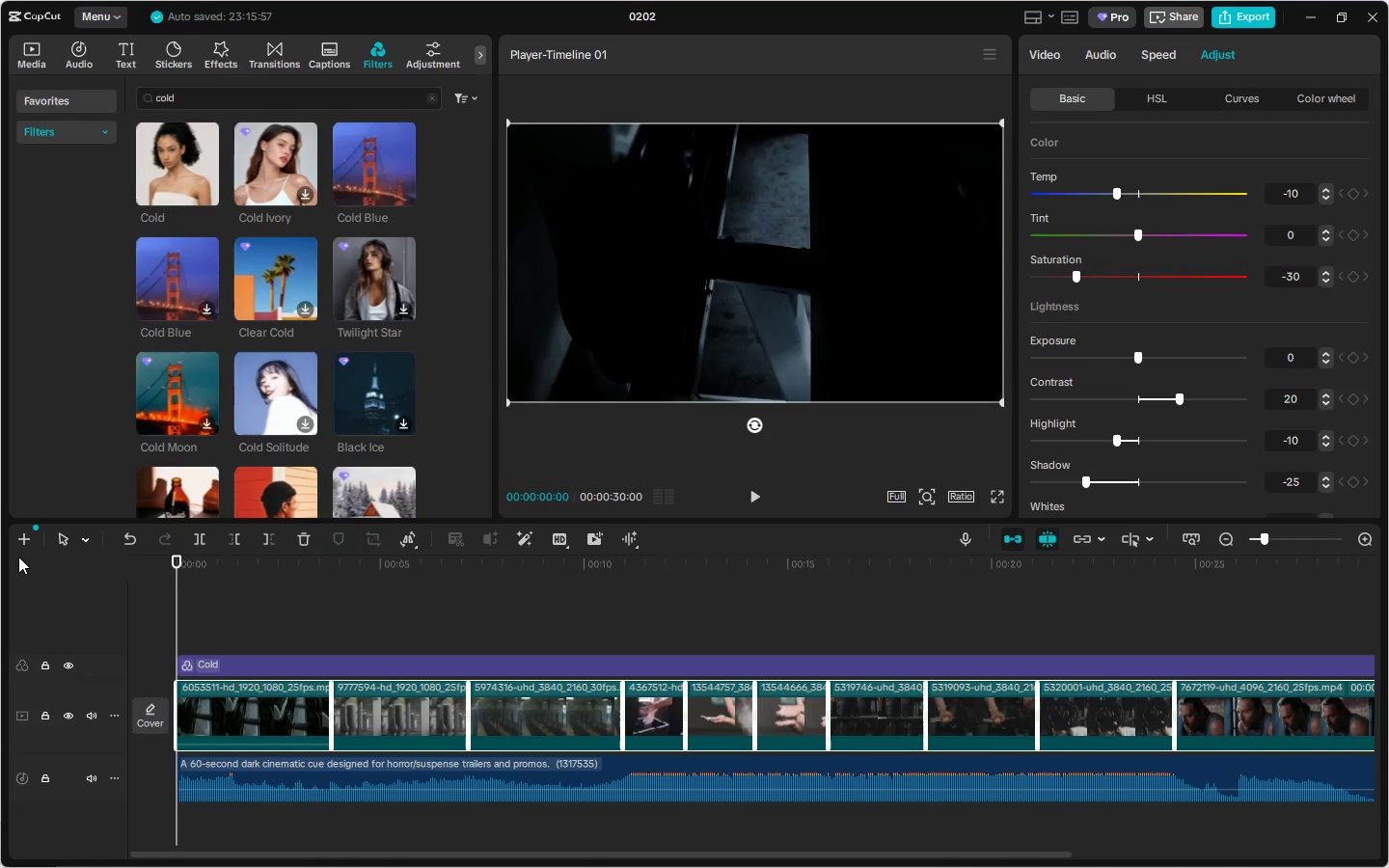 
key(Space)
 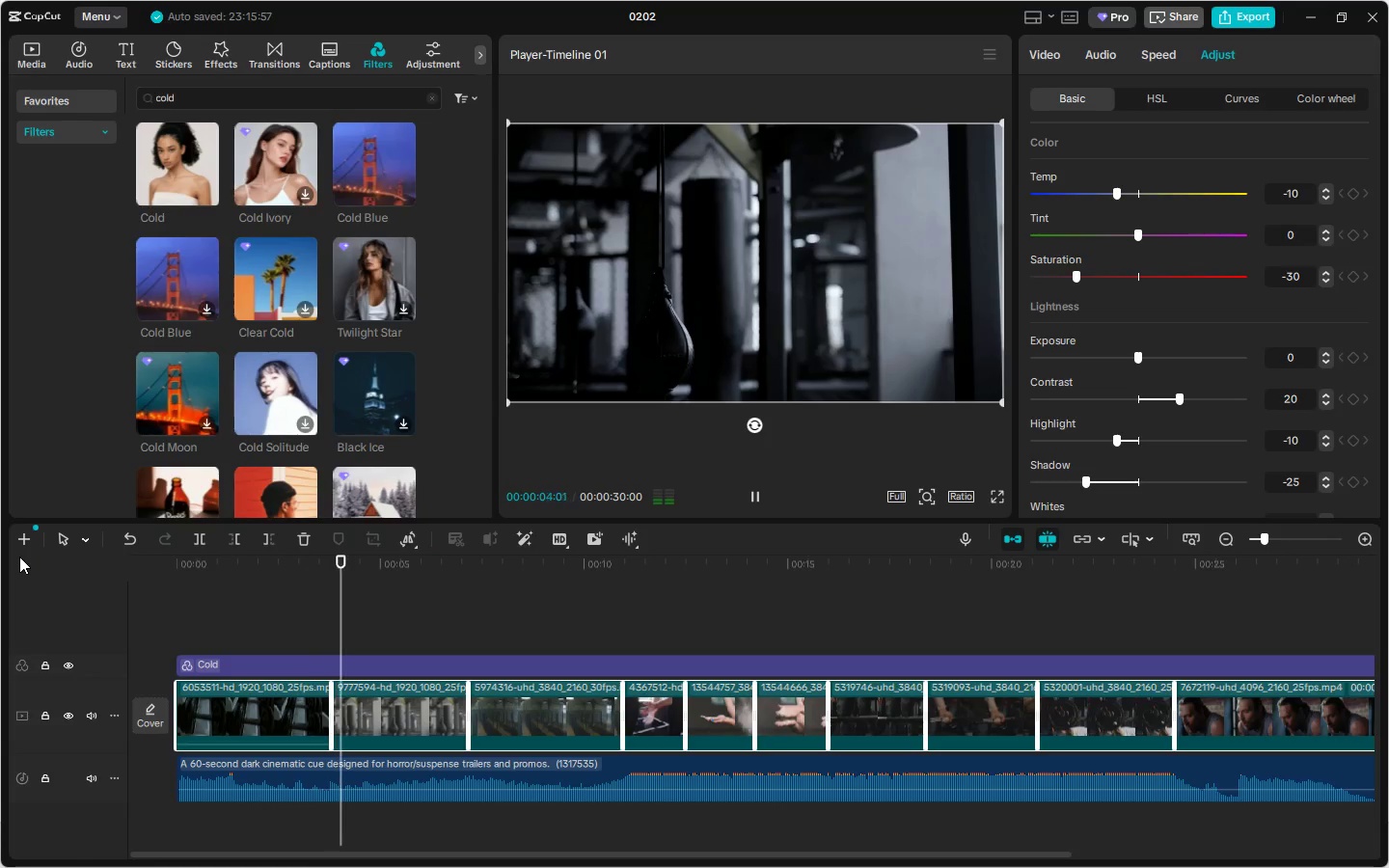 
wait(5.42)
 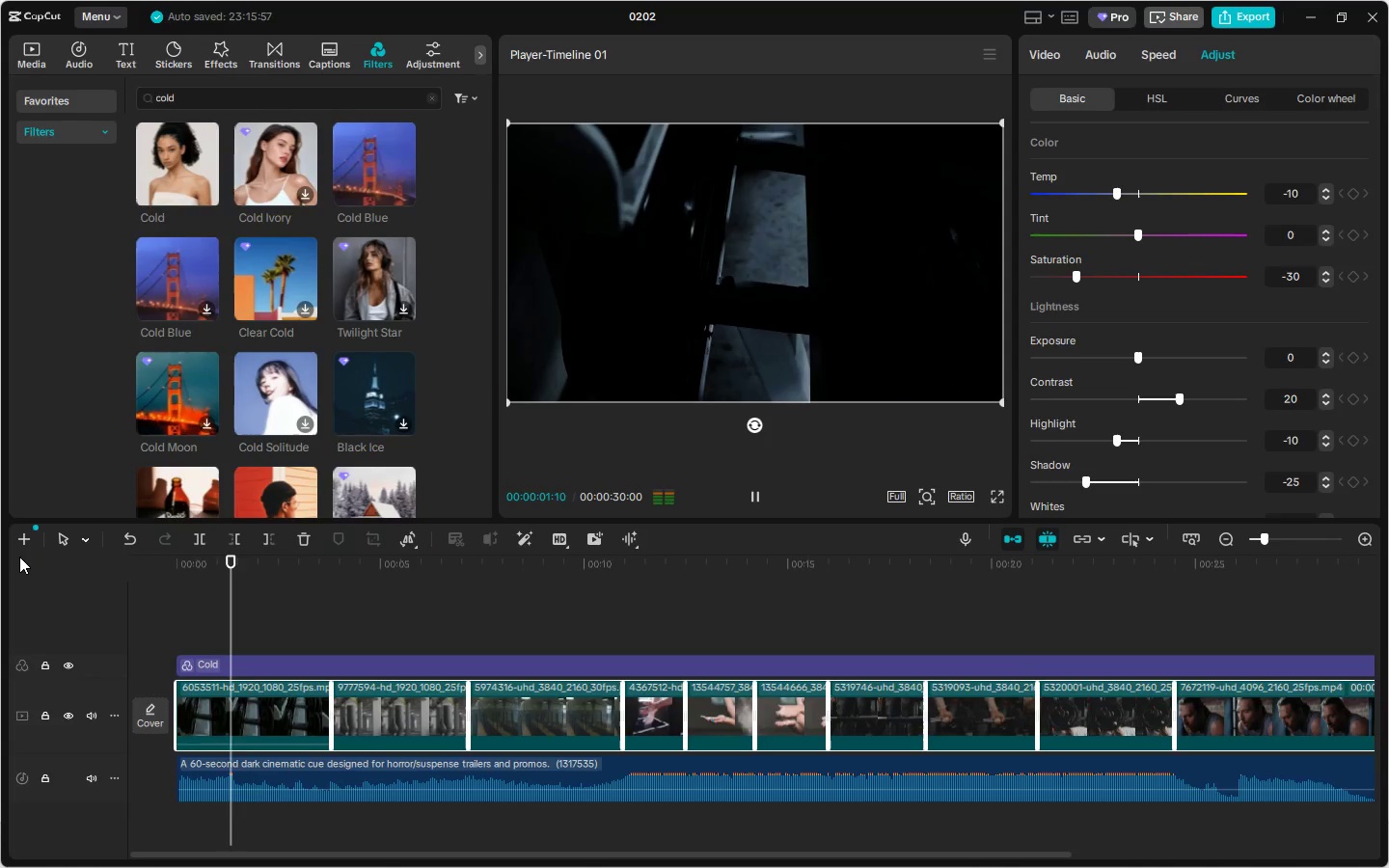 
left_click_drag(start_coordinate=[522, 856], to_coordinate=[619, 849])
 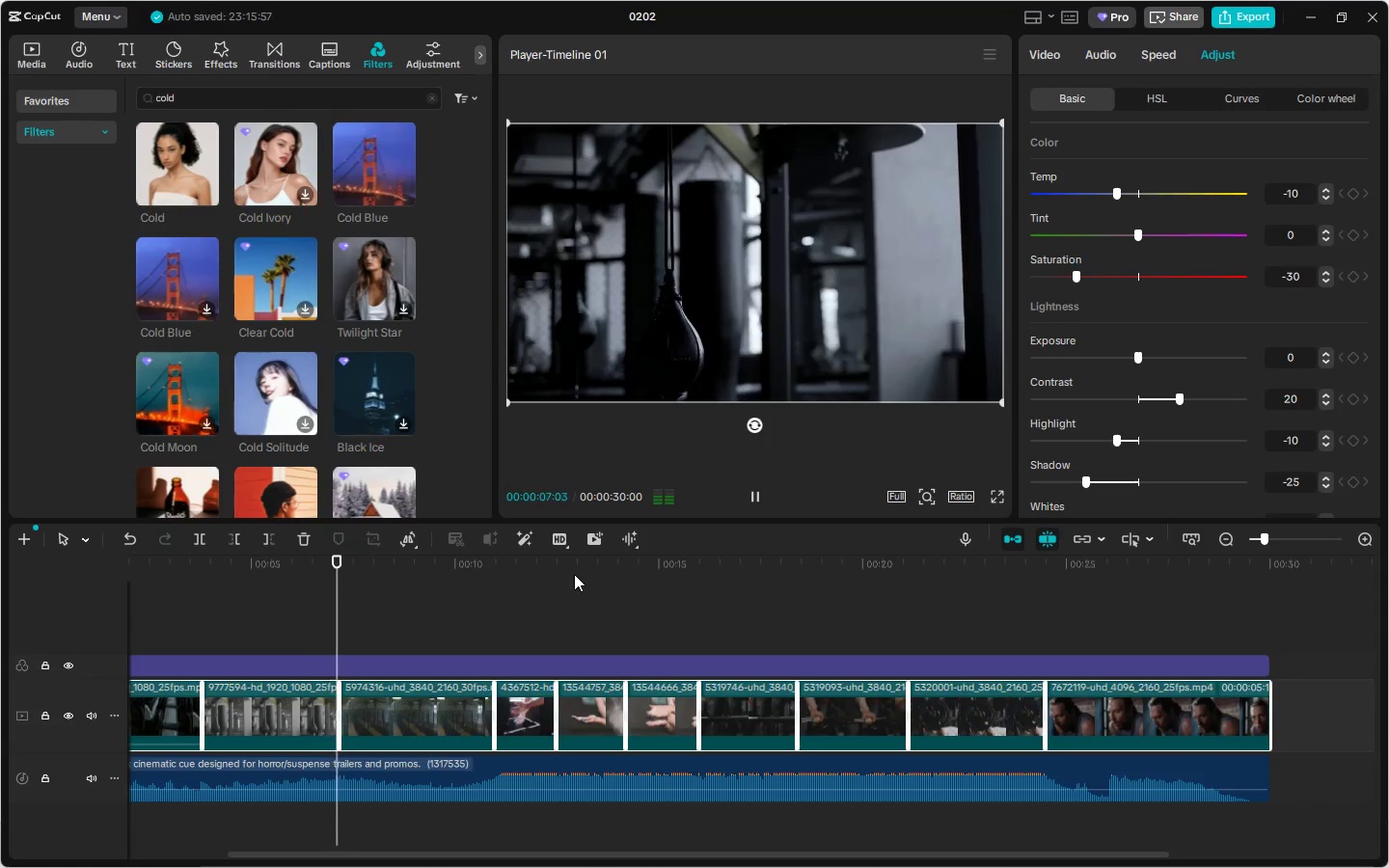 
left_click([574, 574])
 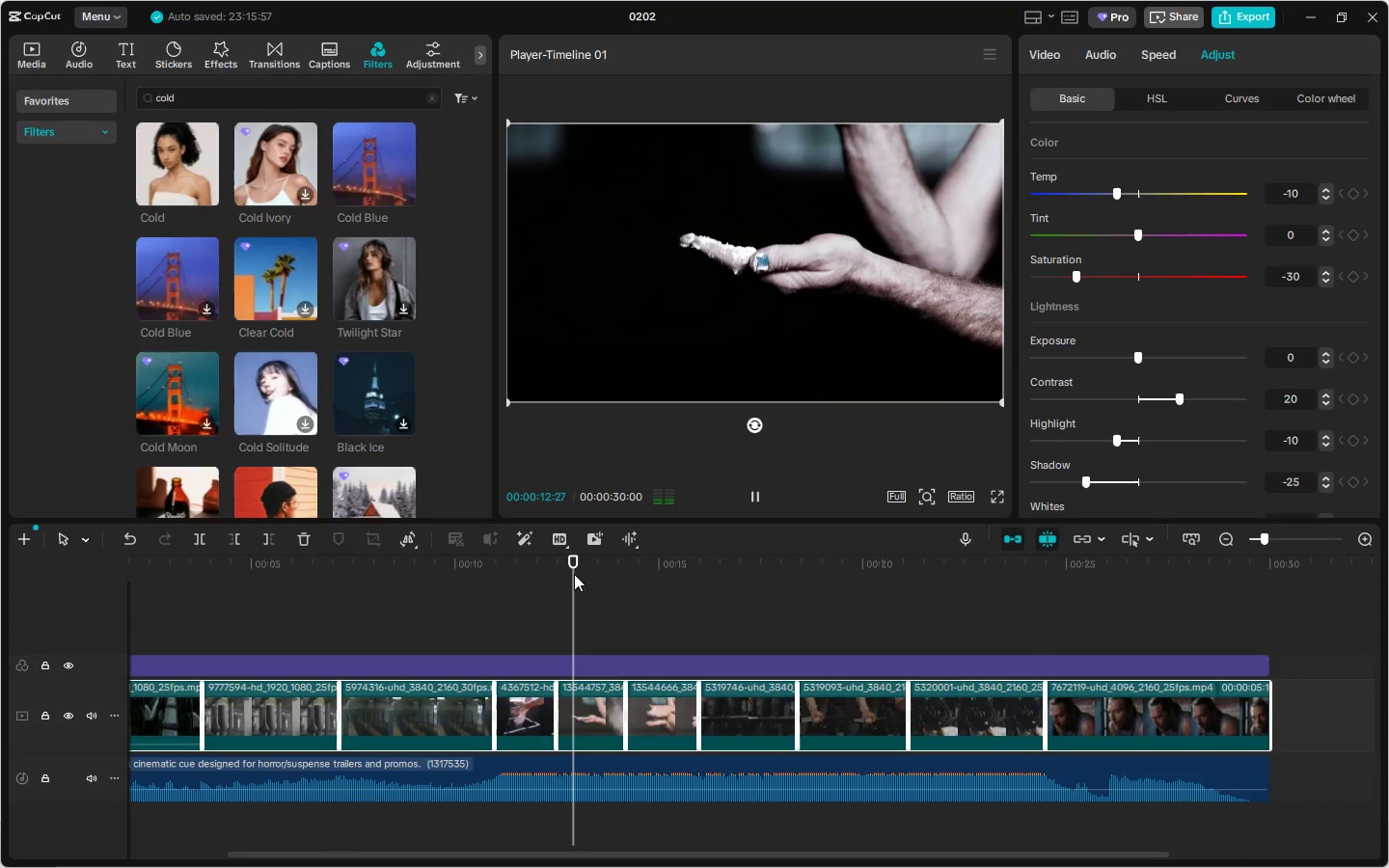 
key(Space)
 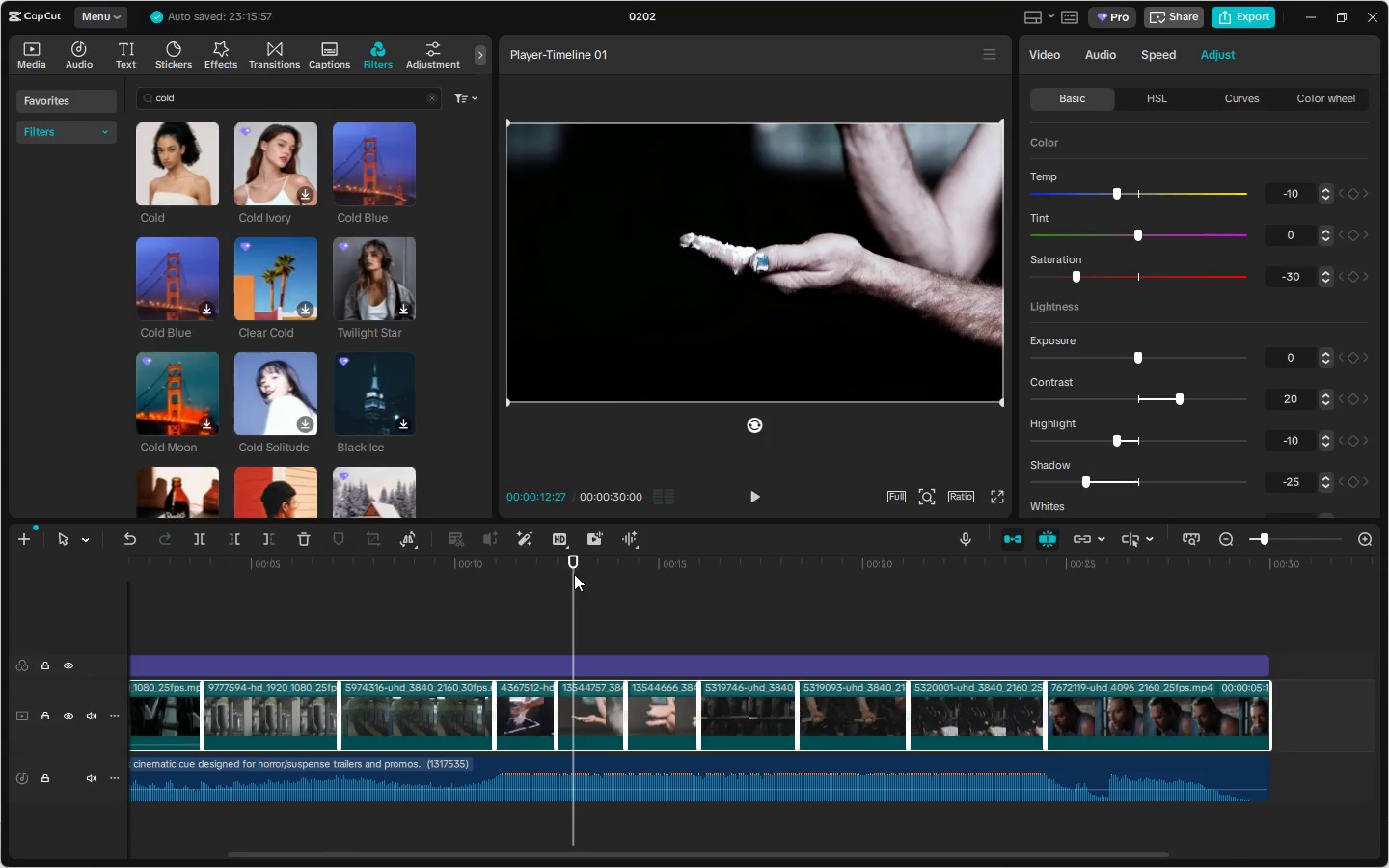 
key(Space)
 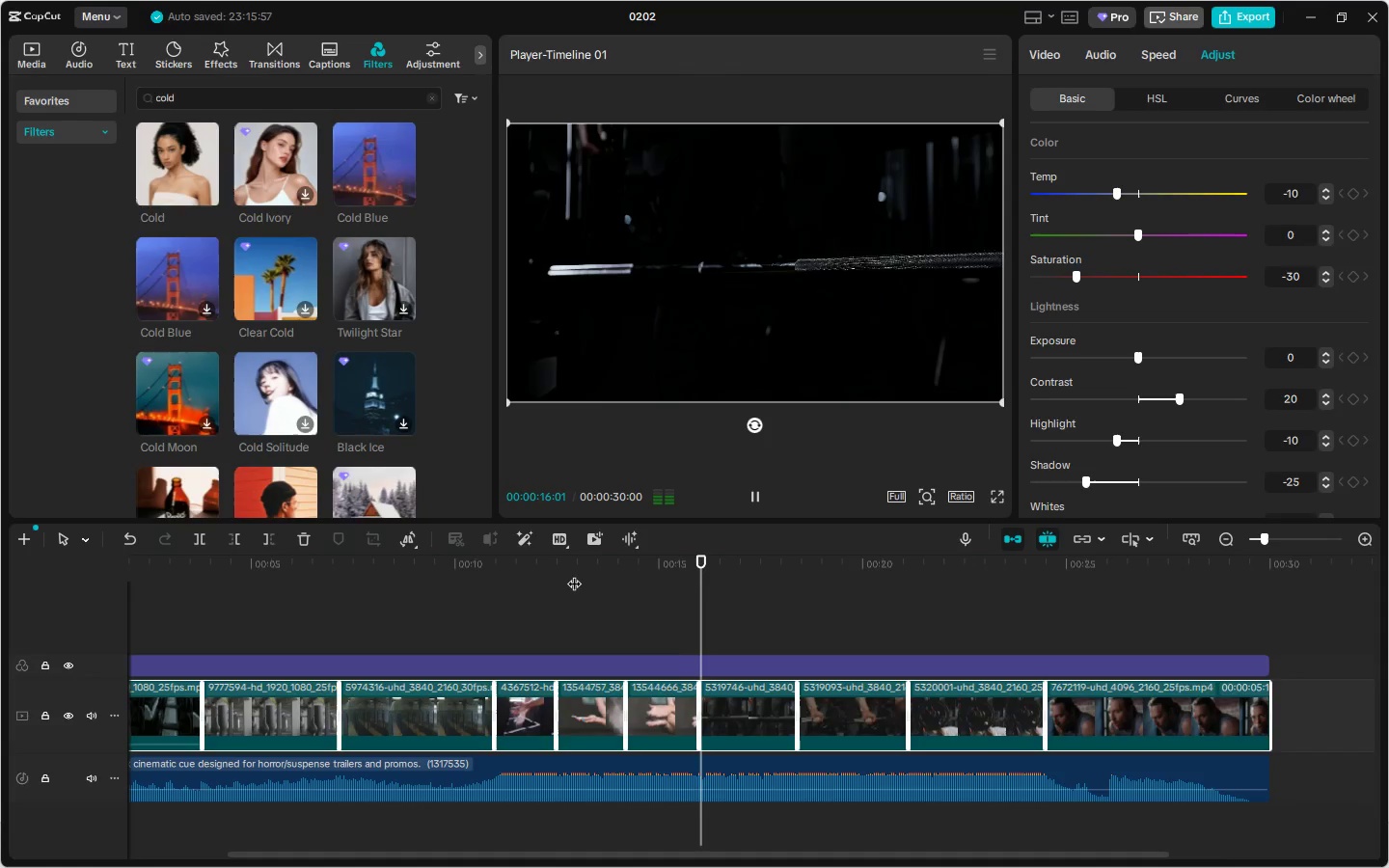 
key(Space)
 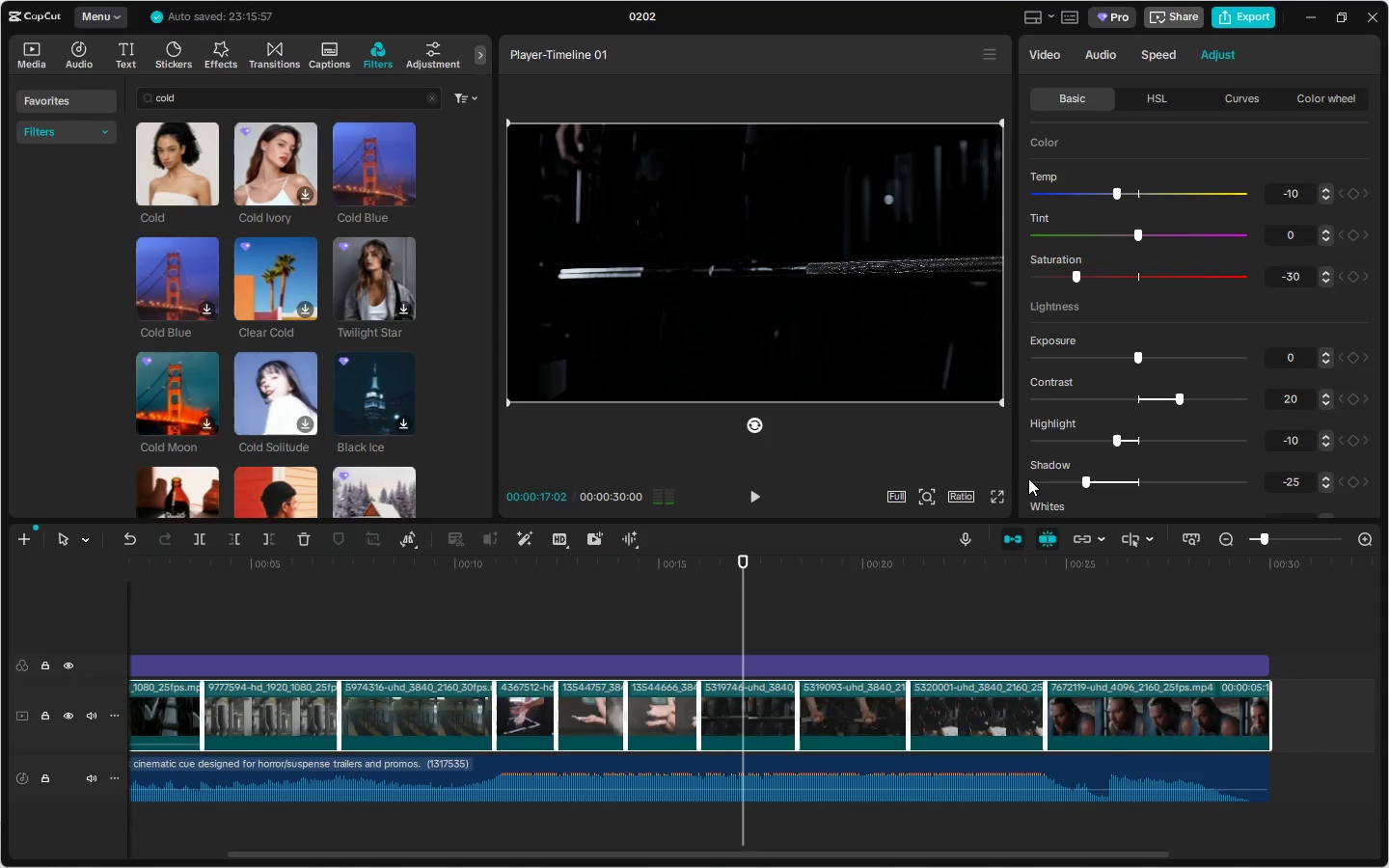 
key(Space)
 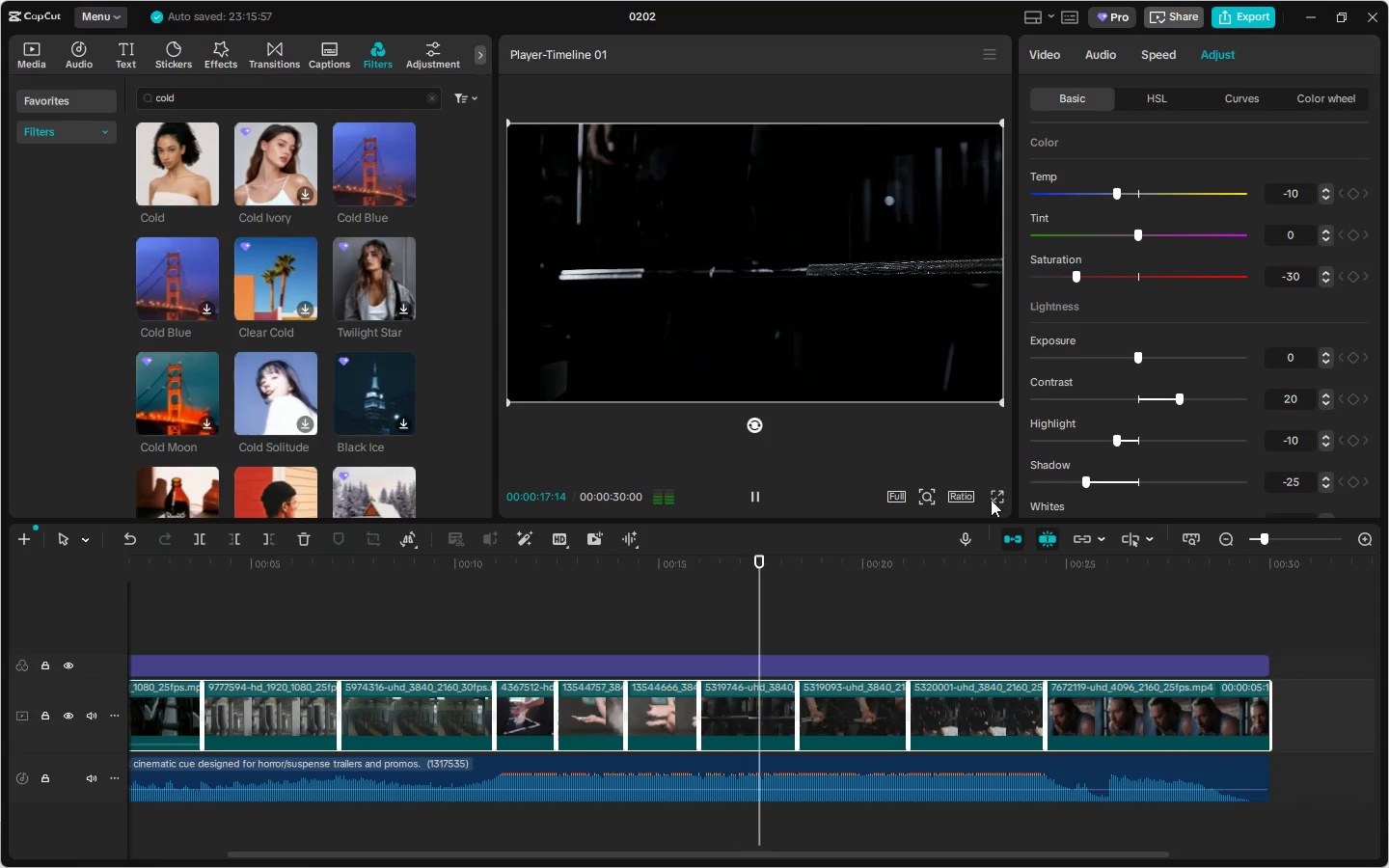 
left_click([995, 500])
 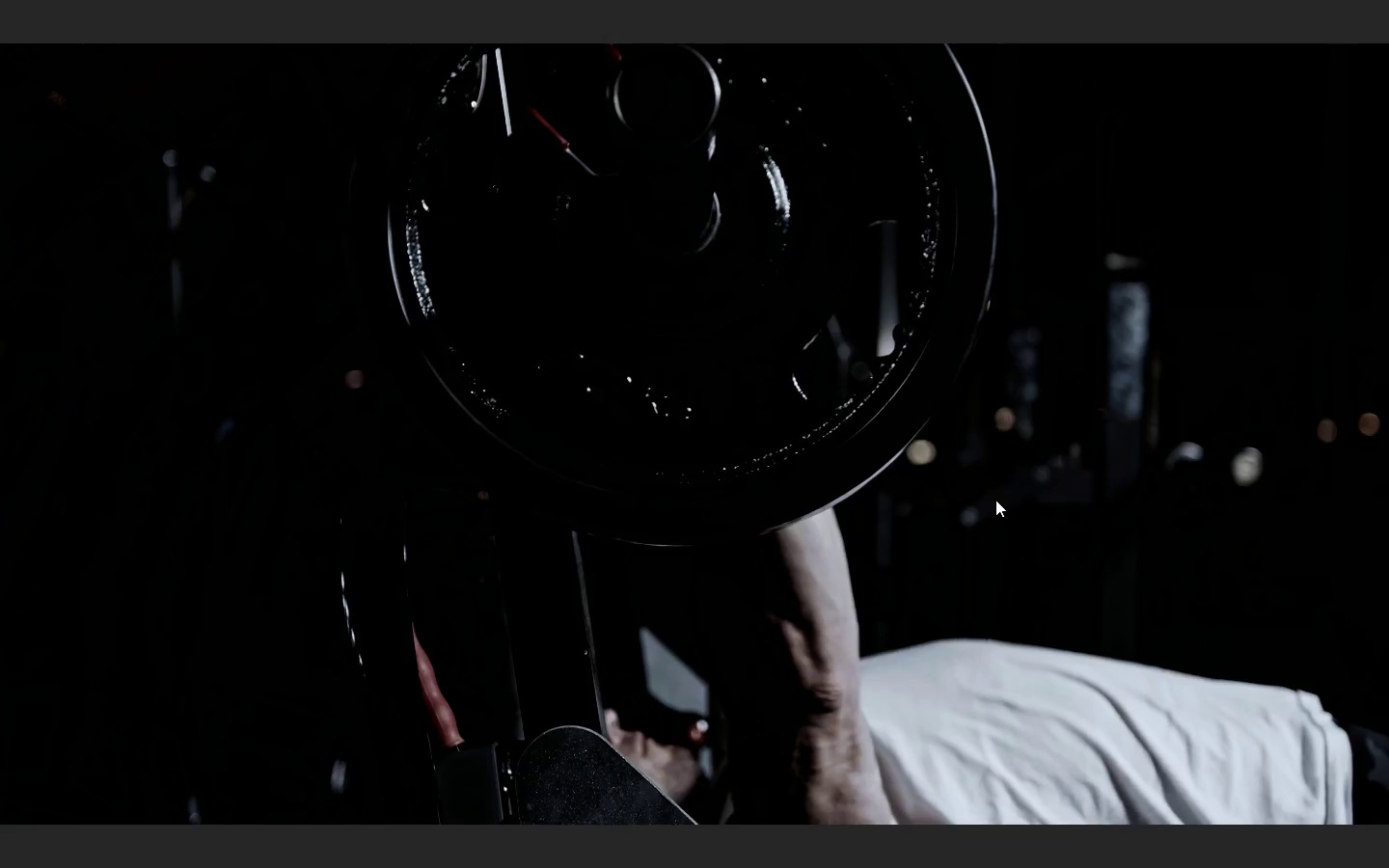 
wait(11.81)
 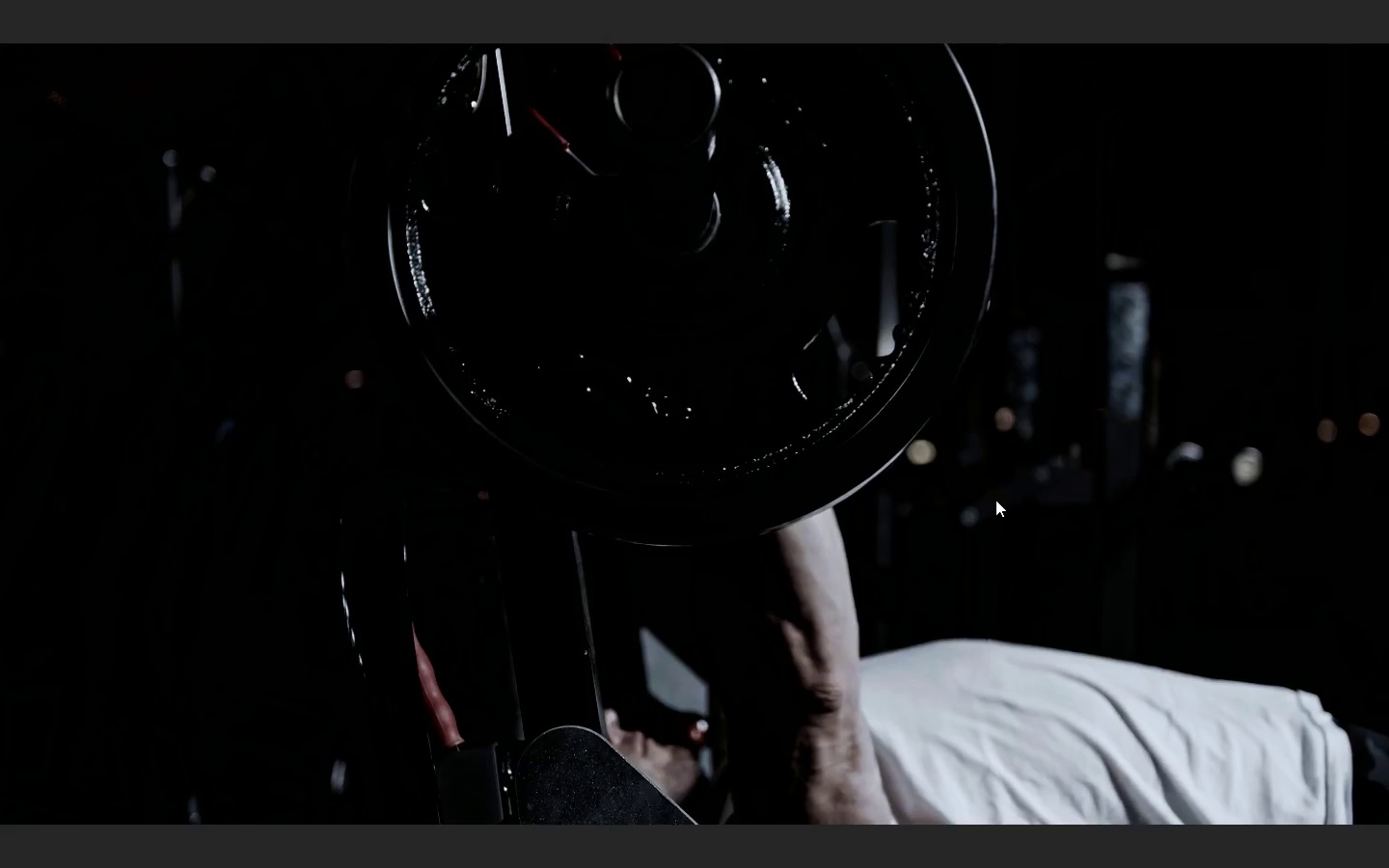 
key(Escape)
 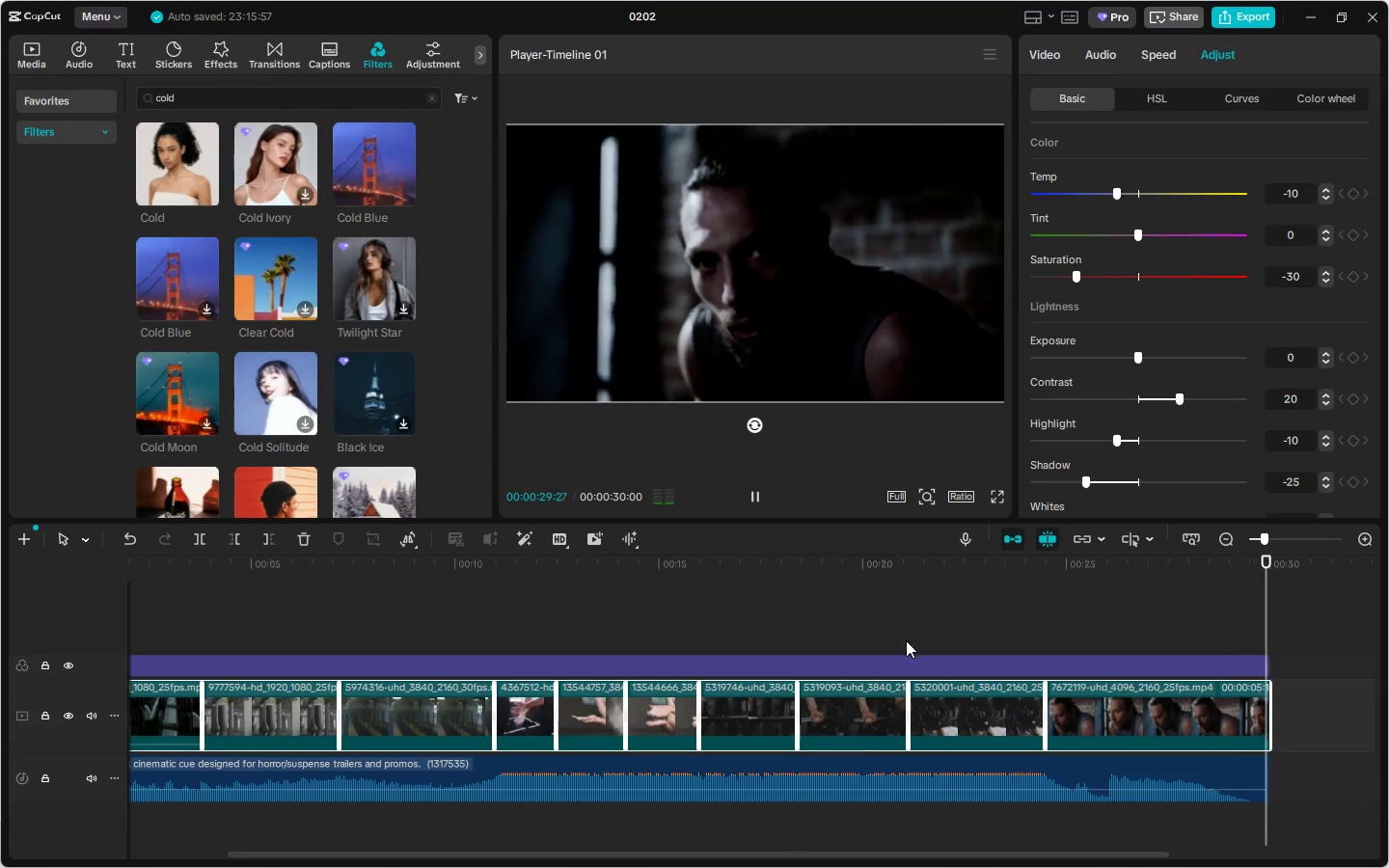 
double_click([904, 665])
 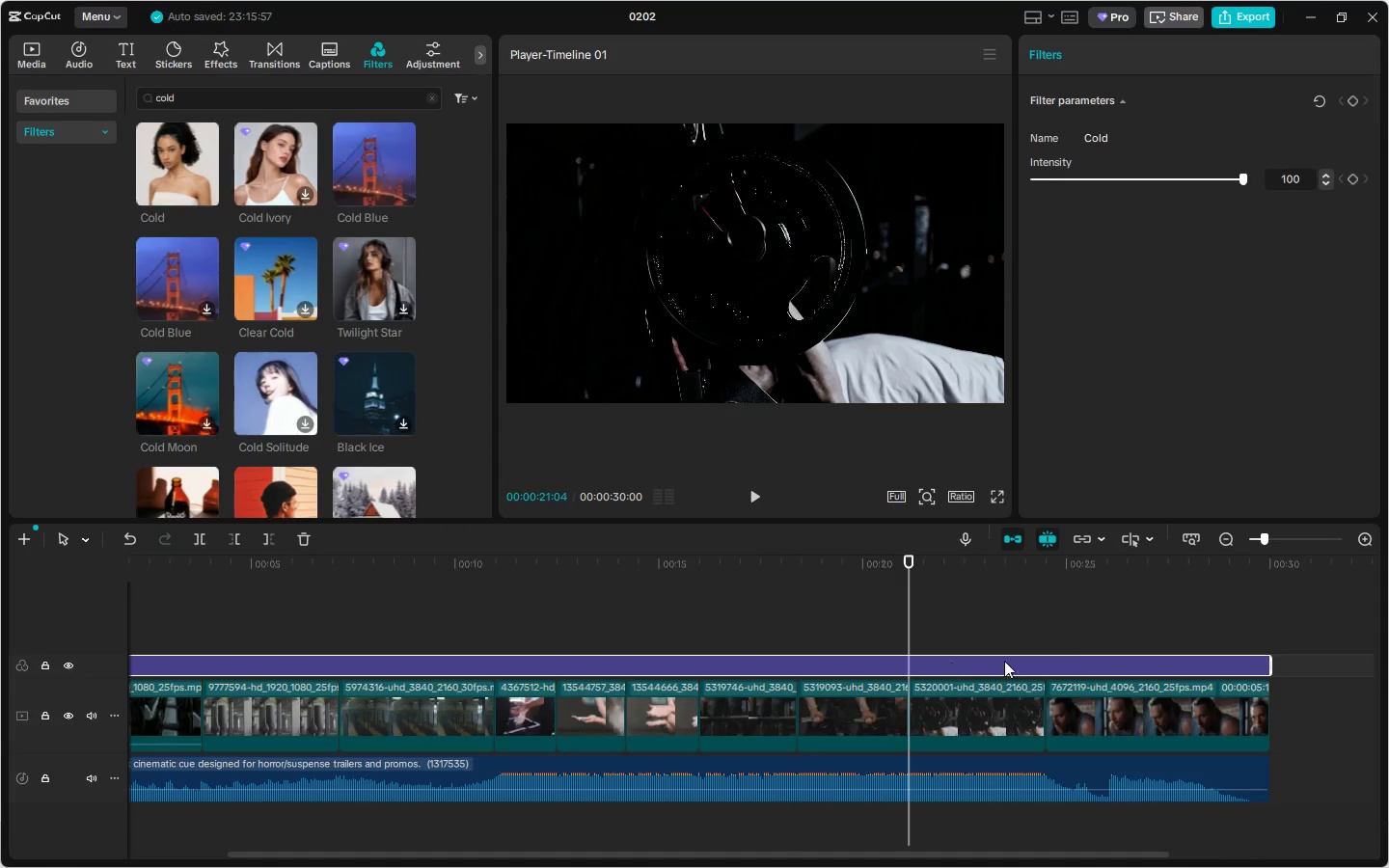 
key(Delete)
 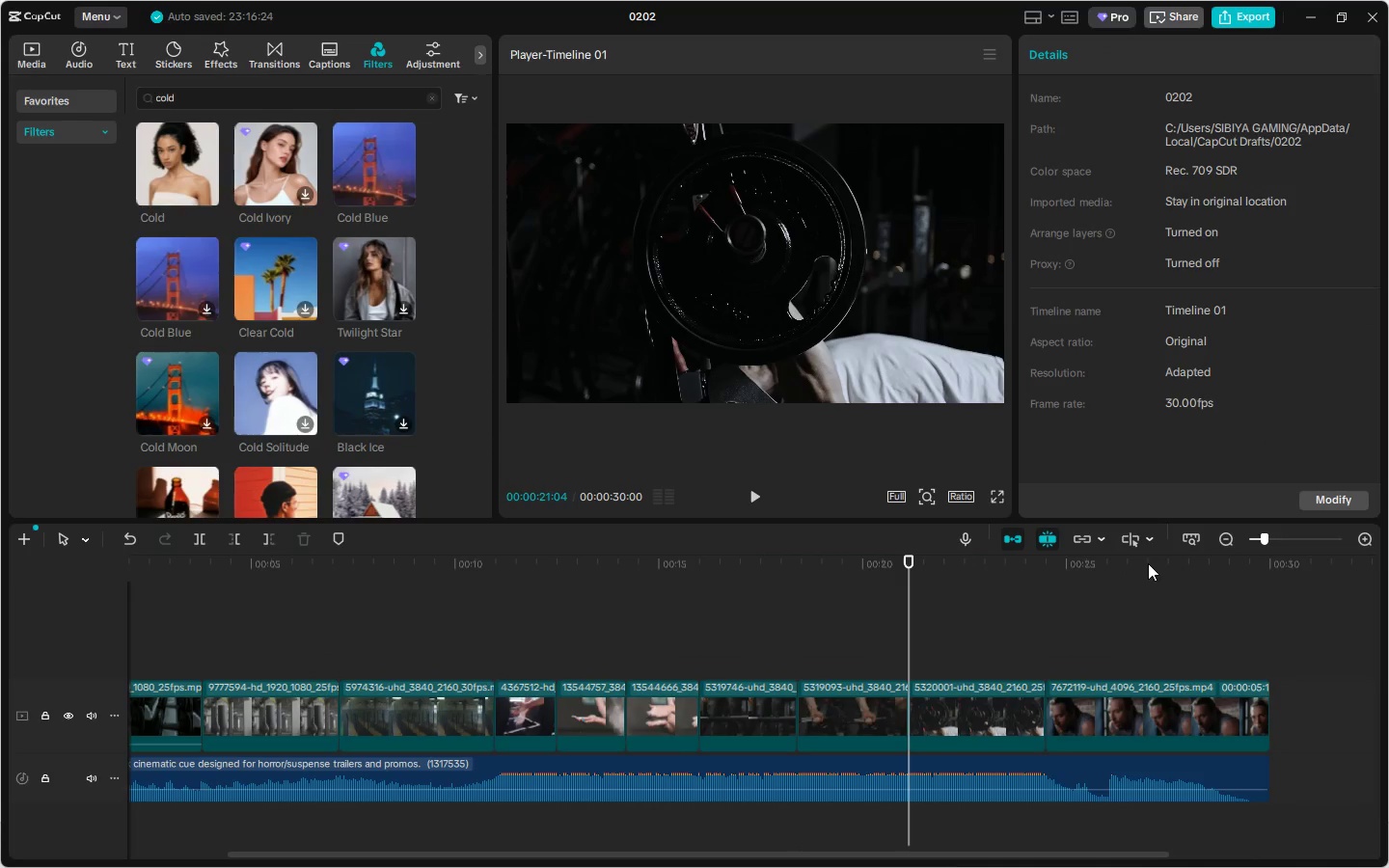 
left_click([1120, 559])
 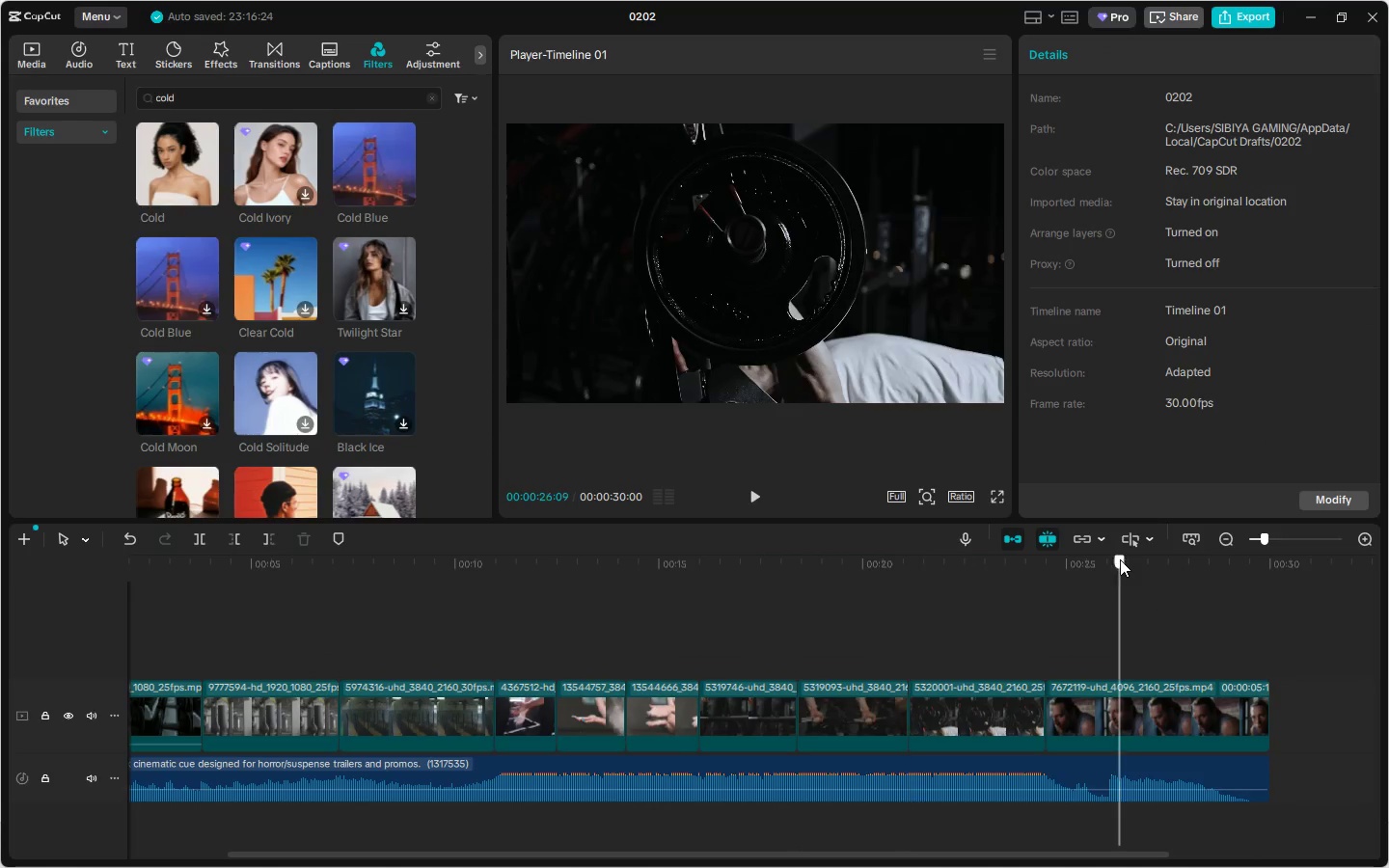 
key(Space)
 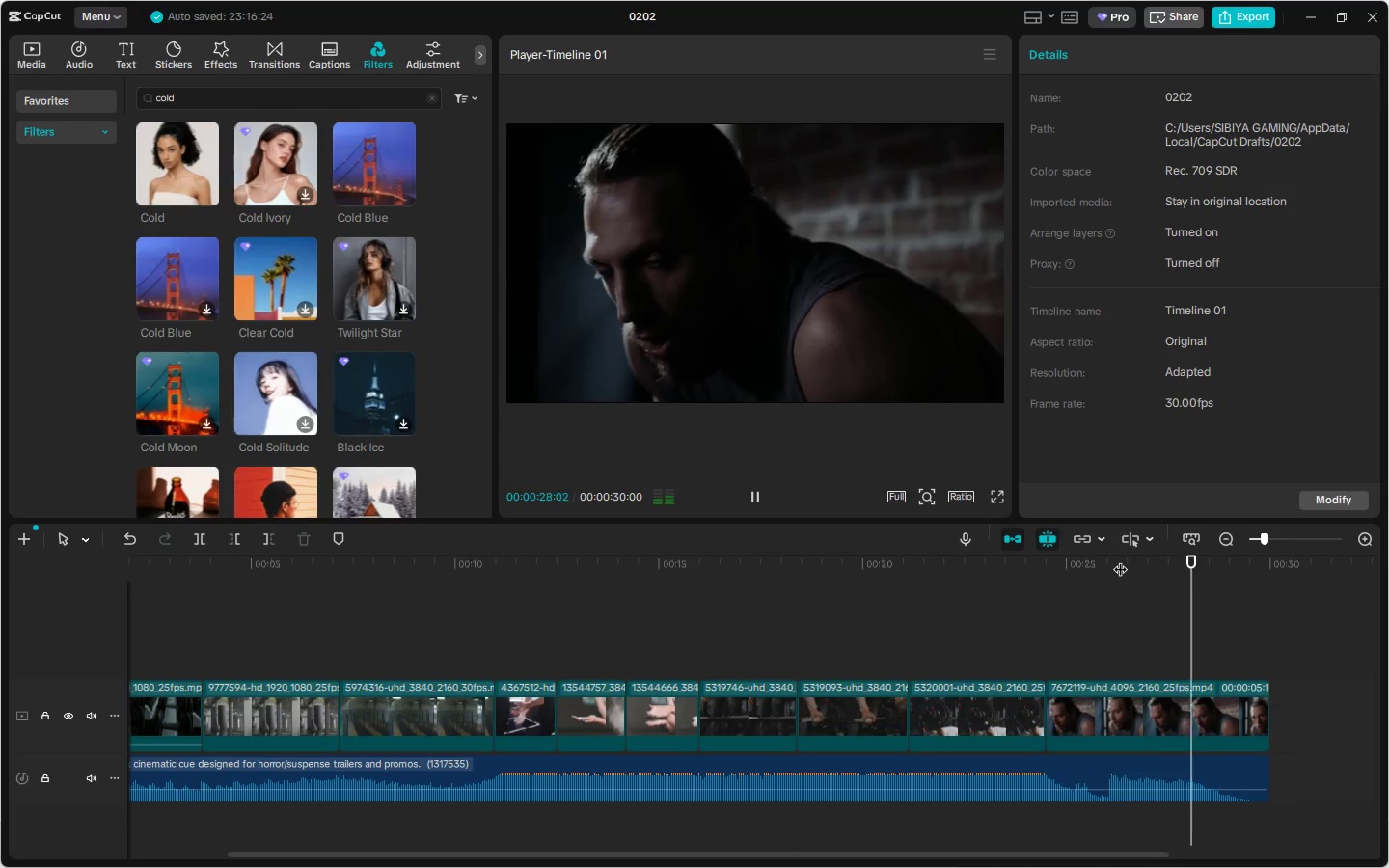 
key(Space)
 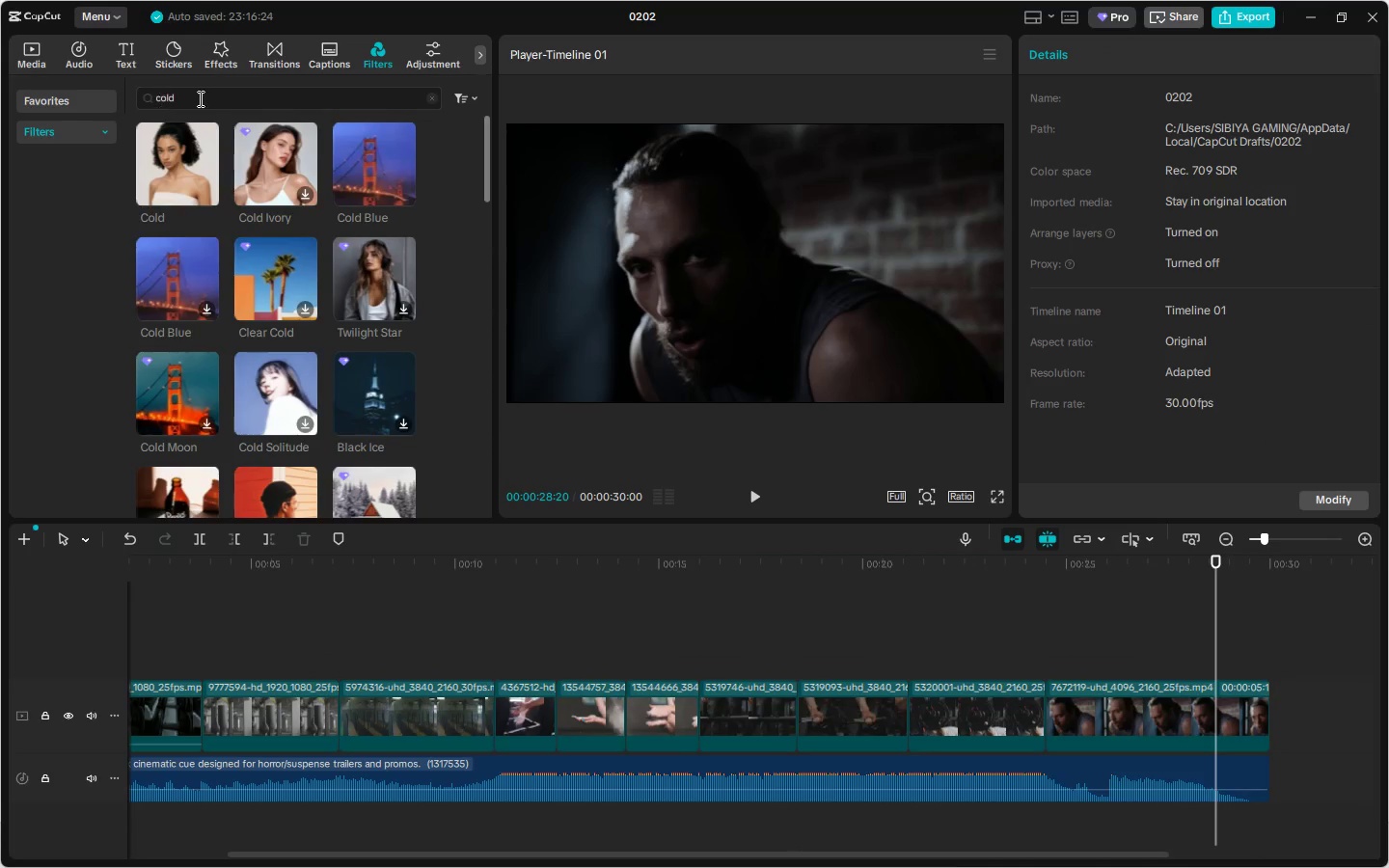 
left_click_drag(start_coordinate=[211, 101], to_coordinate=[97, 104])
 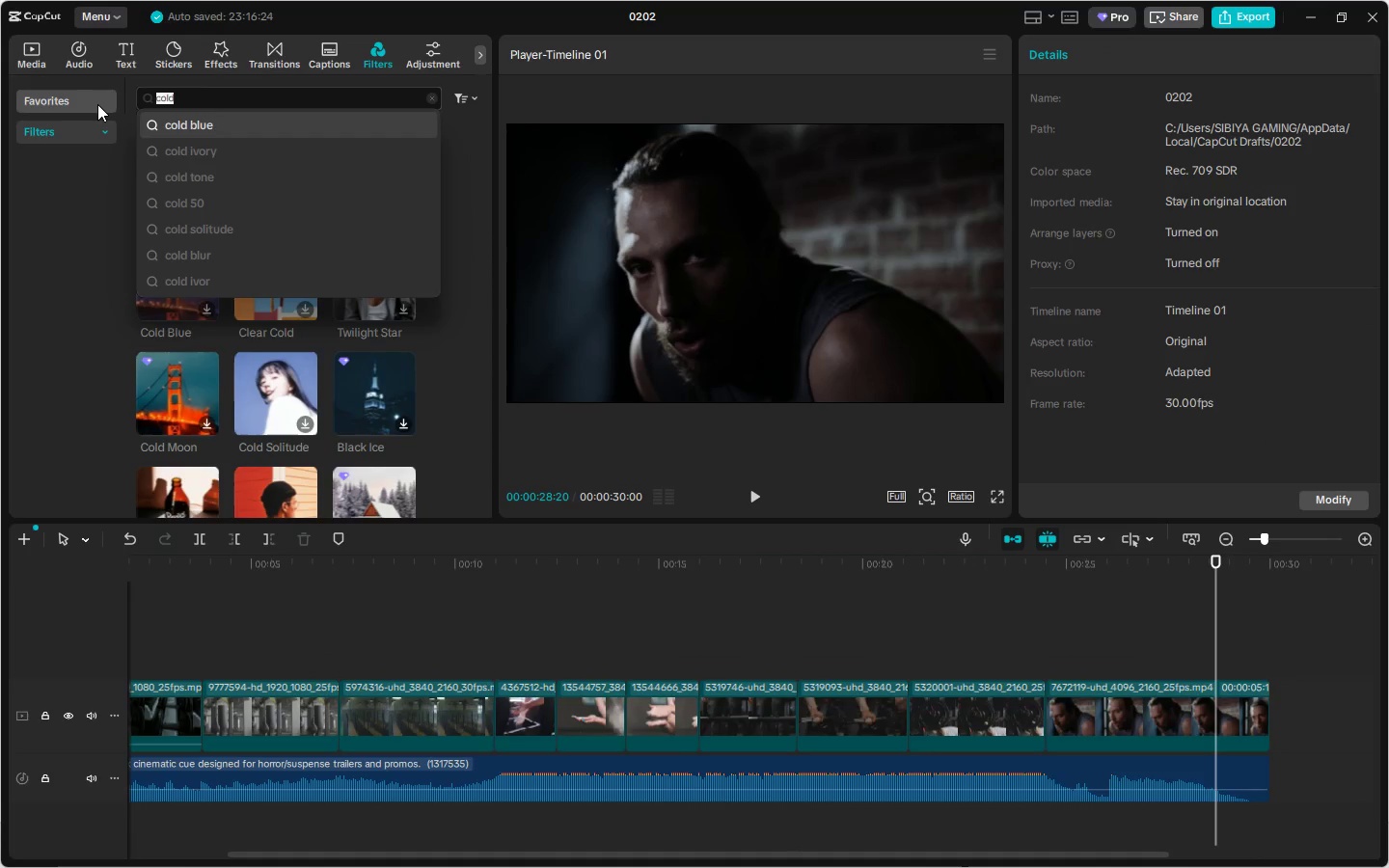 
type(b&w)
 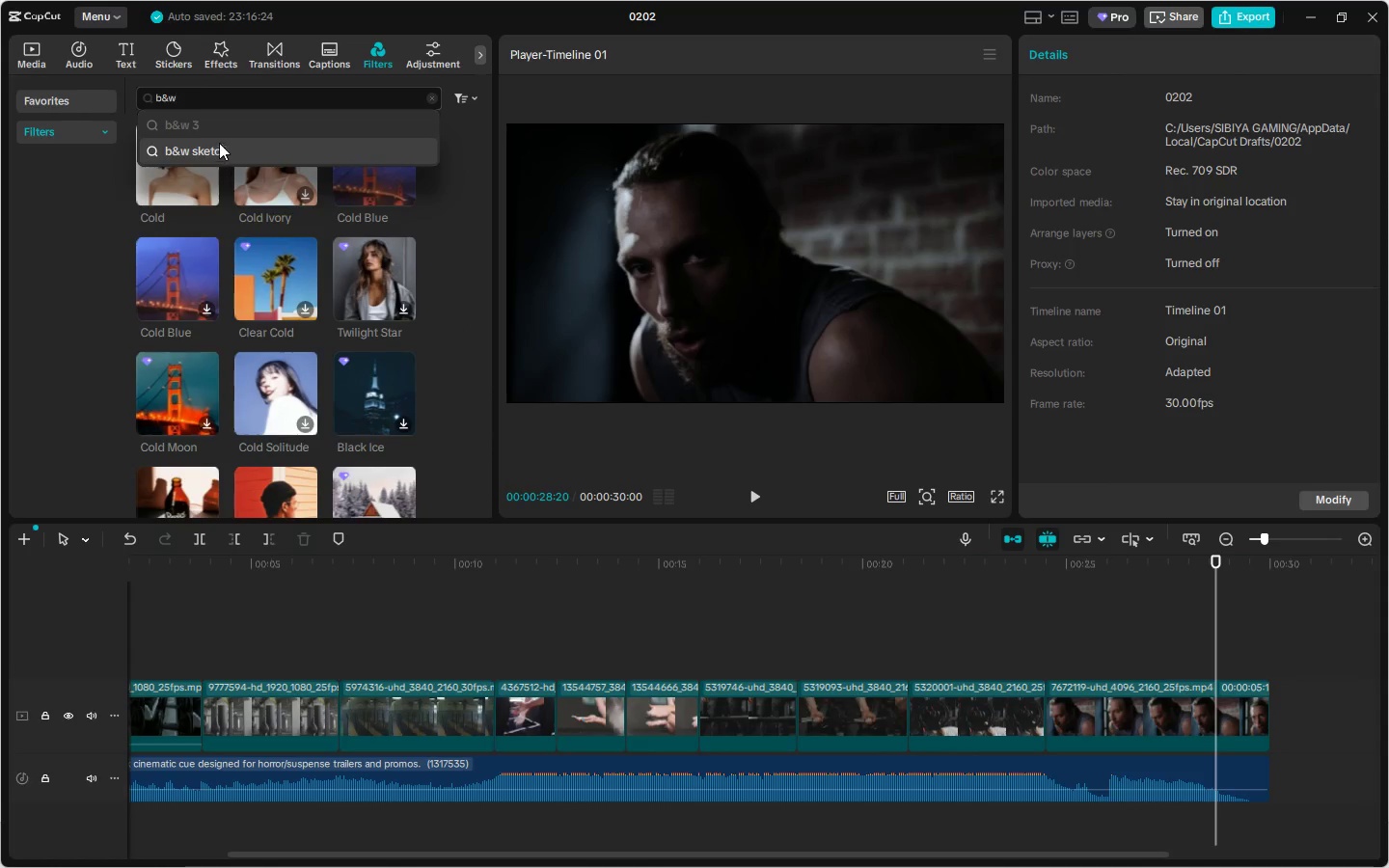 
left_click([214, 102])
 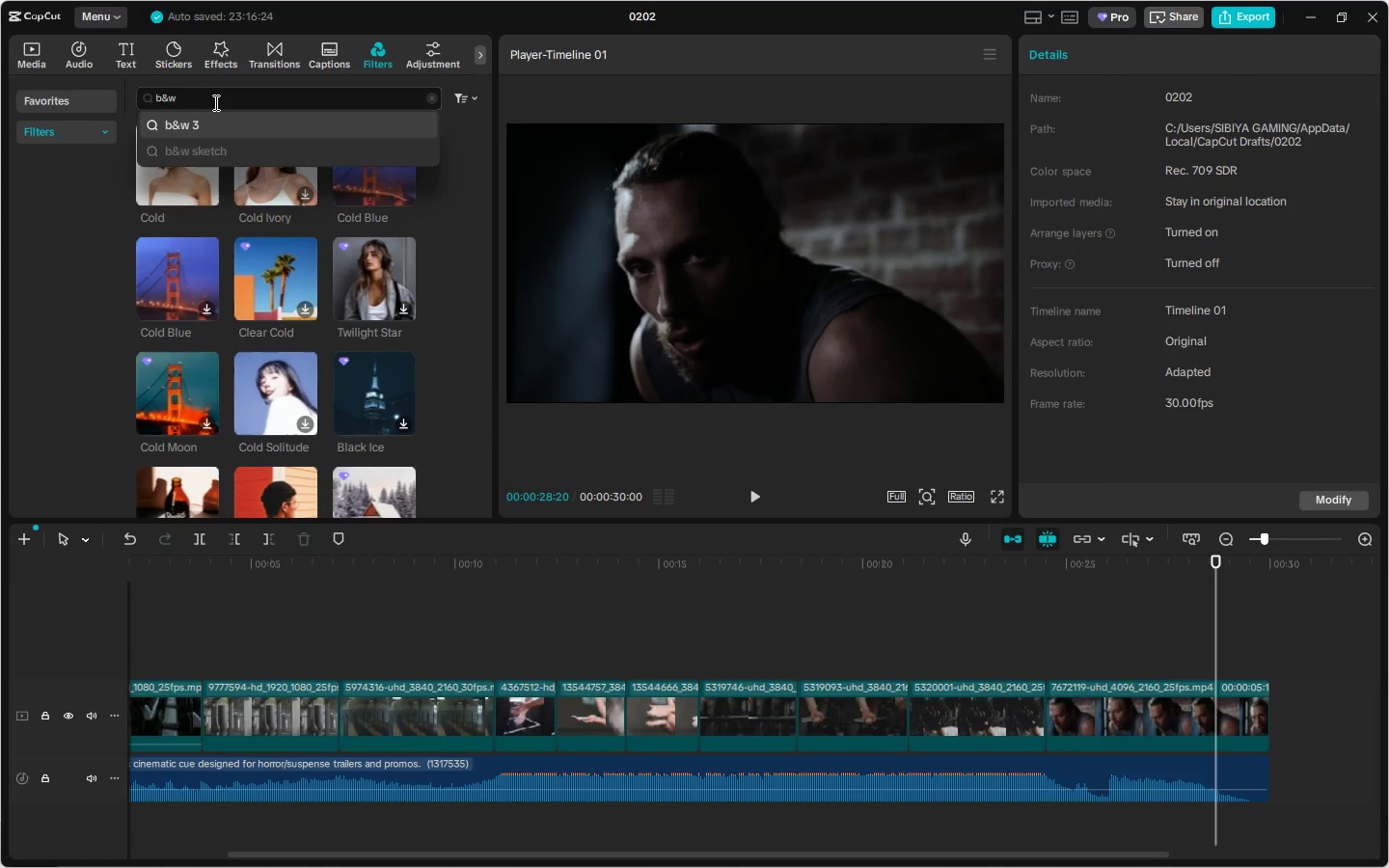 
key(NumpadEnter)
 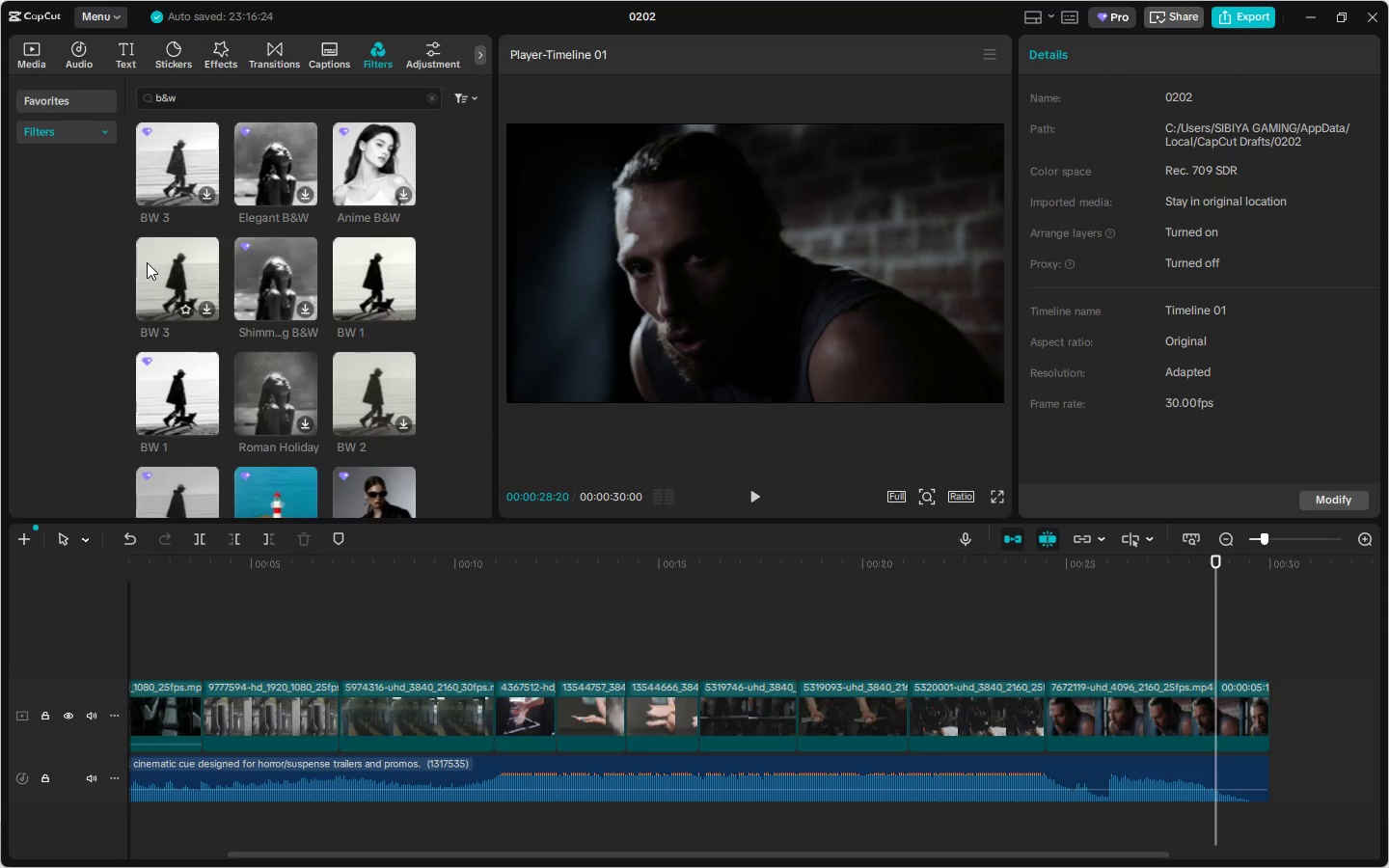 
left_click_drag(start_coordinate=[390, 277], to_coordinate=[132, 660])
 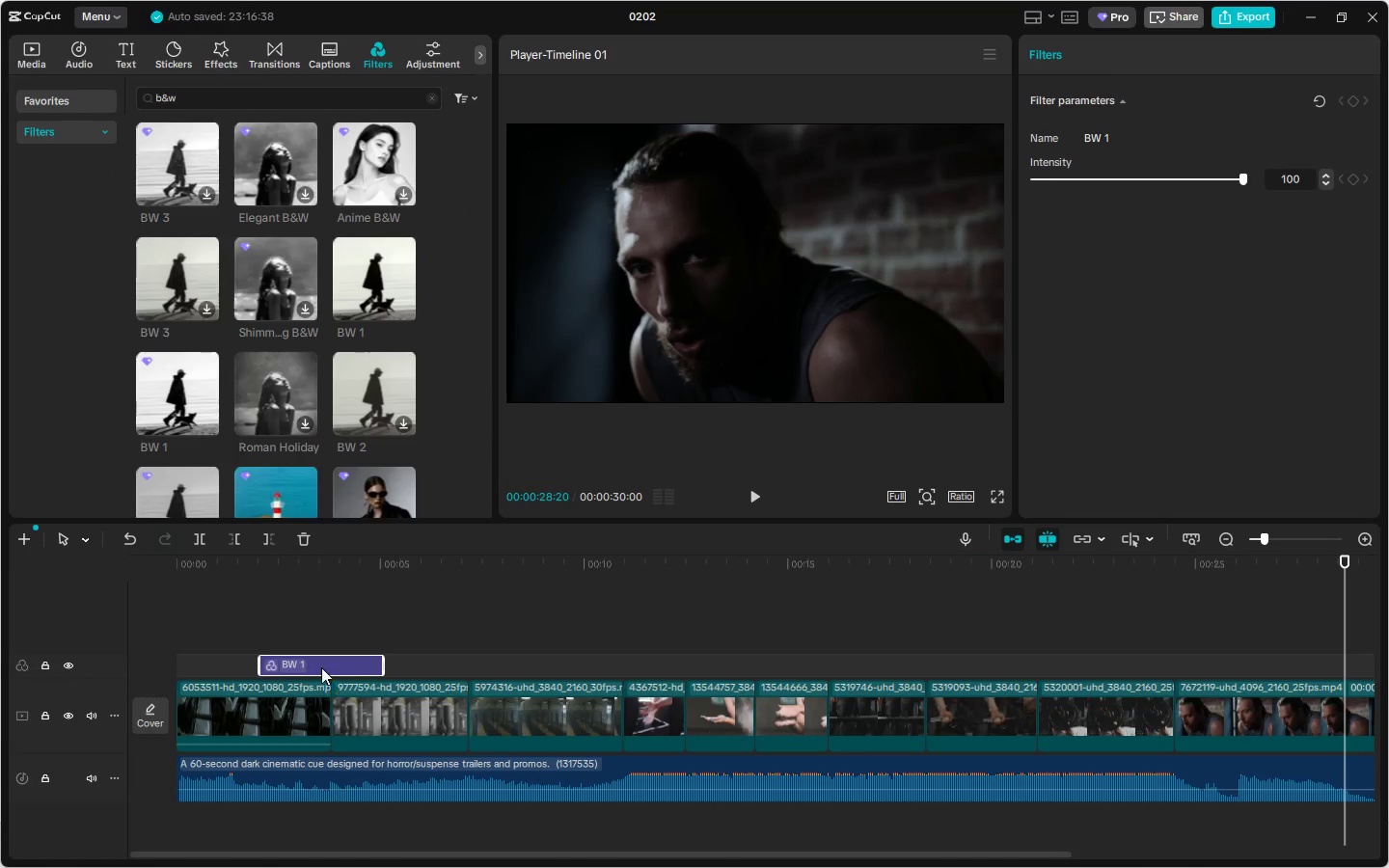 
left_click_drag(start_coordinate=[321, 665], to_coordinate=[1135, 664])
 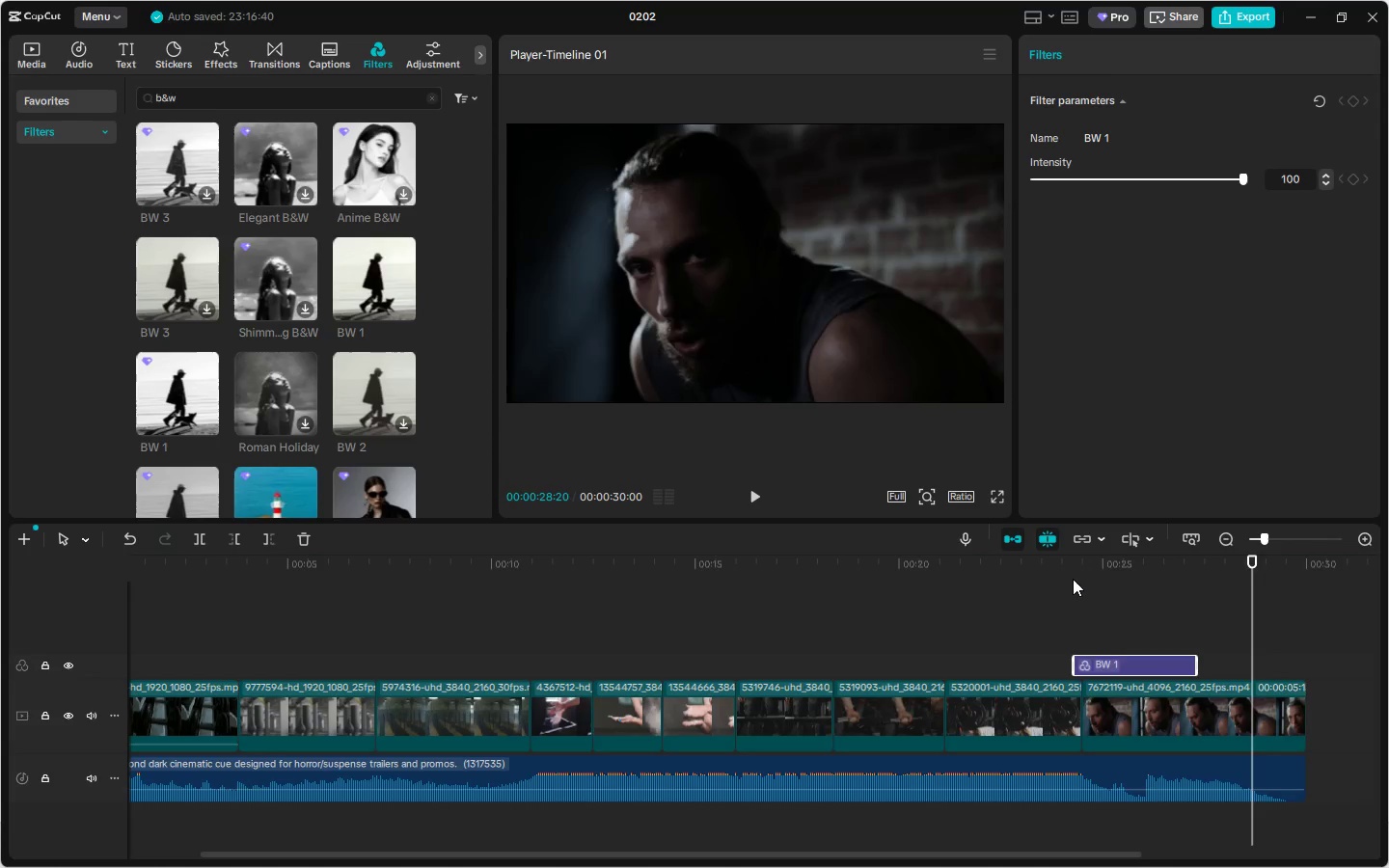 
left_click([1071, 570])
 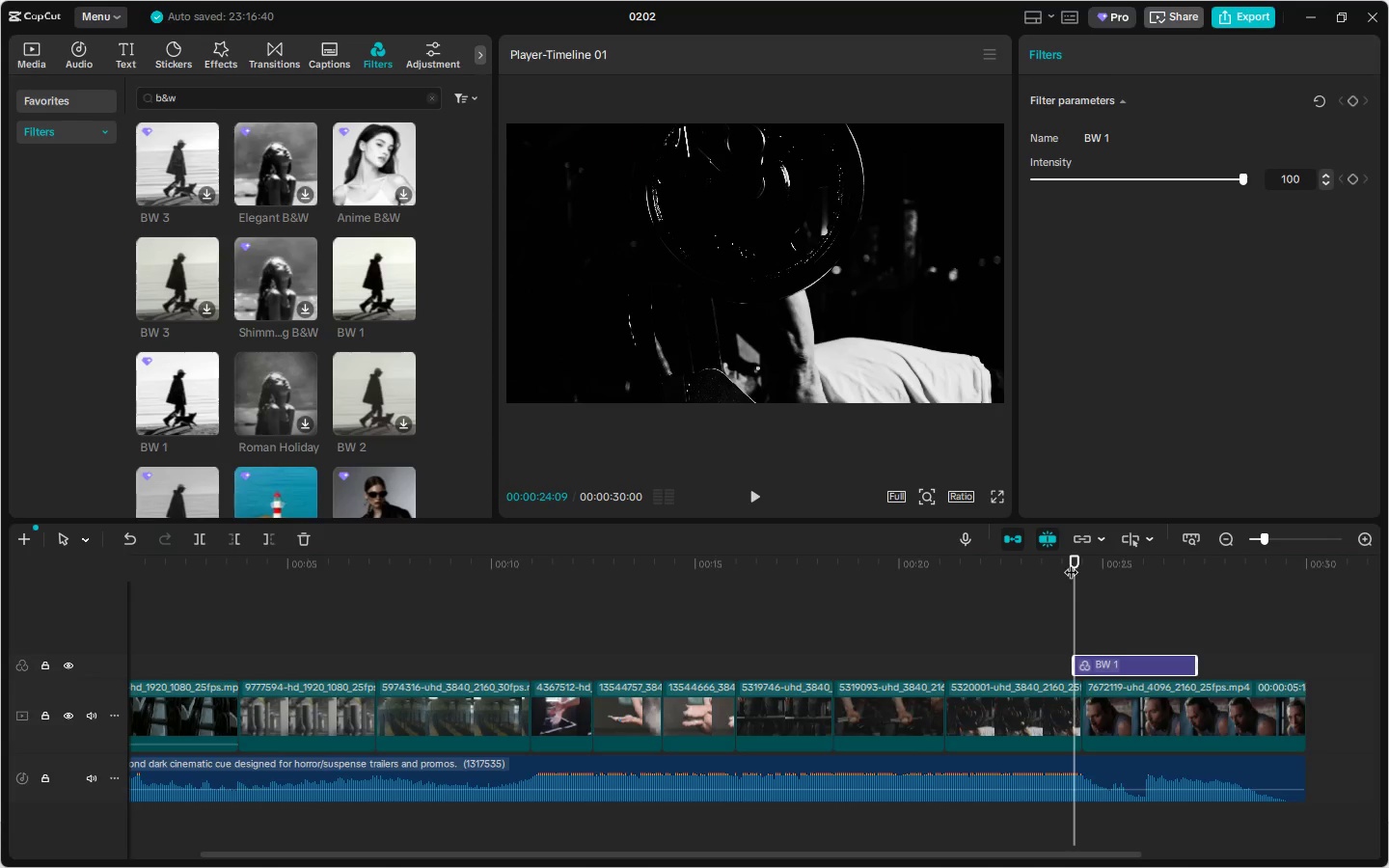 
key(Space)
 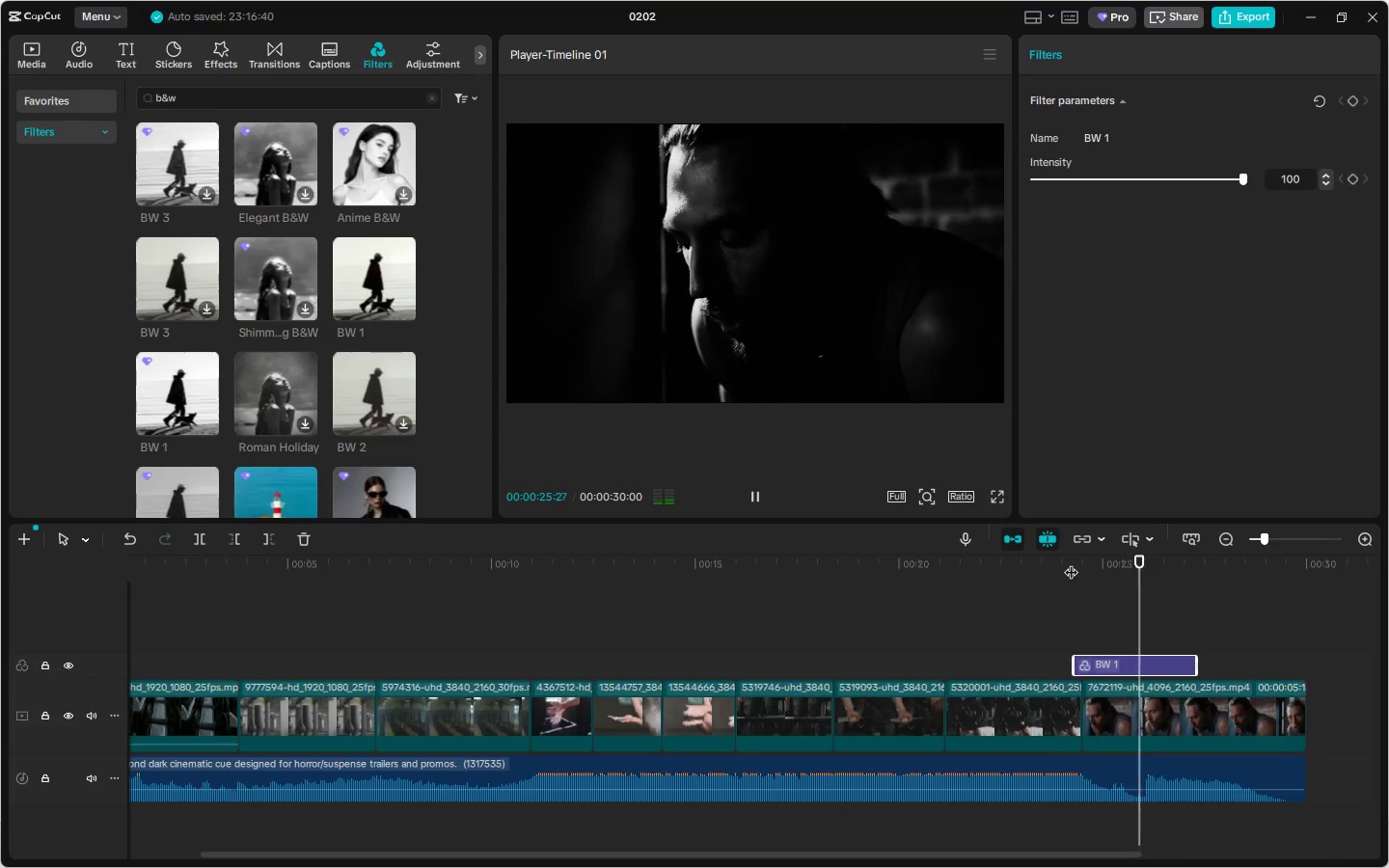 
key(Space)
 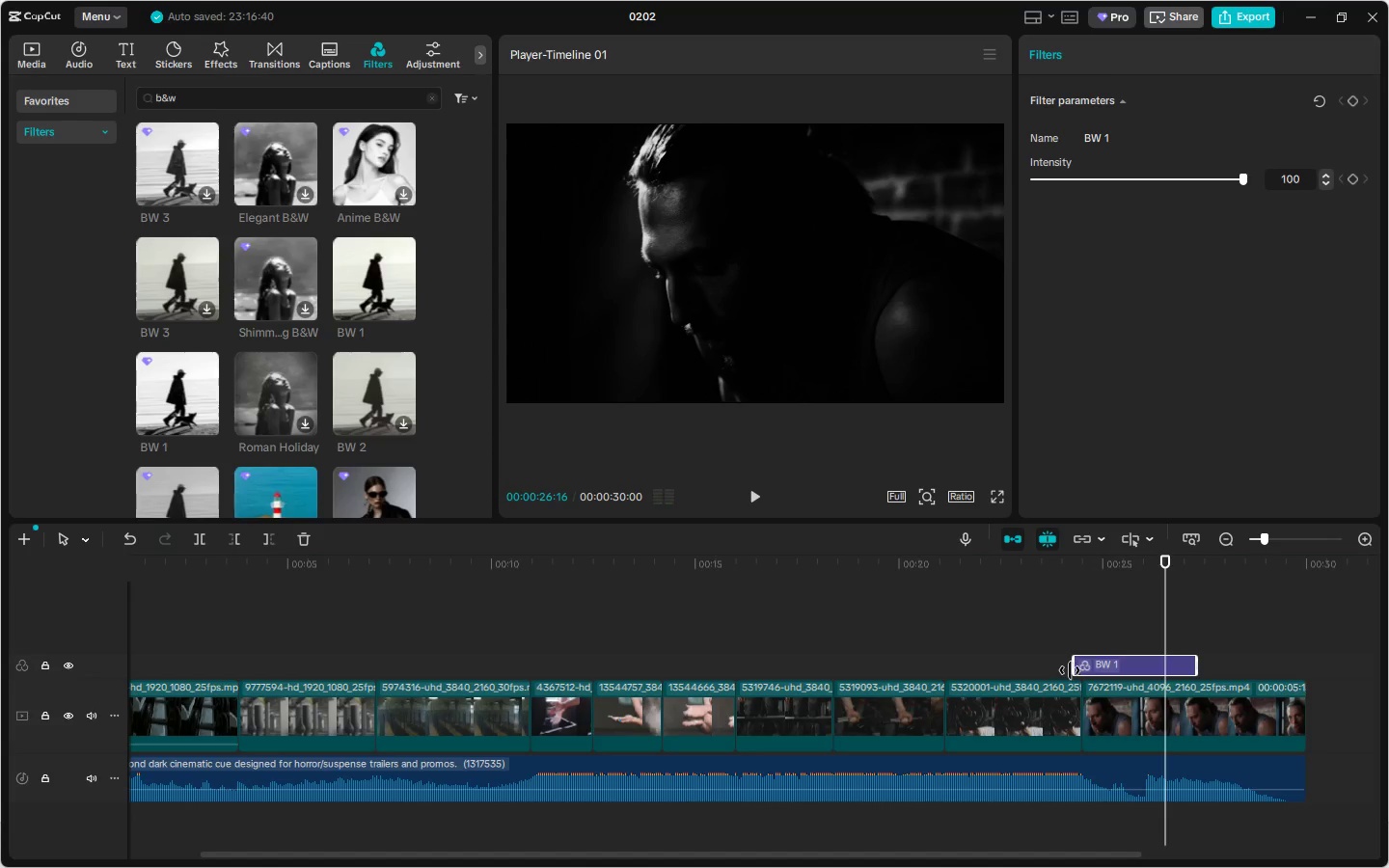 
left_click_drag(start_coordinate=[1073, 668], to_coordinate=[72, 653])
 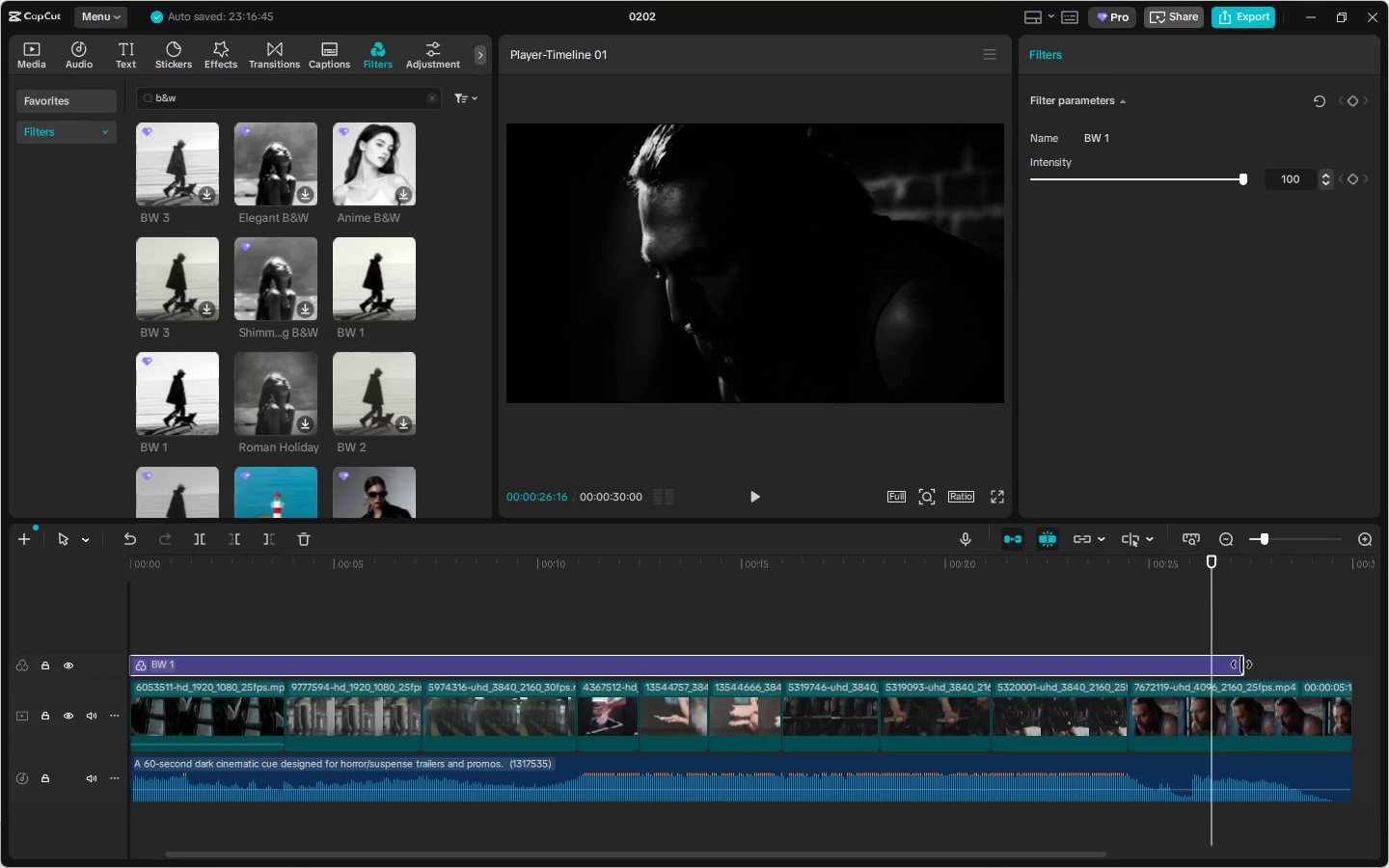 
left_click_drag(start_coordinate=[1239, 665], to_coordinate=[1348, 665])
 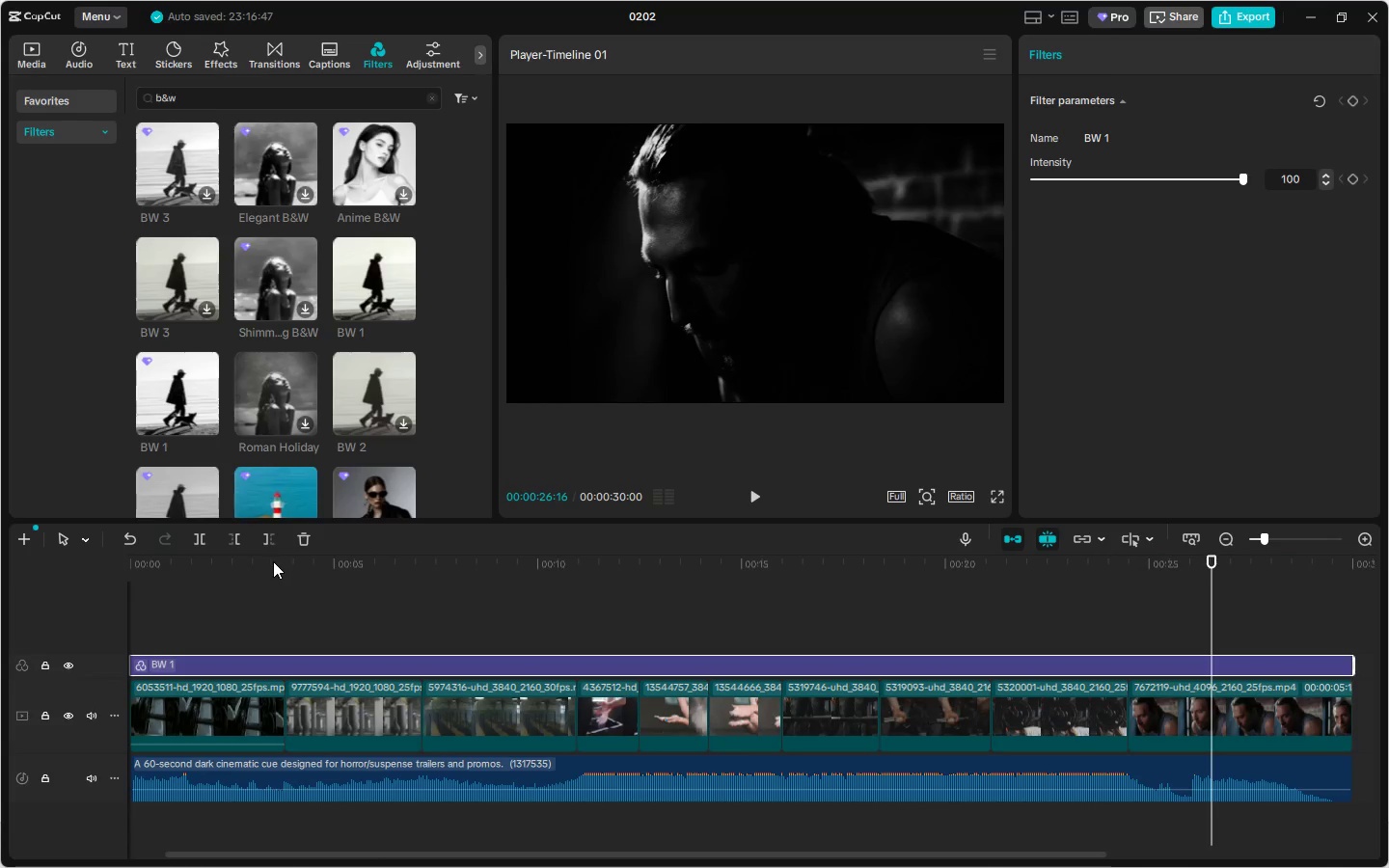 
left_click_drag(start_coordinate=[255, 561], to_coordinate=[14, 569])
 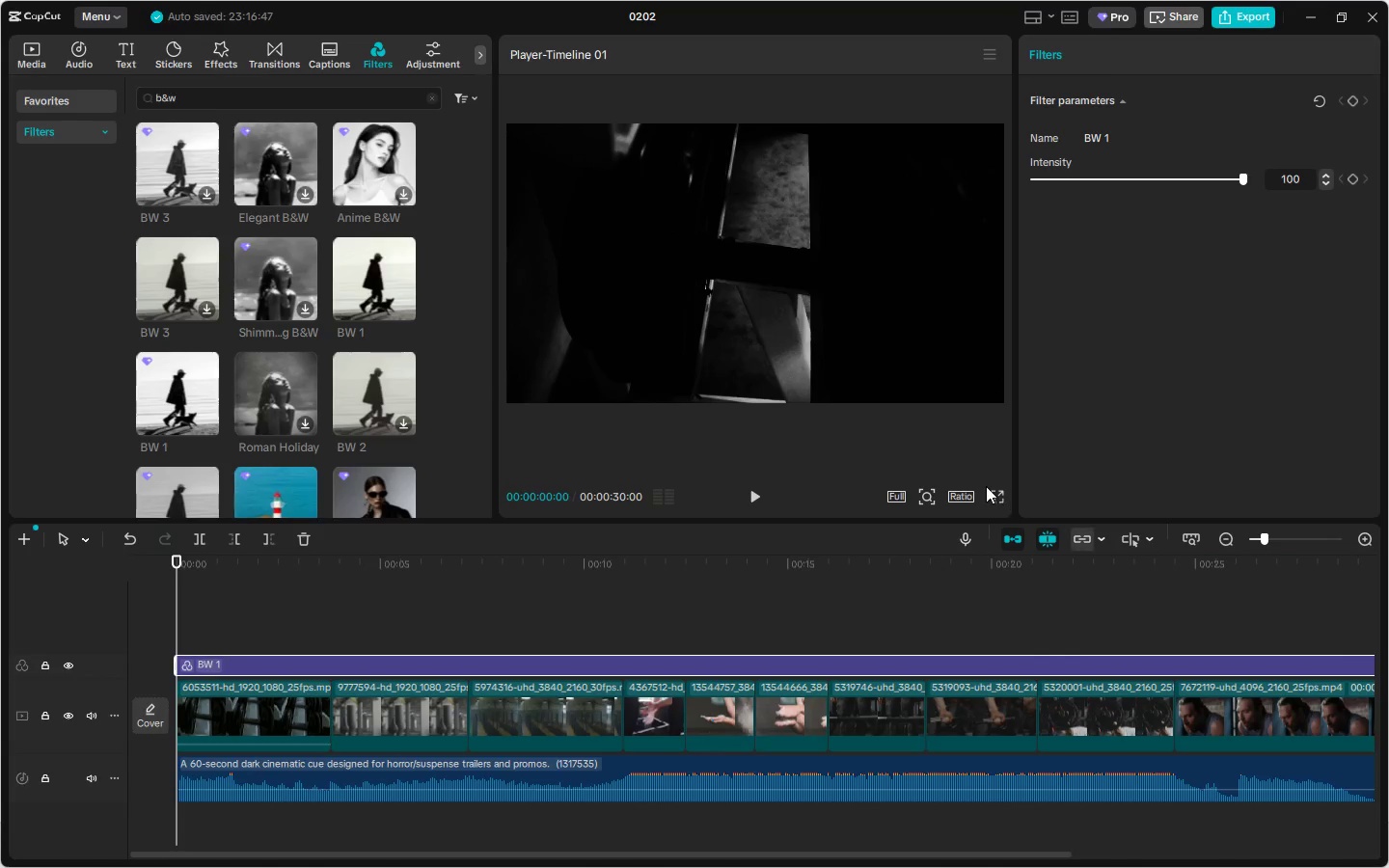 
left_click([994, 488])
 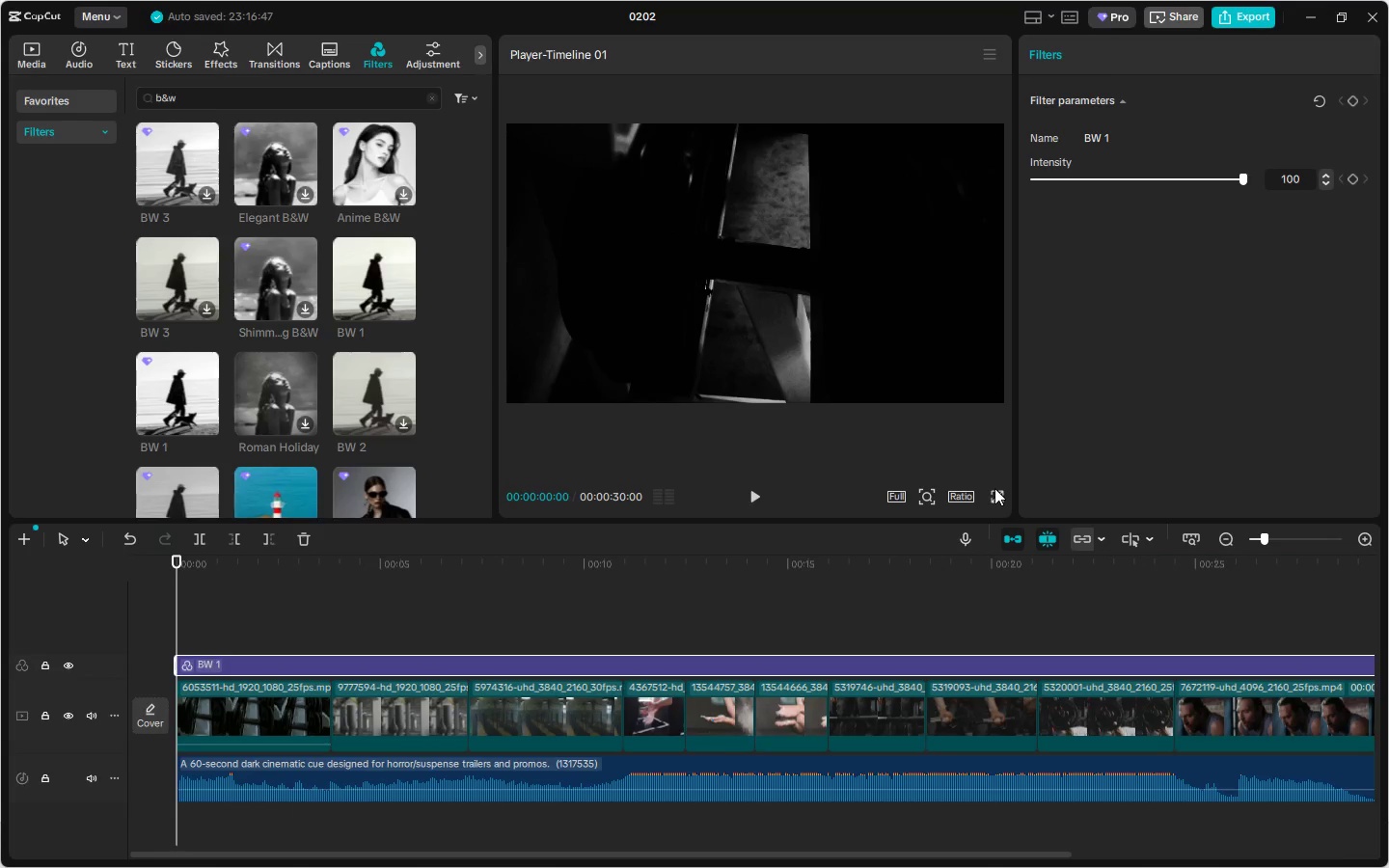 
key(Space)
 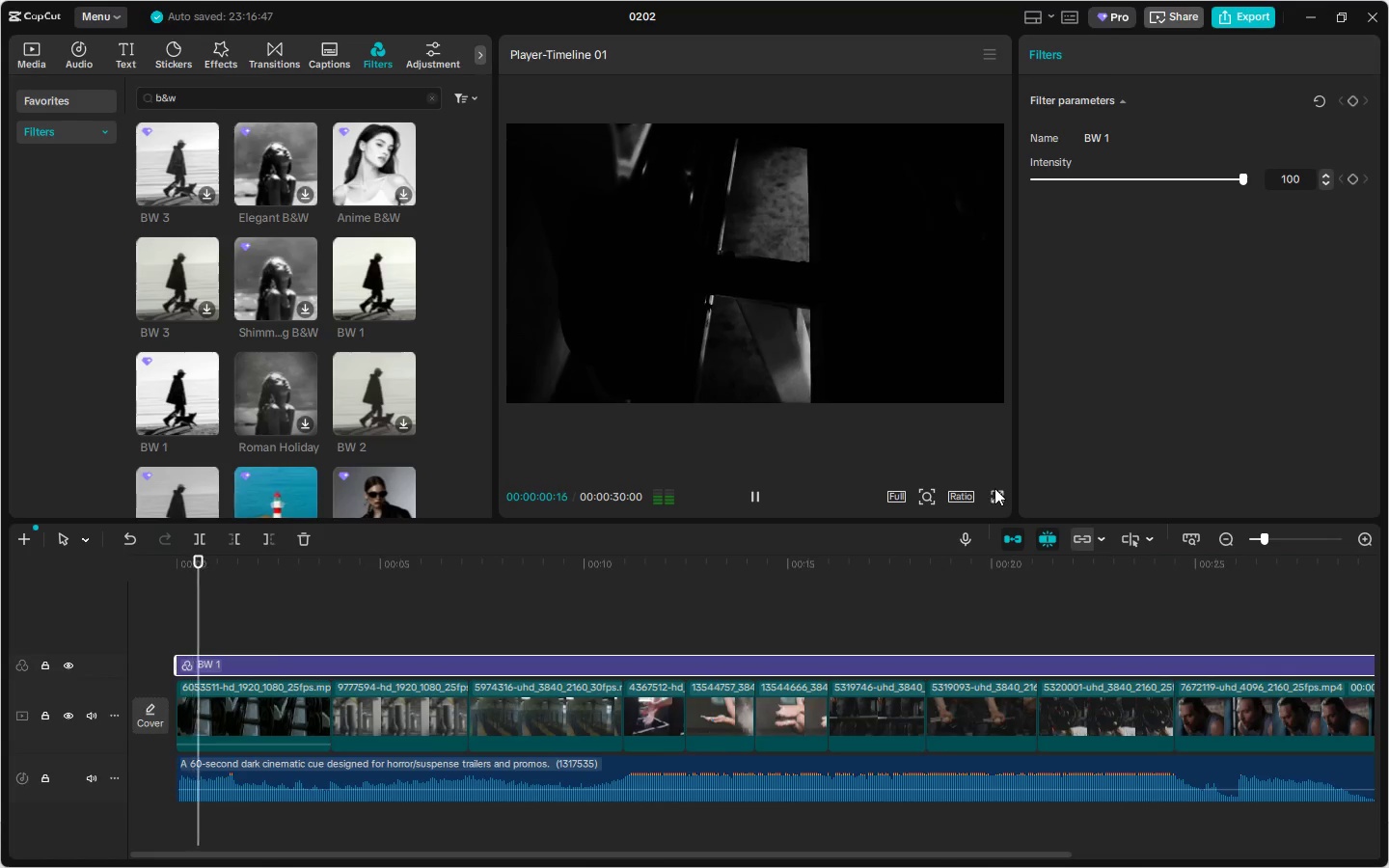 
left_click([999, 491])
 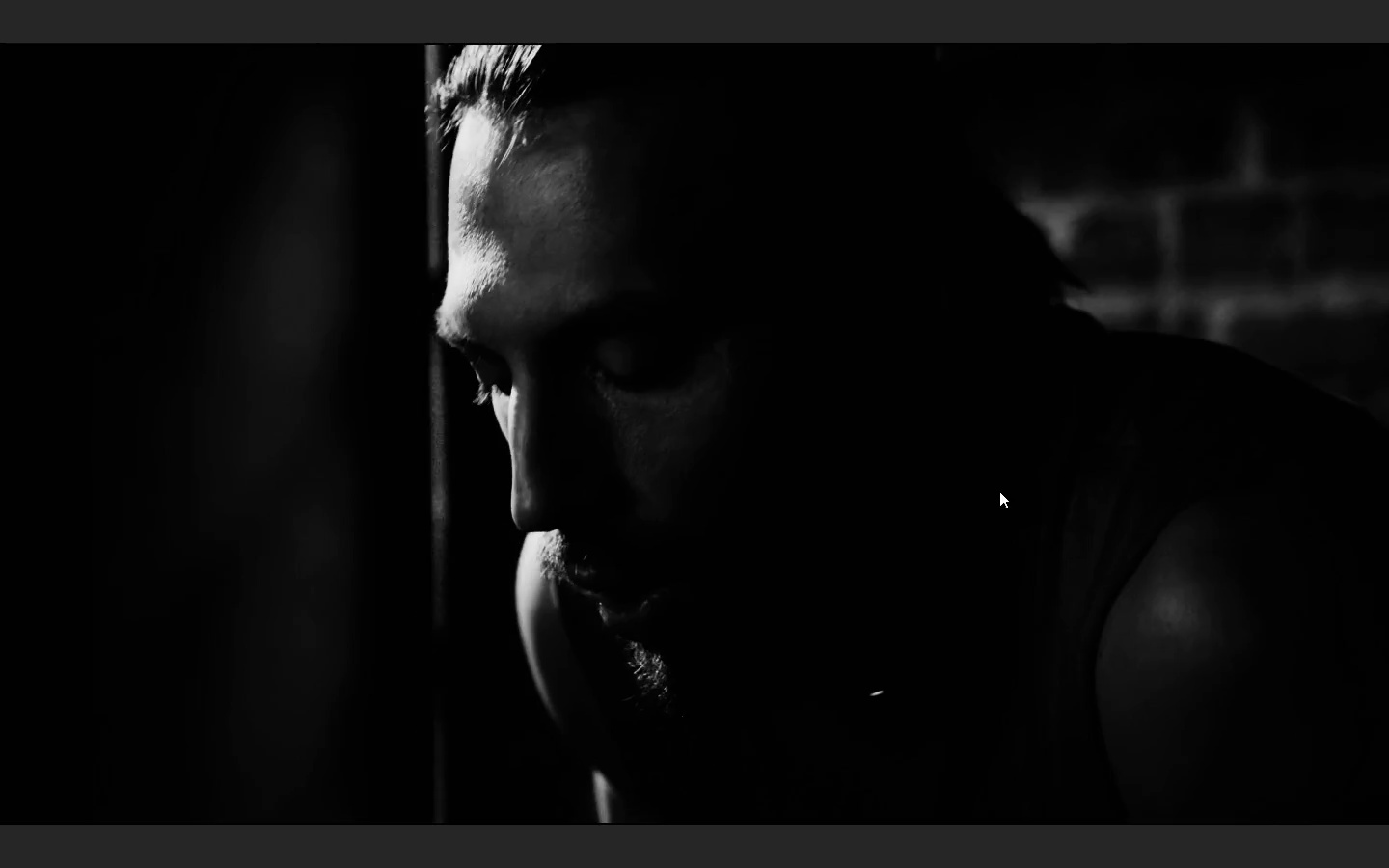 
wait(30.39)
 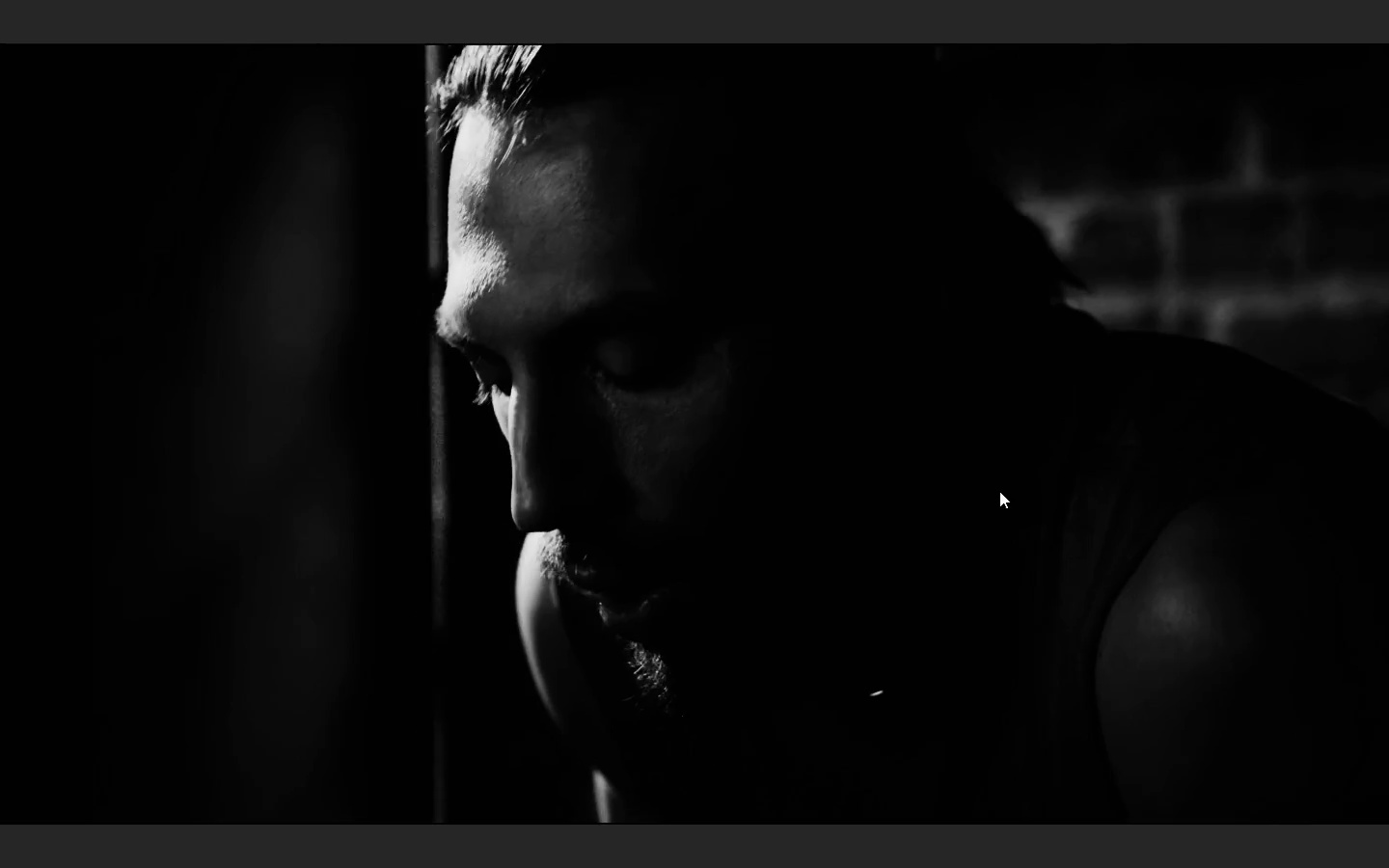 
key(Escape)
 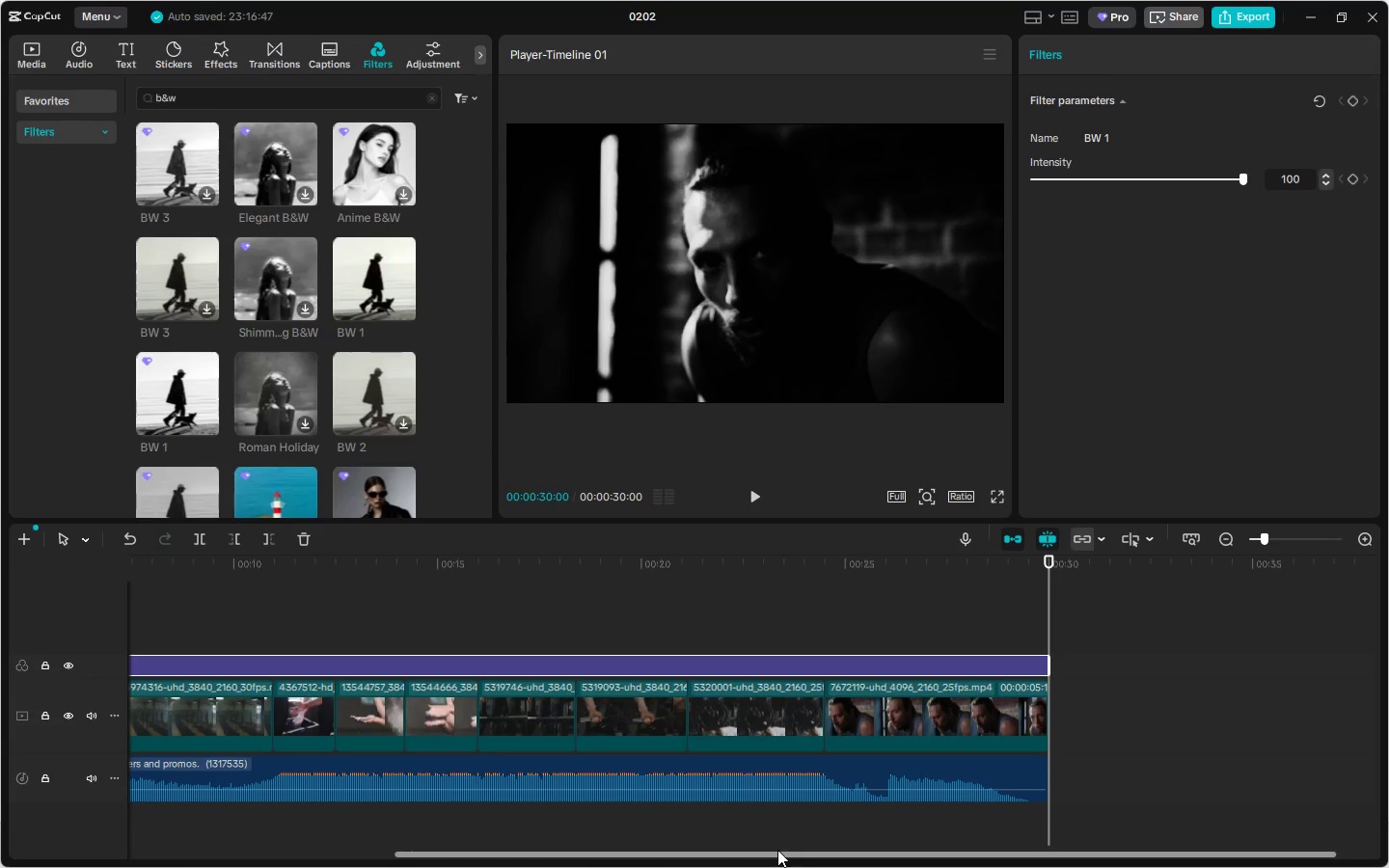 
wait(29.02)
 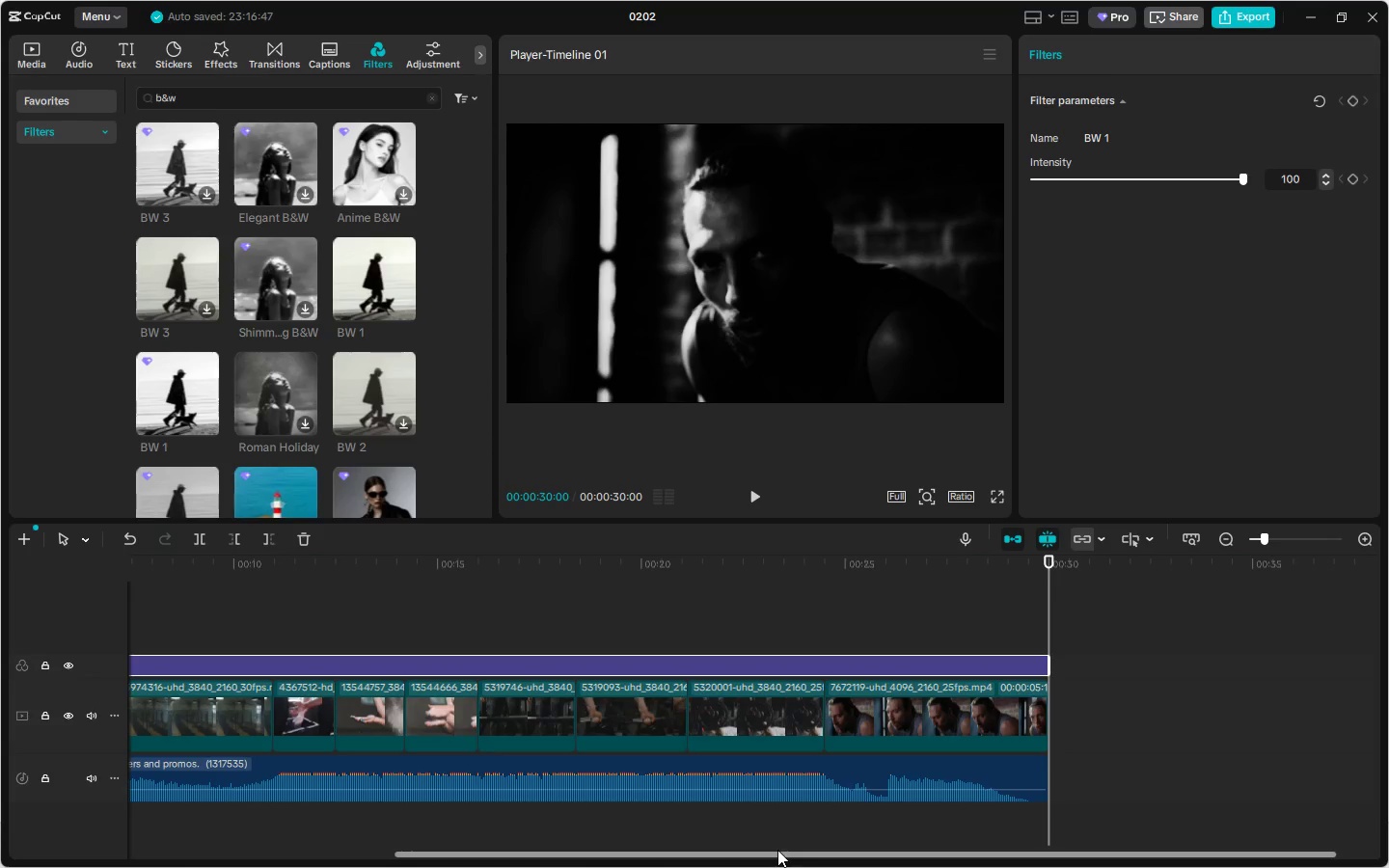 
left_click_drag(start_coordinate=[274, 557], to_coordinate=[0, 572])
 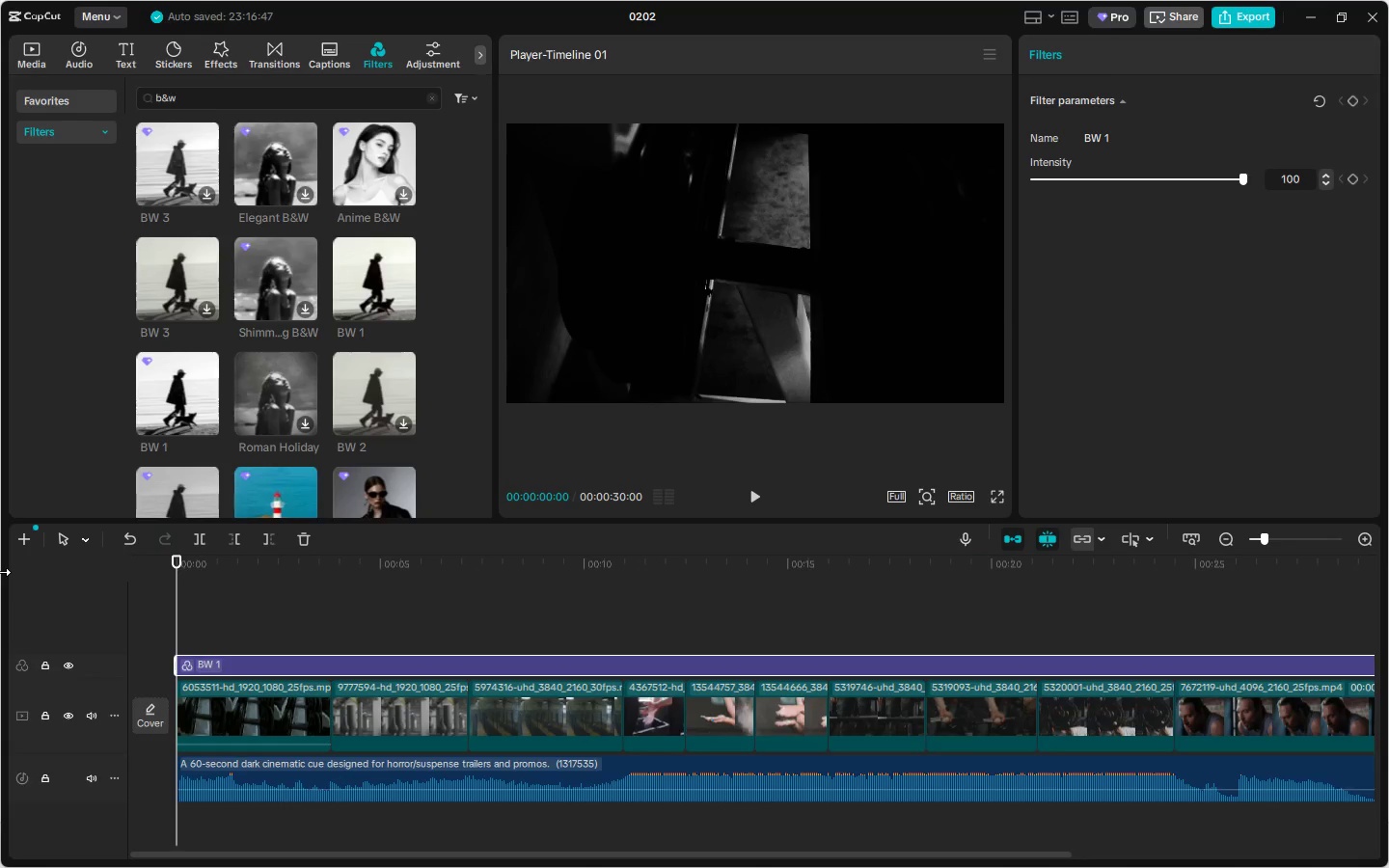 
key(Space)
 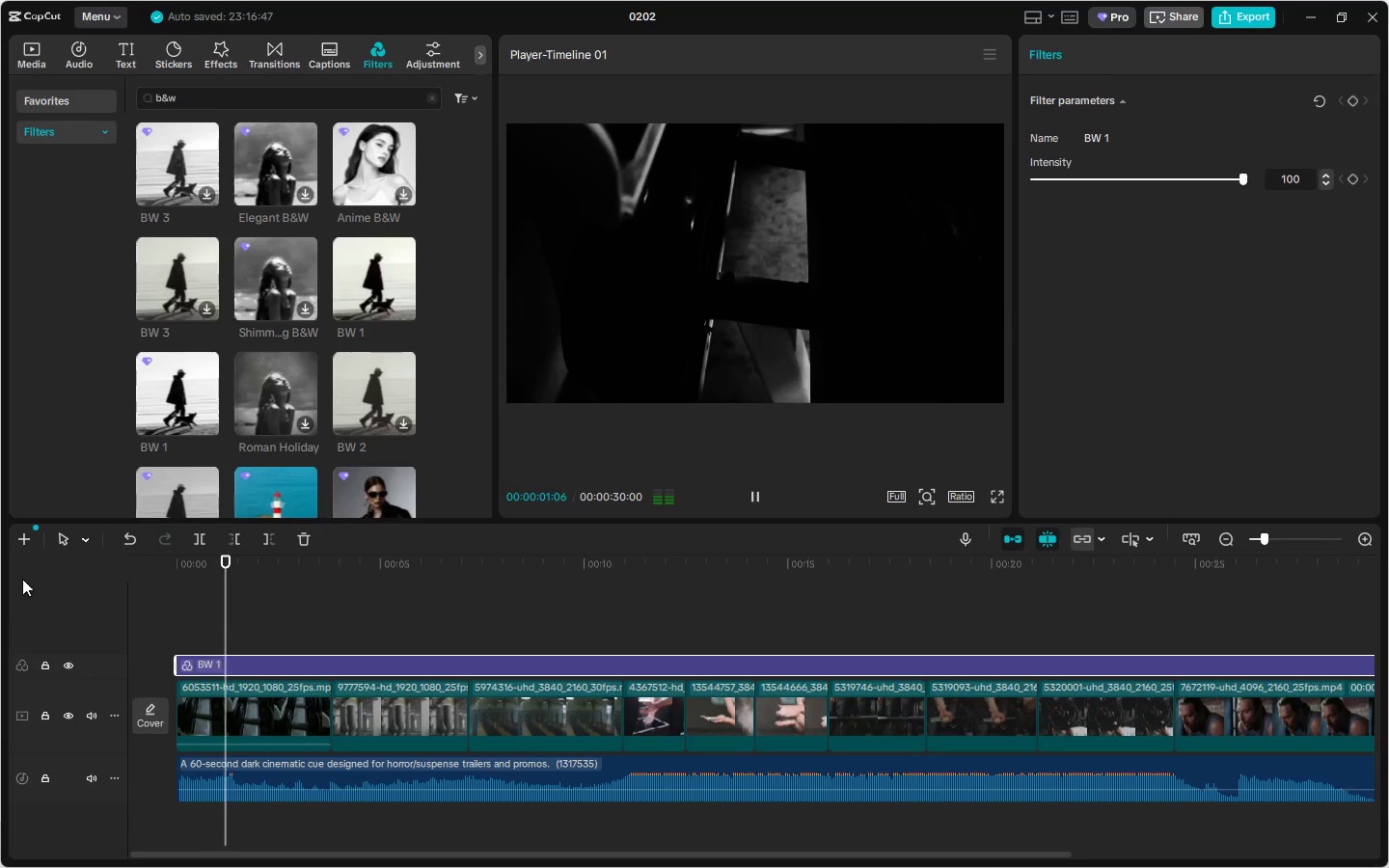 
left_click([291, 719])
 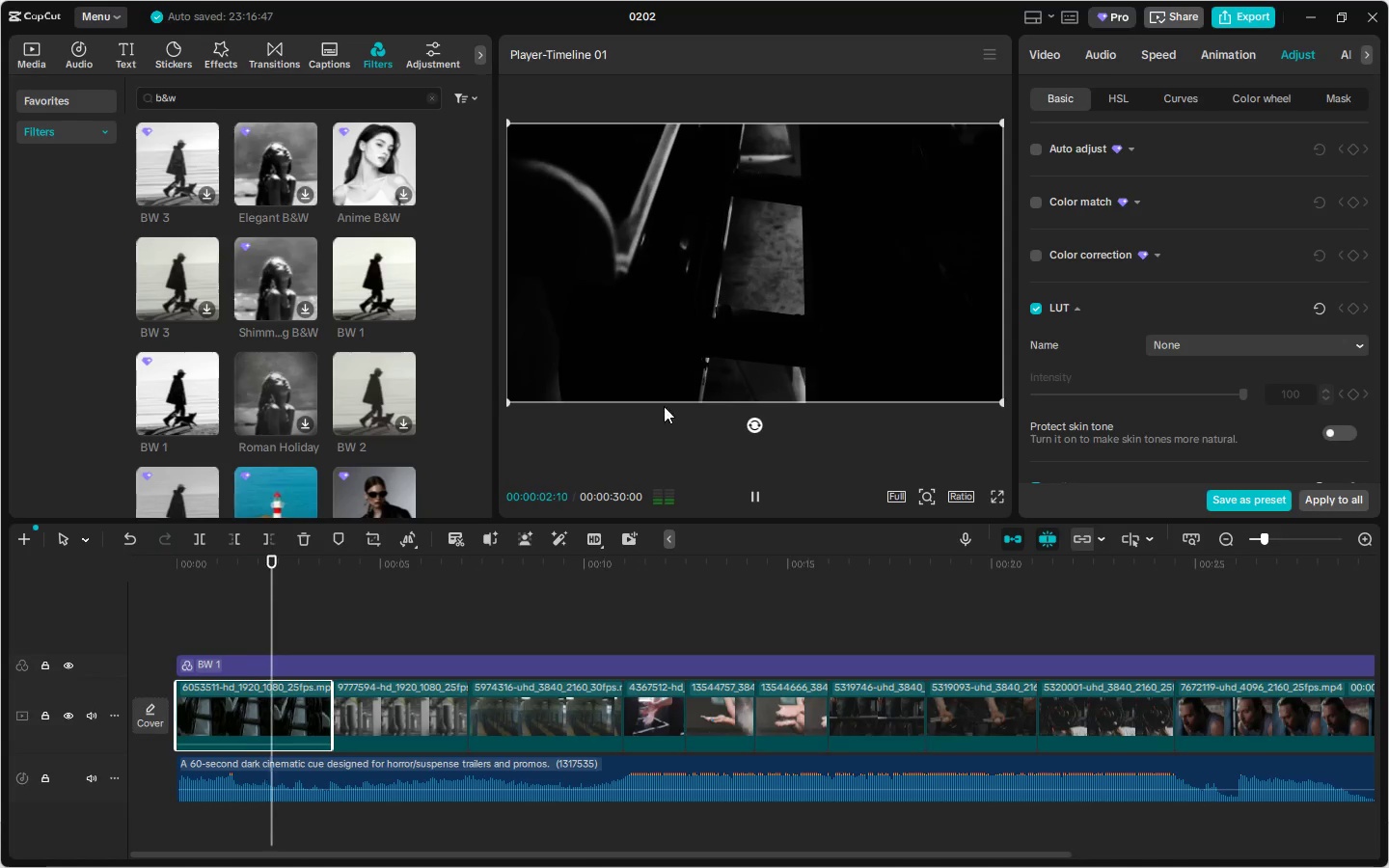 
key(Space)
 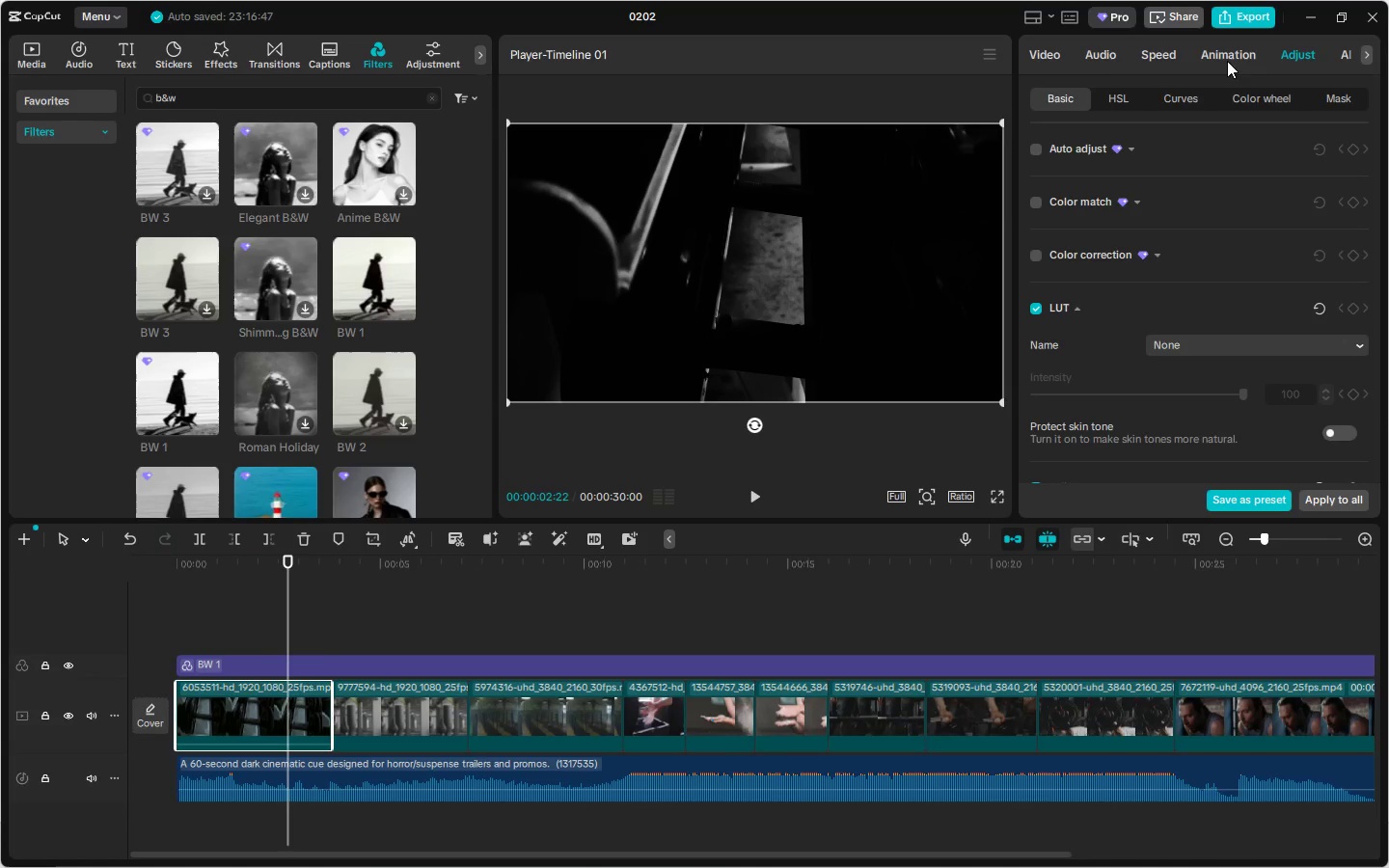 
left_click([1307, 53])
 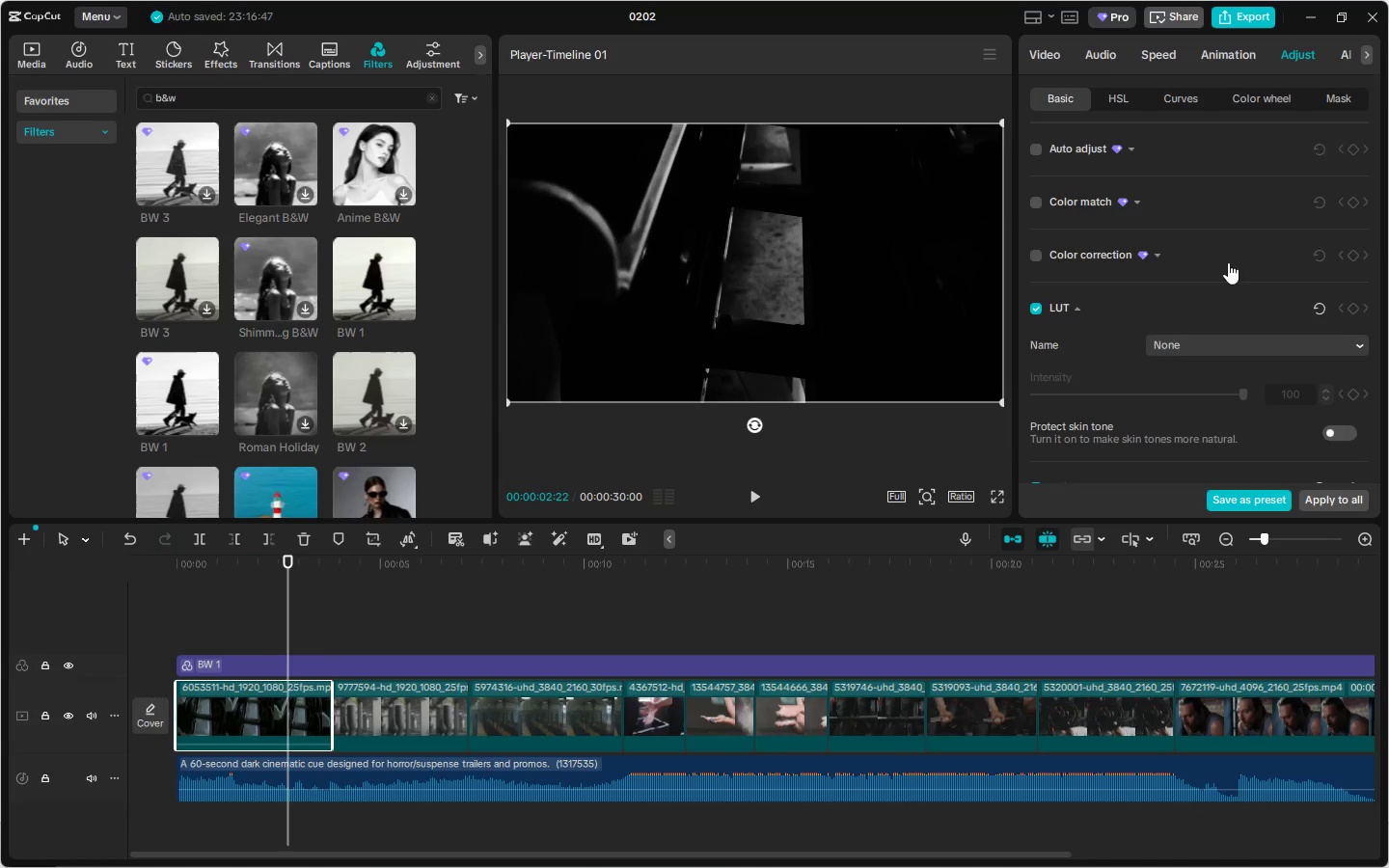 
scroll: coordinate [1186, 345], scroll_direction: down, amount: 37.0
 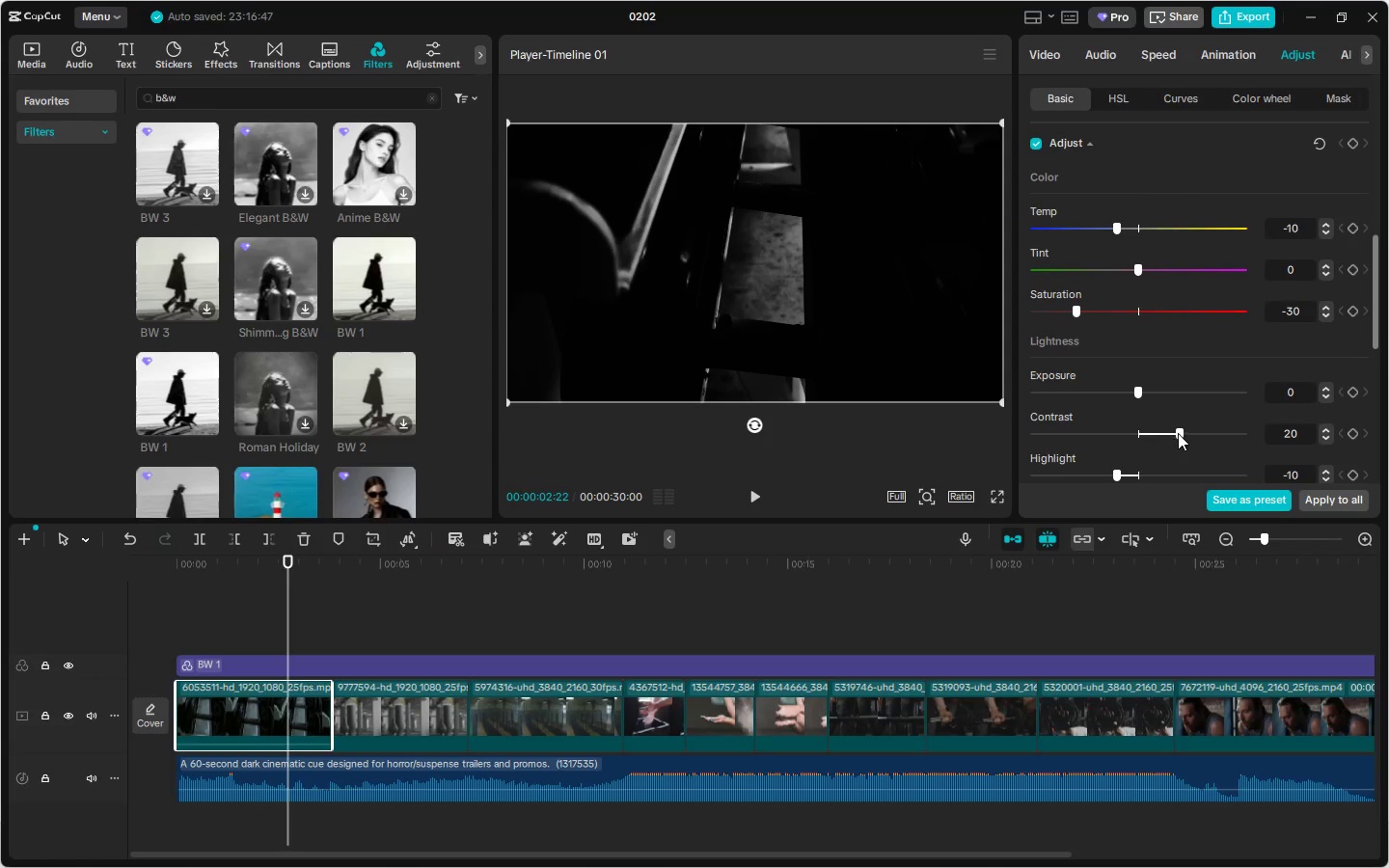 
left_click_drag(start_coordinate=[1179, 433], to_coordinate=[1128, 441])
 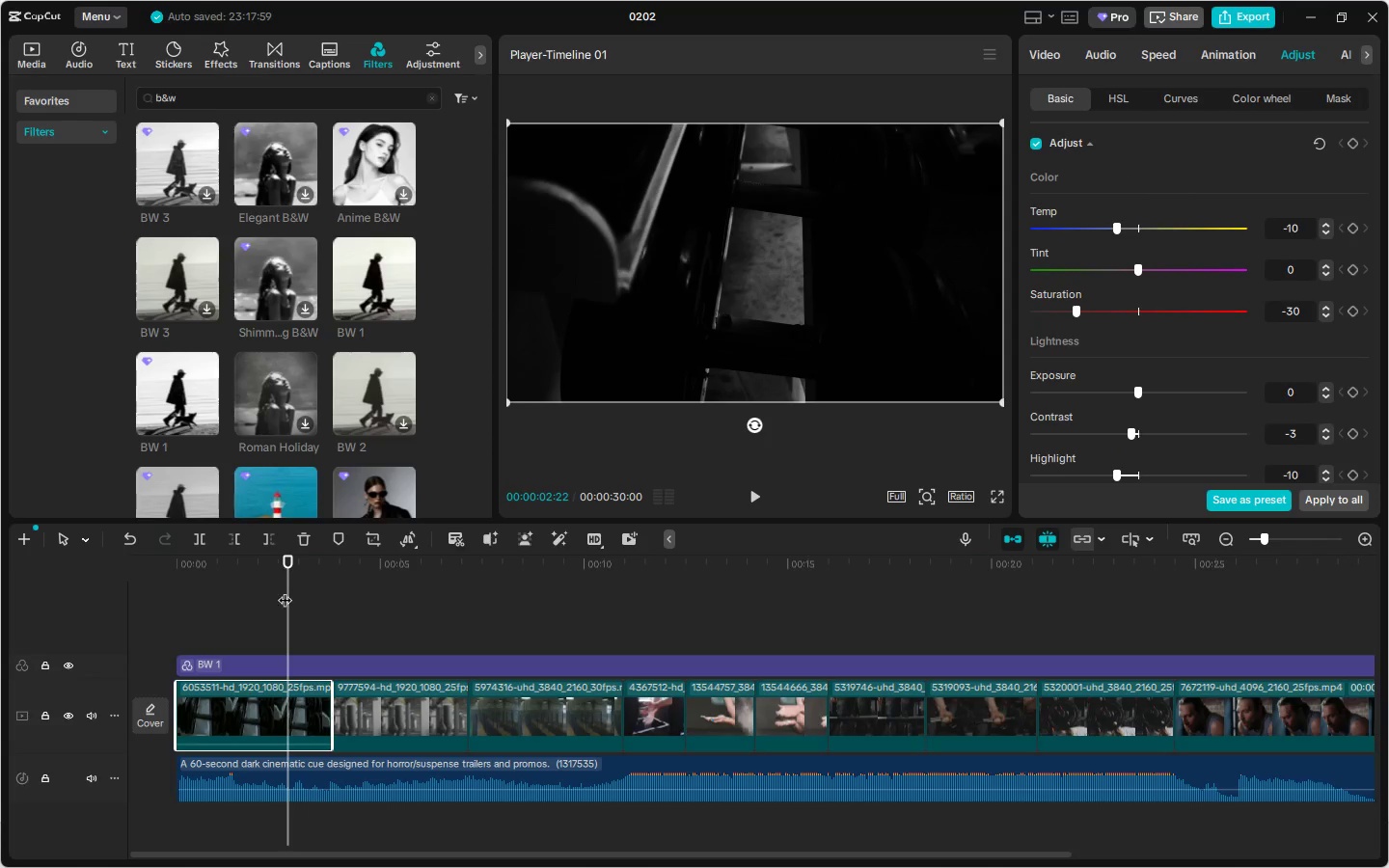 
left_click_drag(start_coordinate=[308, 581], to_coordinate=[390, 584])
 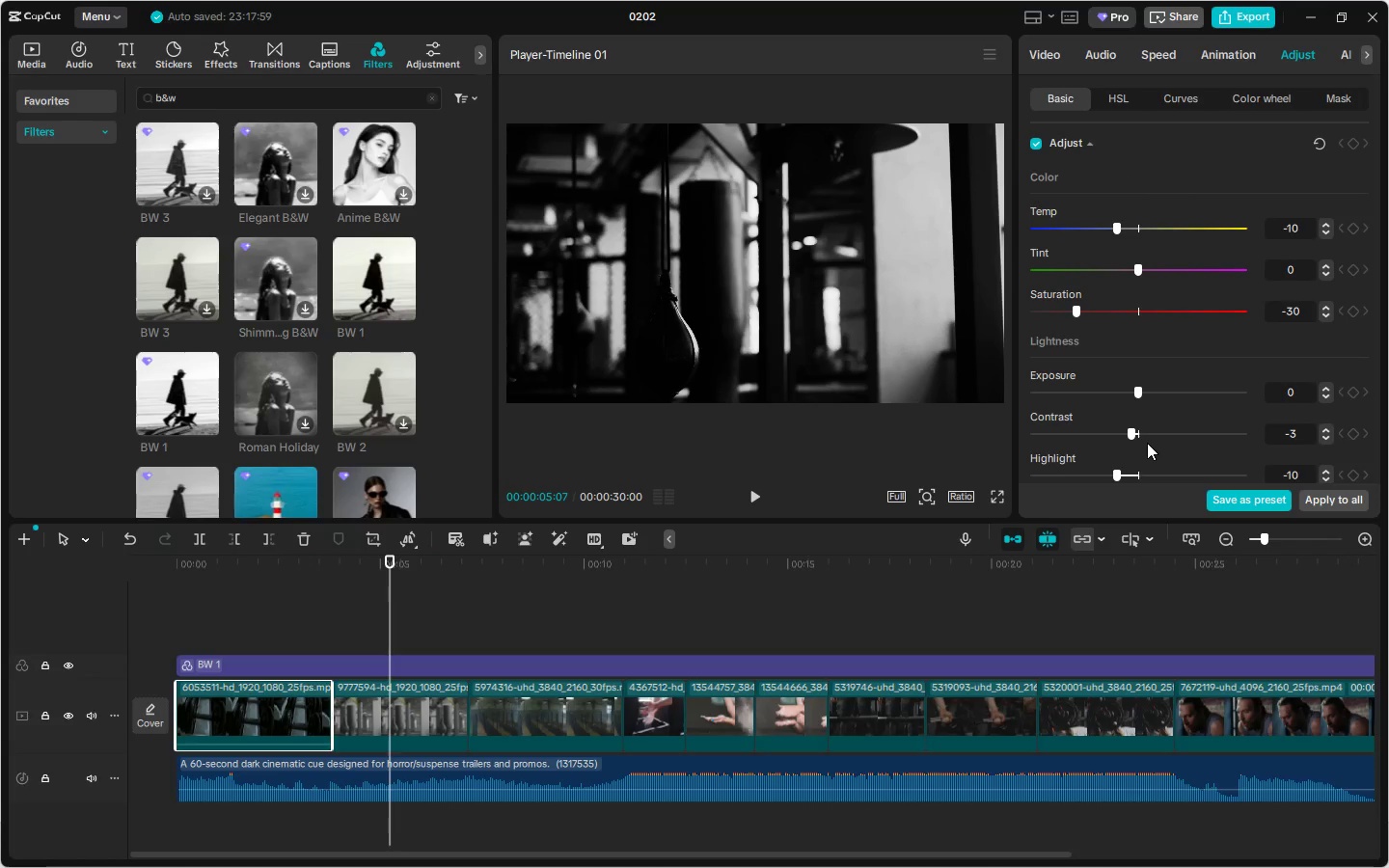 
scroll: coordinate [1130, 434], scroll_direction: down, amount: 4.0
 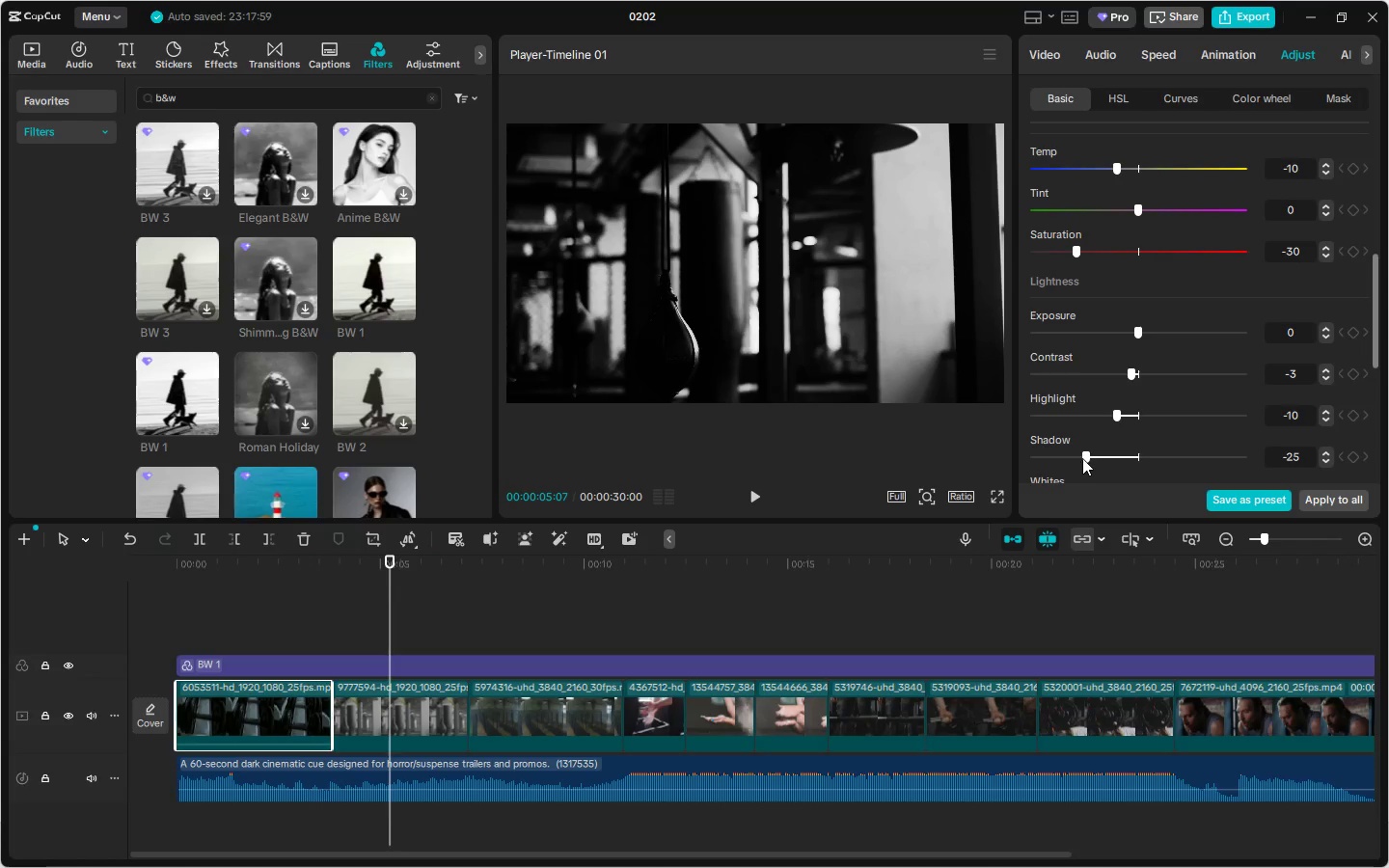 
left_click_drag(start_coordinate=[1084, 457], to_coordinate=[1094, 462])
 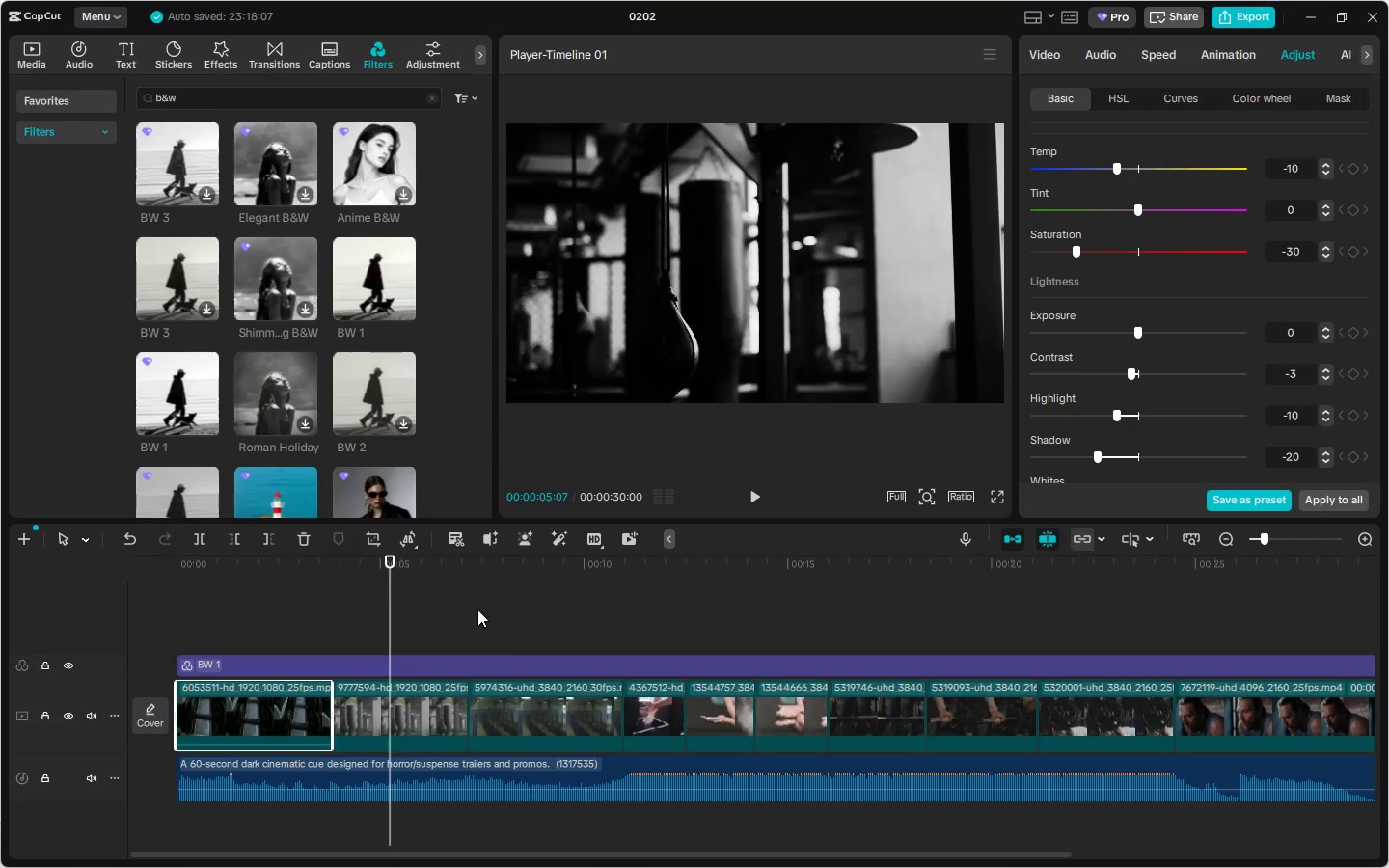 
left_click_drag(start_coordinate=[511, 583], to_coordinate=[531, 583])
 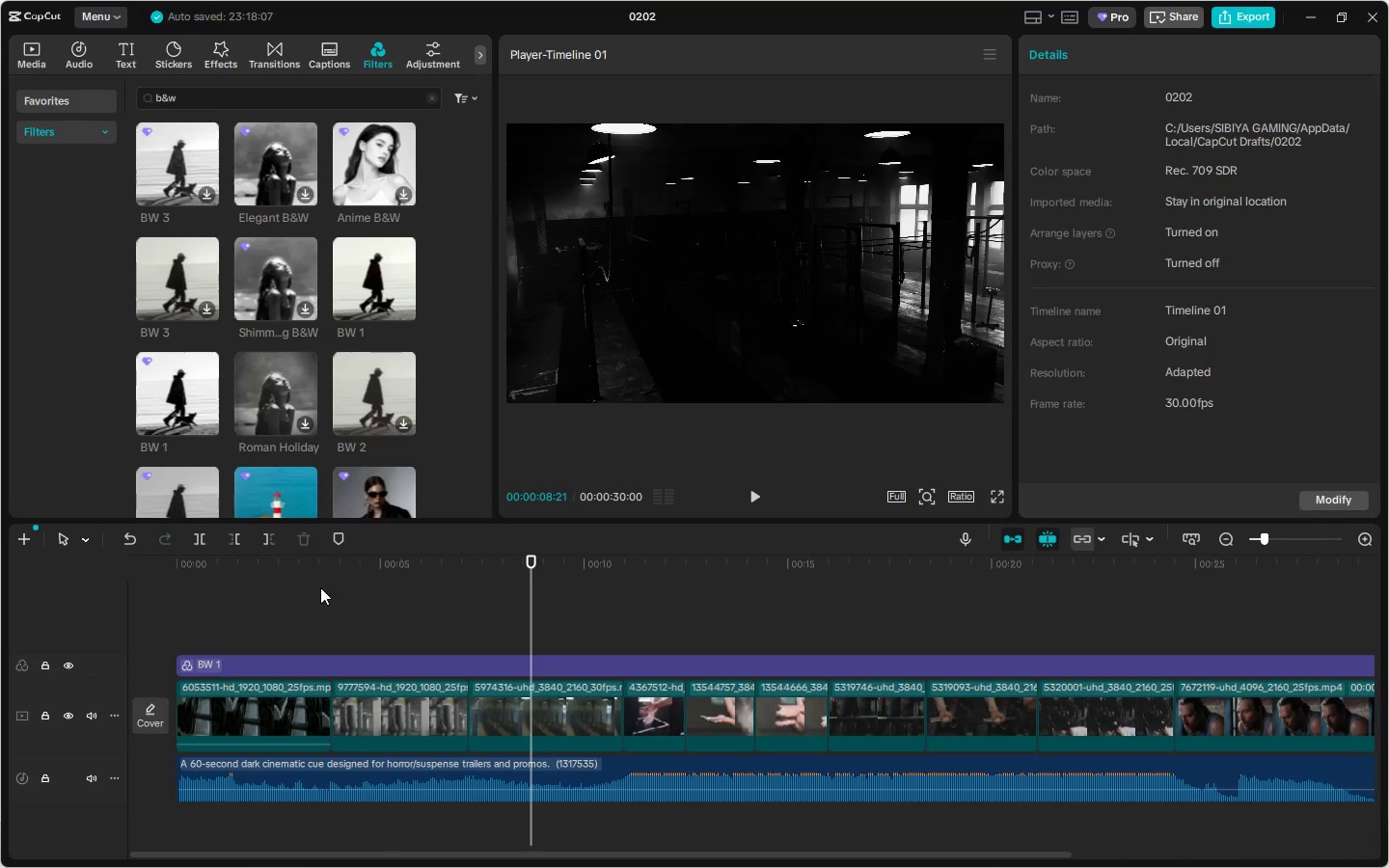 
left_click_drag(start_coordinate=[235, 586], to_coordinate=[107, 586])
 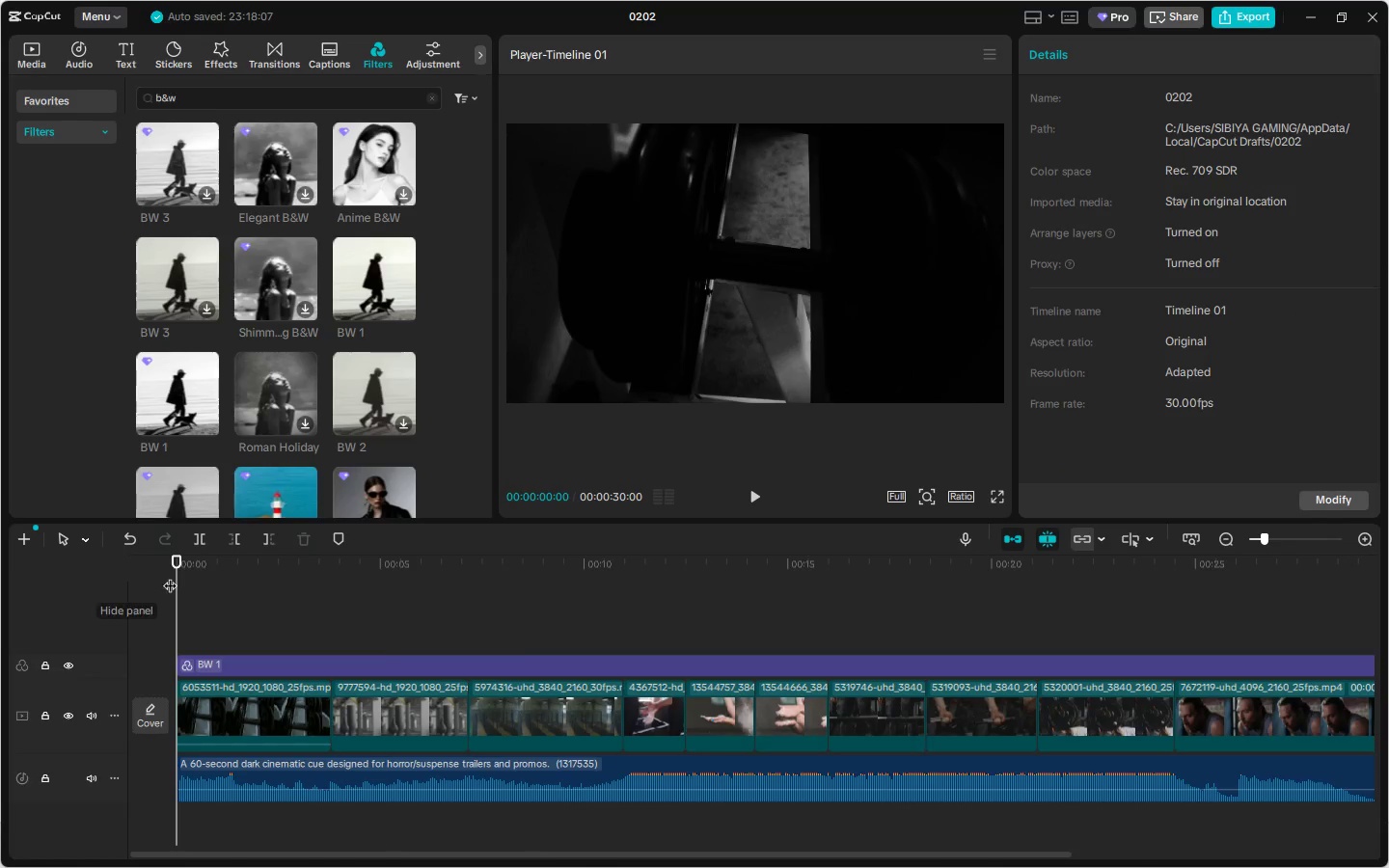 
double_click([174, 575])
 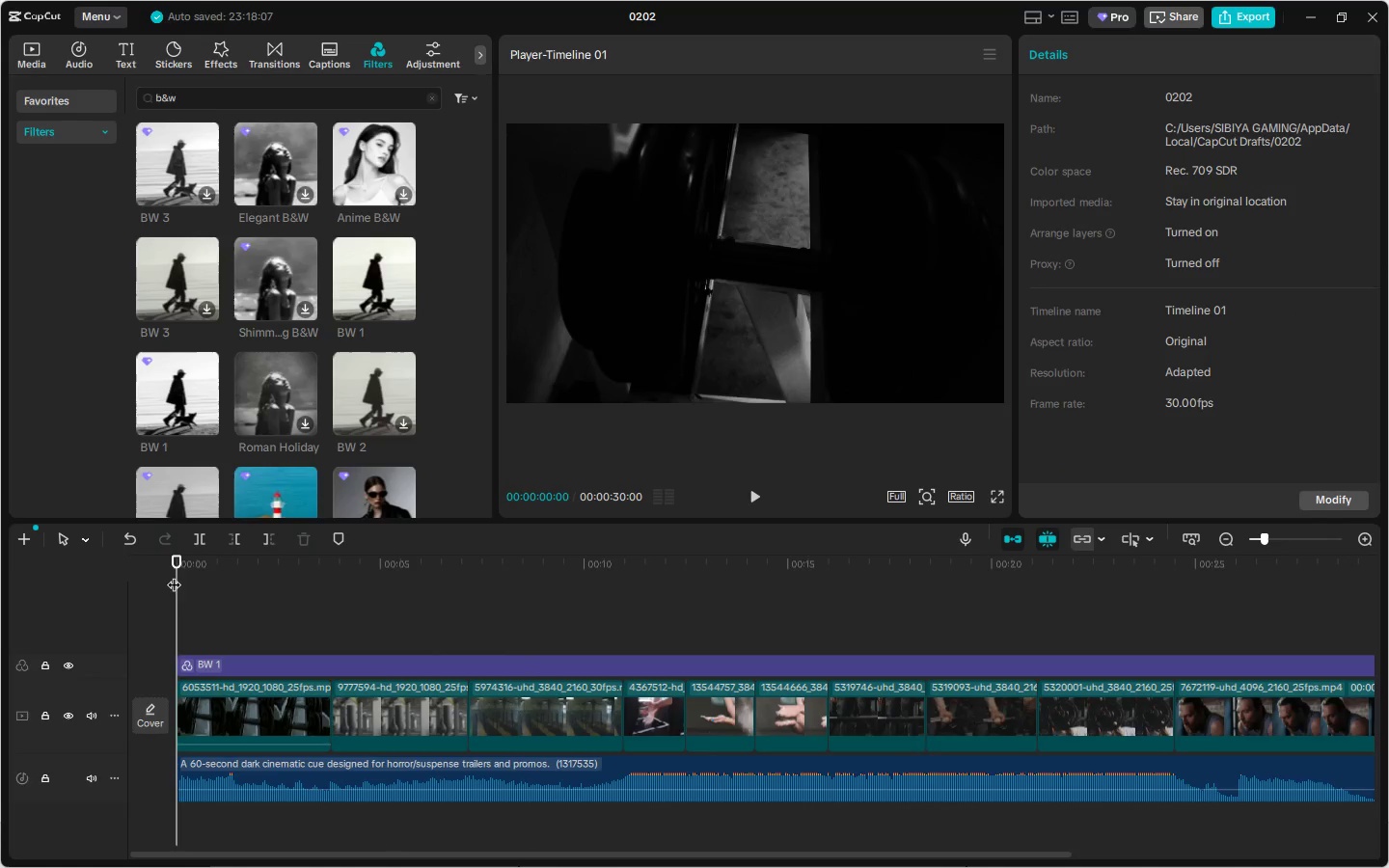 
key(Space)
 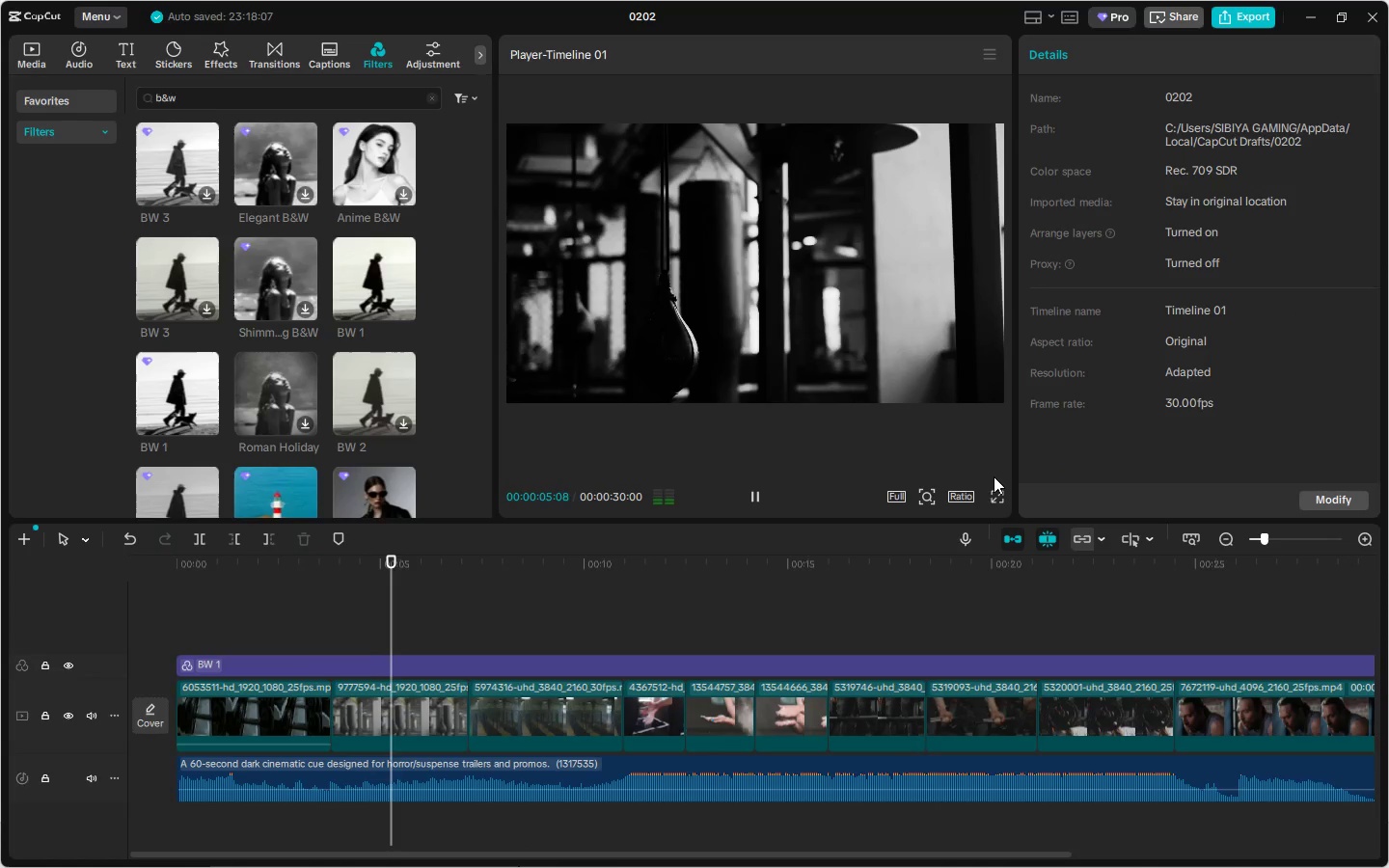 
wait(7.08)
 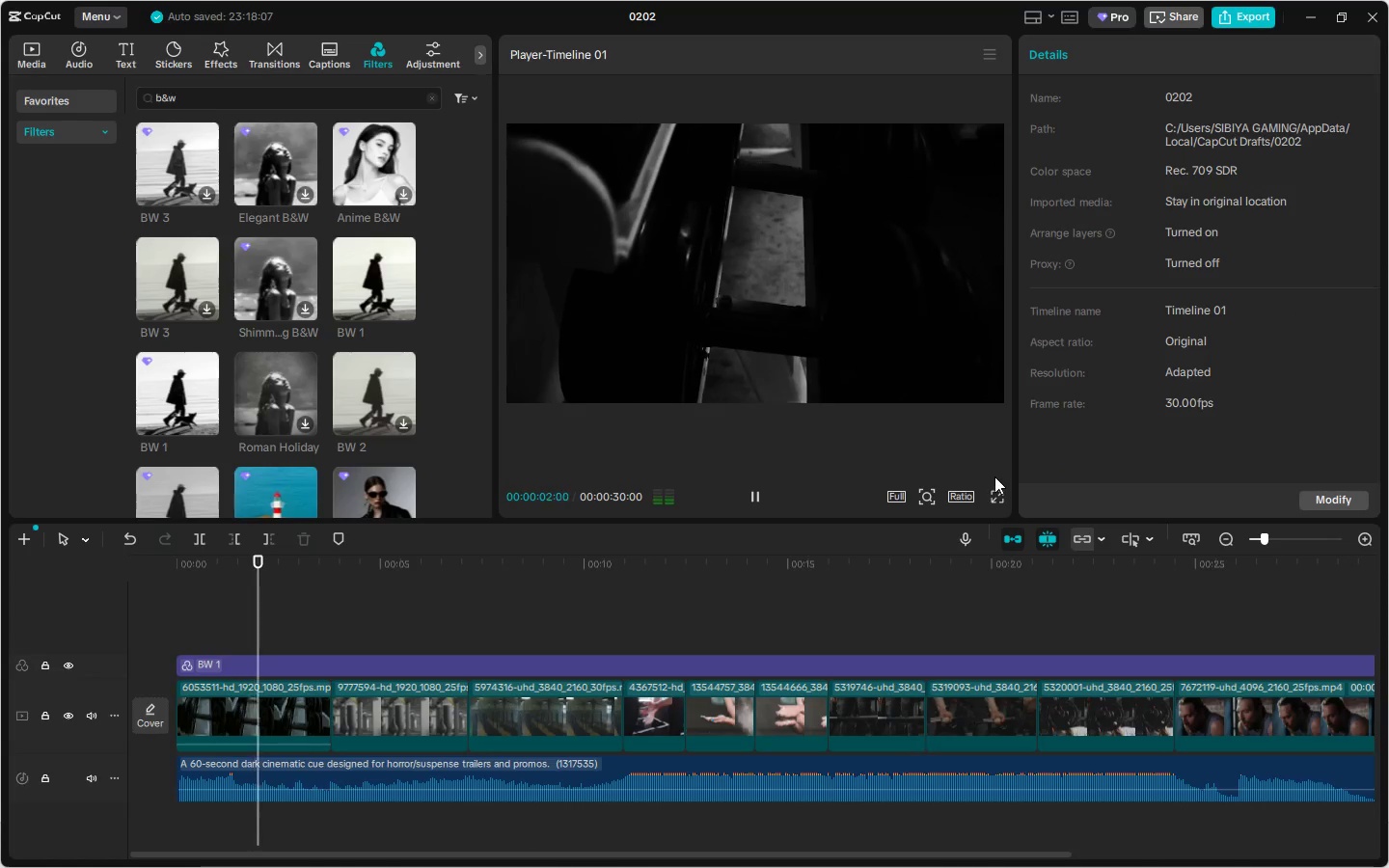 
left_click([667, 707])
 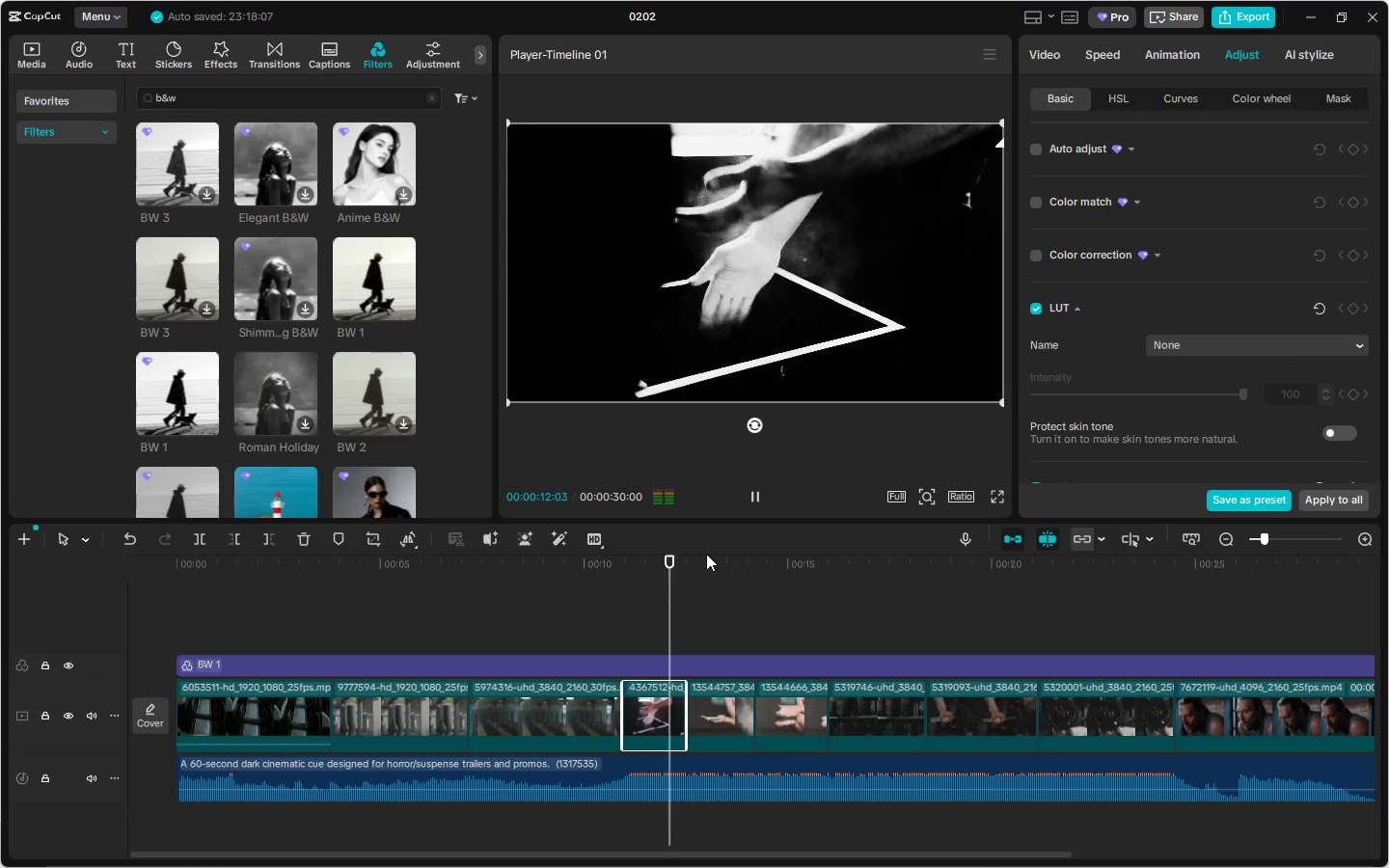 
wait(10.08)
 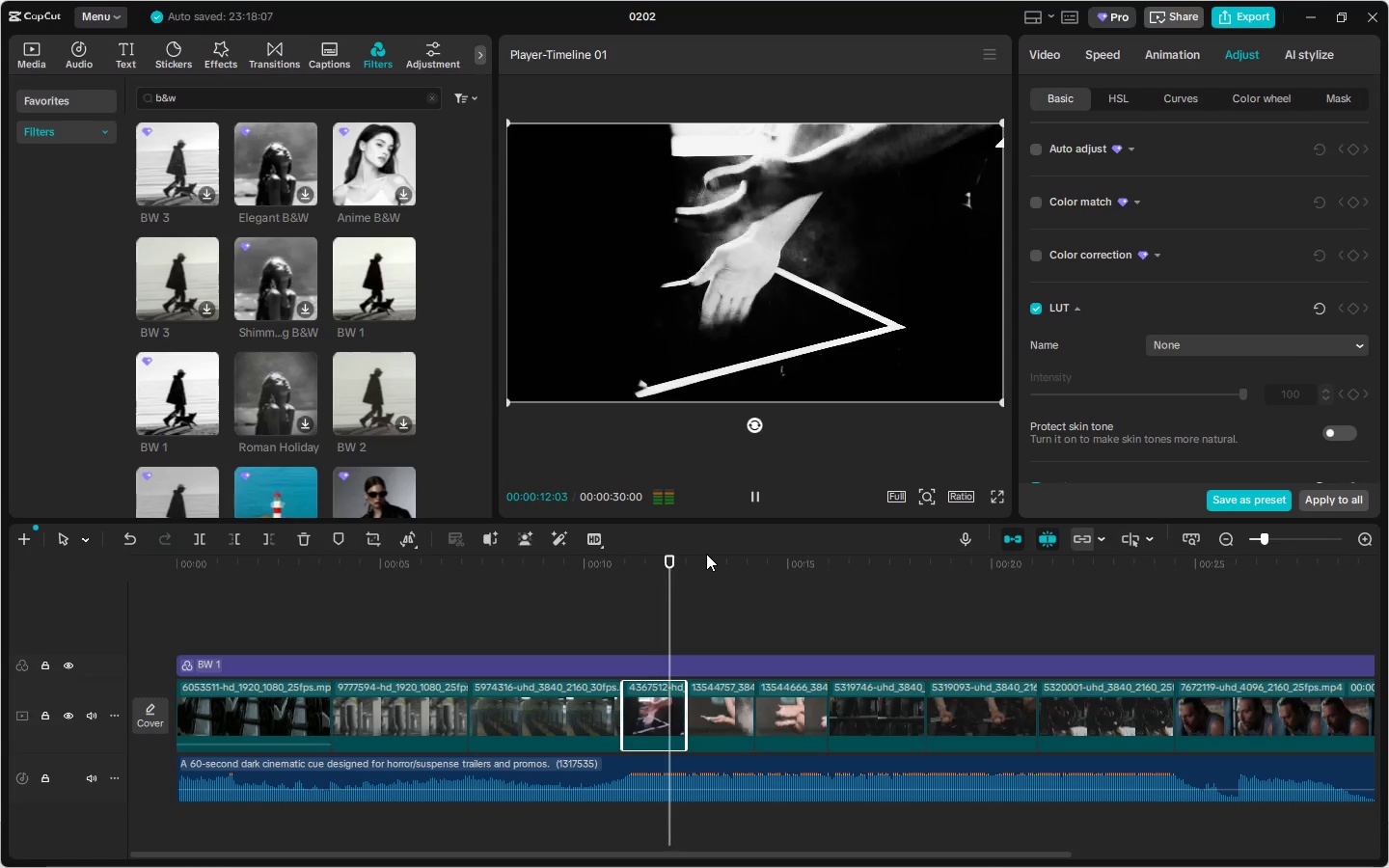 
key(Space)
 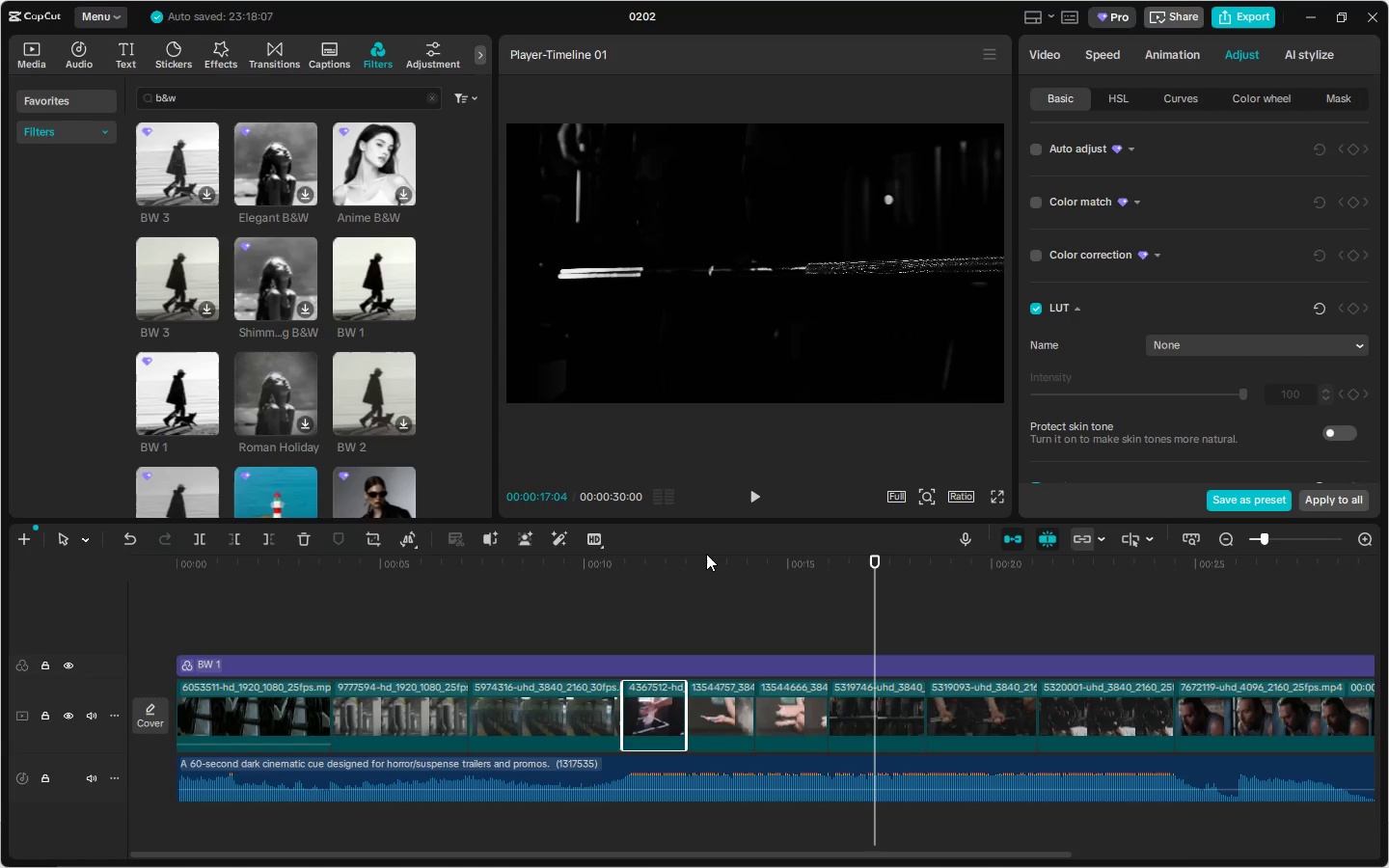 
key(Space)
 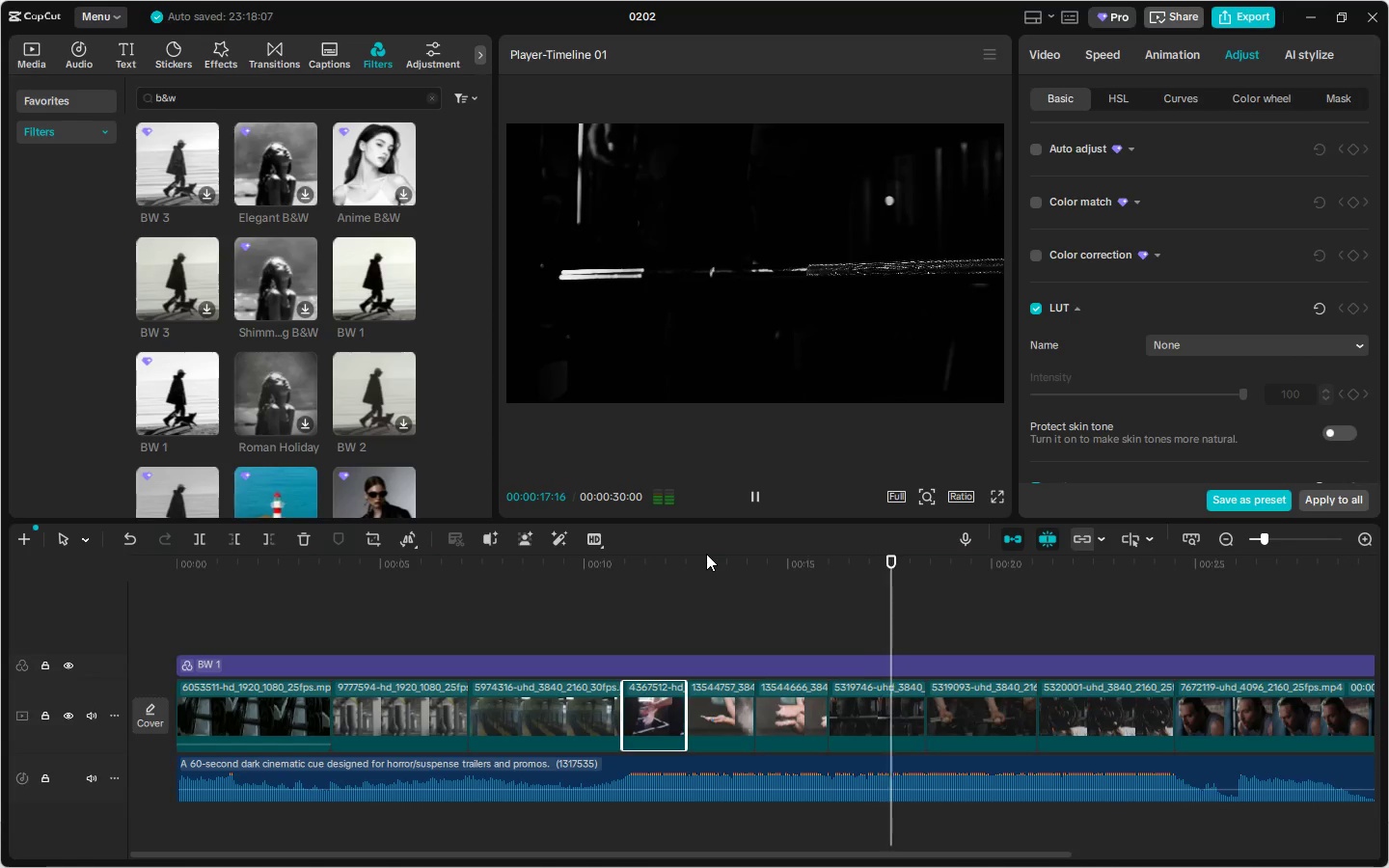 
key(Space)
 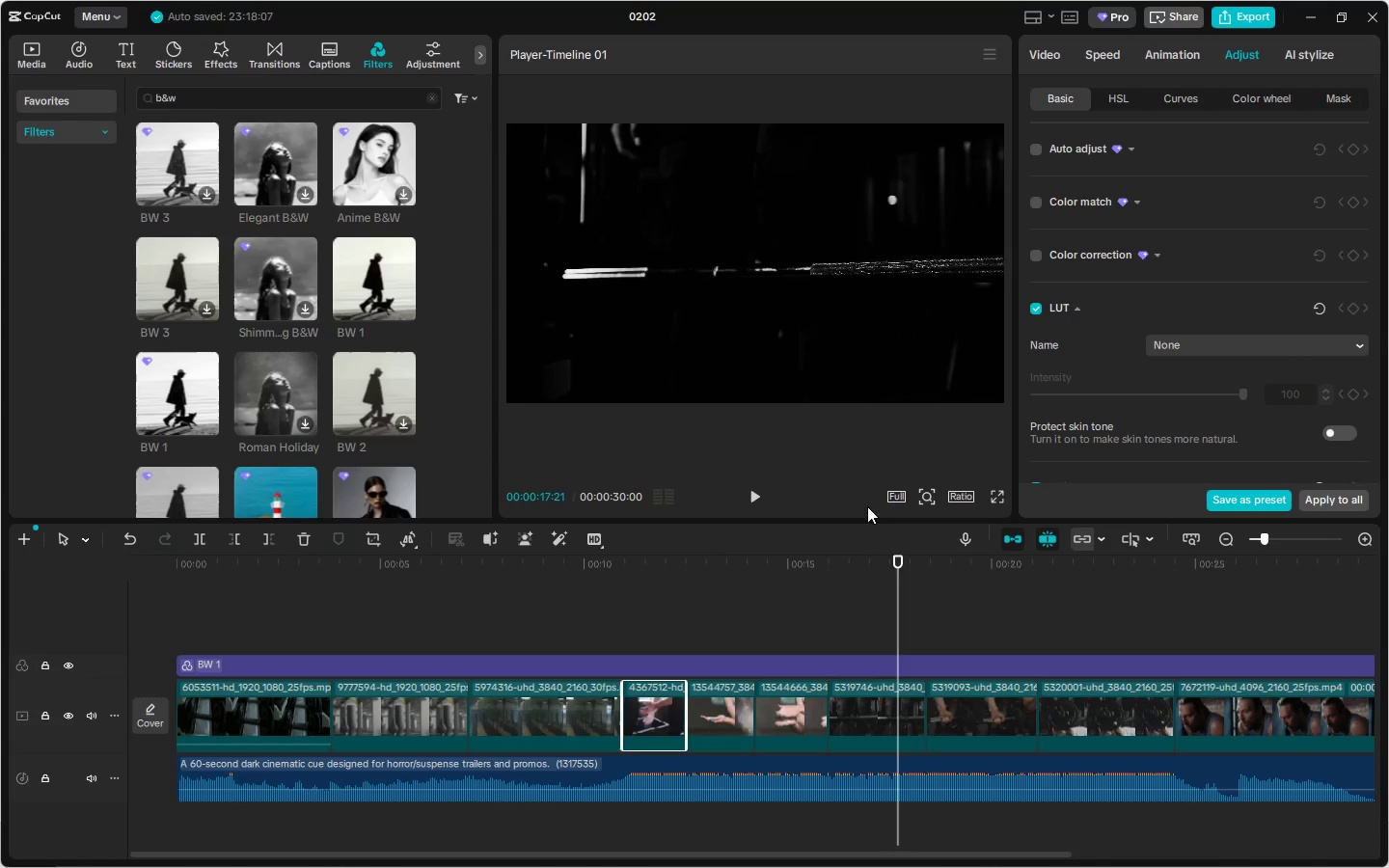 
scroll: coordinate [1137, 373], scroll_direction: down, amount: 51.0
 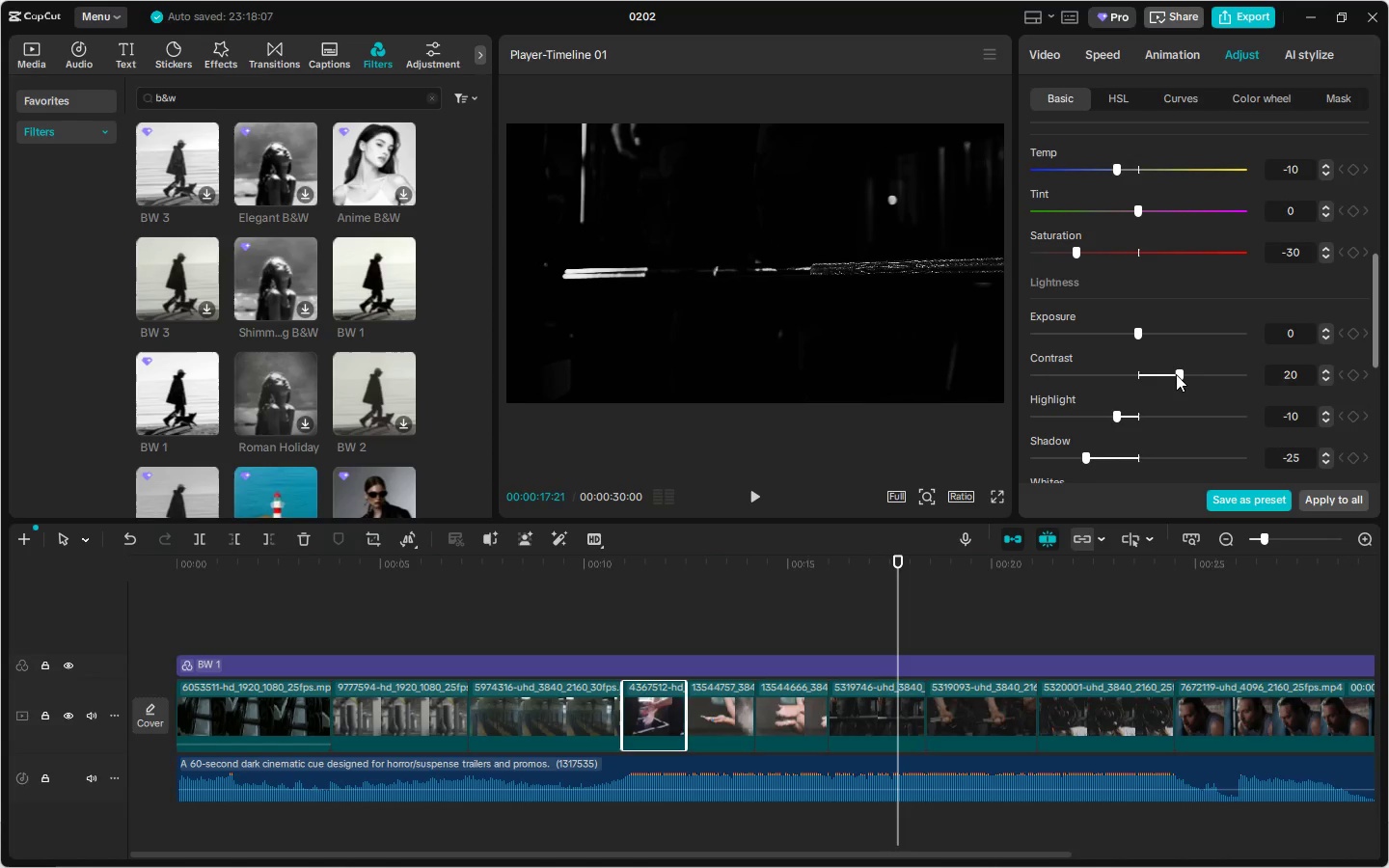 
left_click_drag(start_coordinate=[1176, 374], to_coordinate=[1176, 385])
 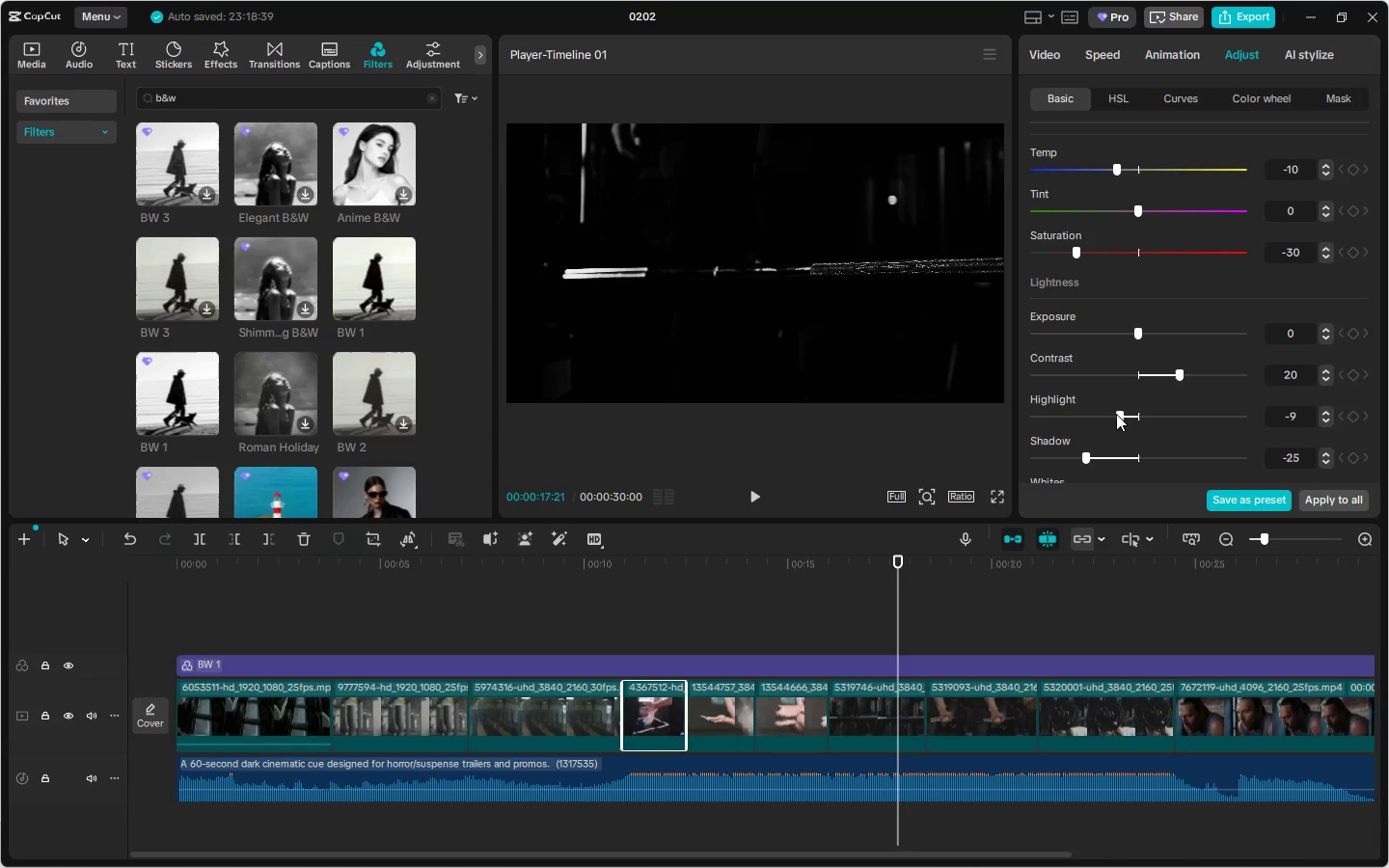 
left_click_drag(start_coordinate=[1091, 453], to_coordinate=[1117, 459])
 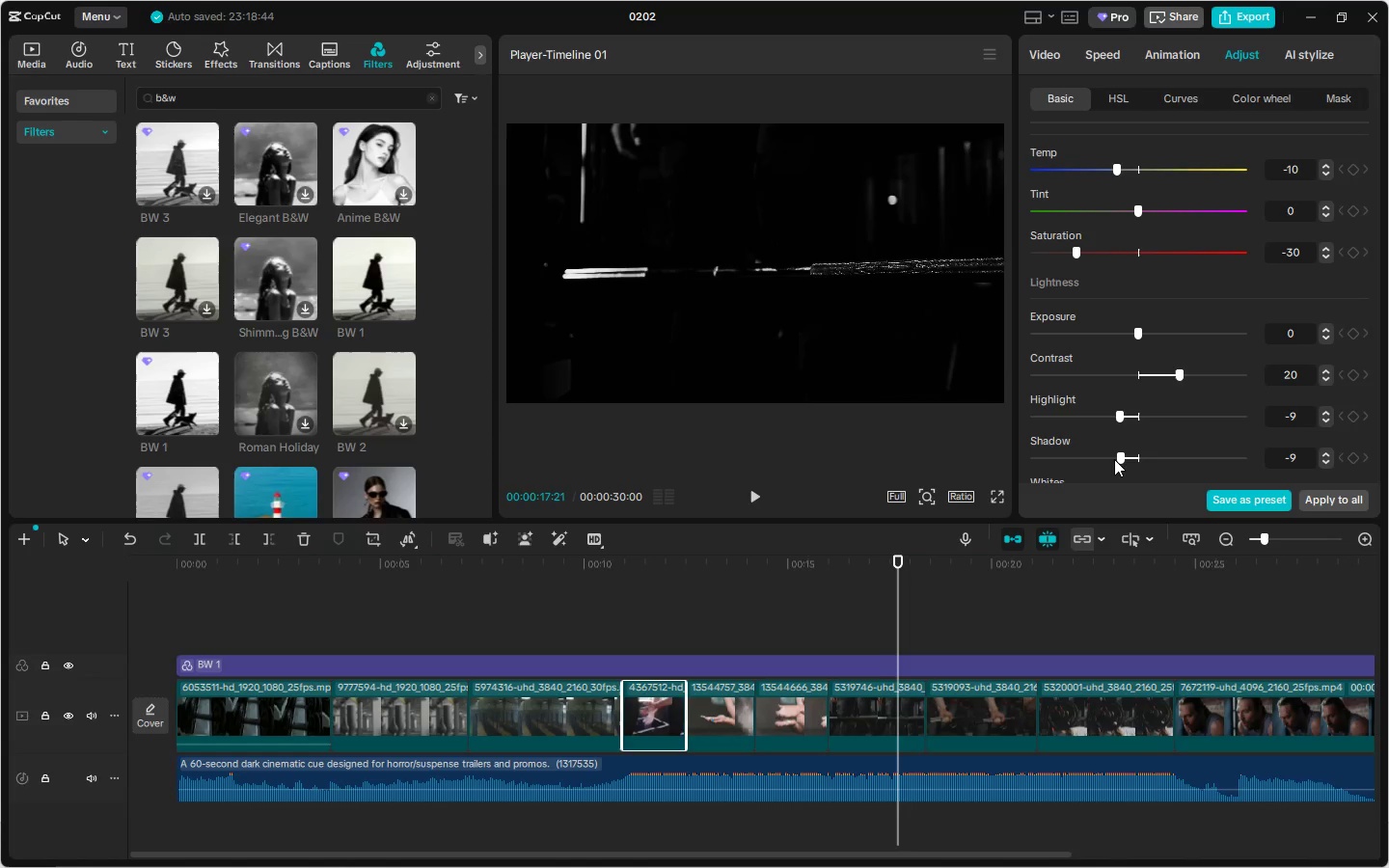 
key(Space)
 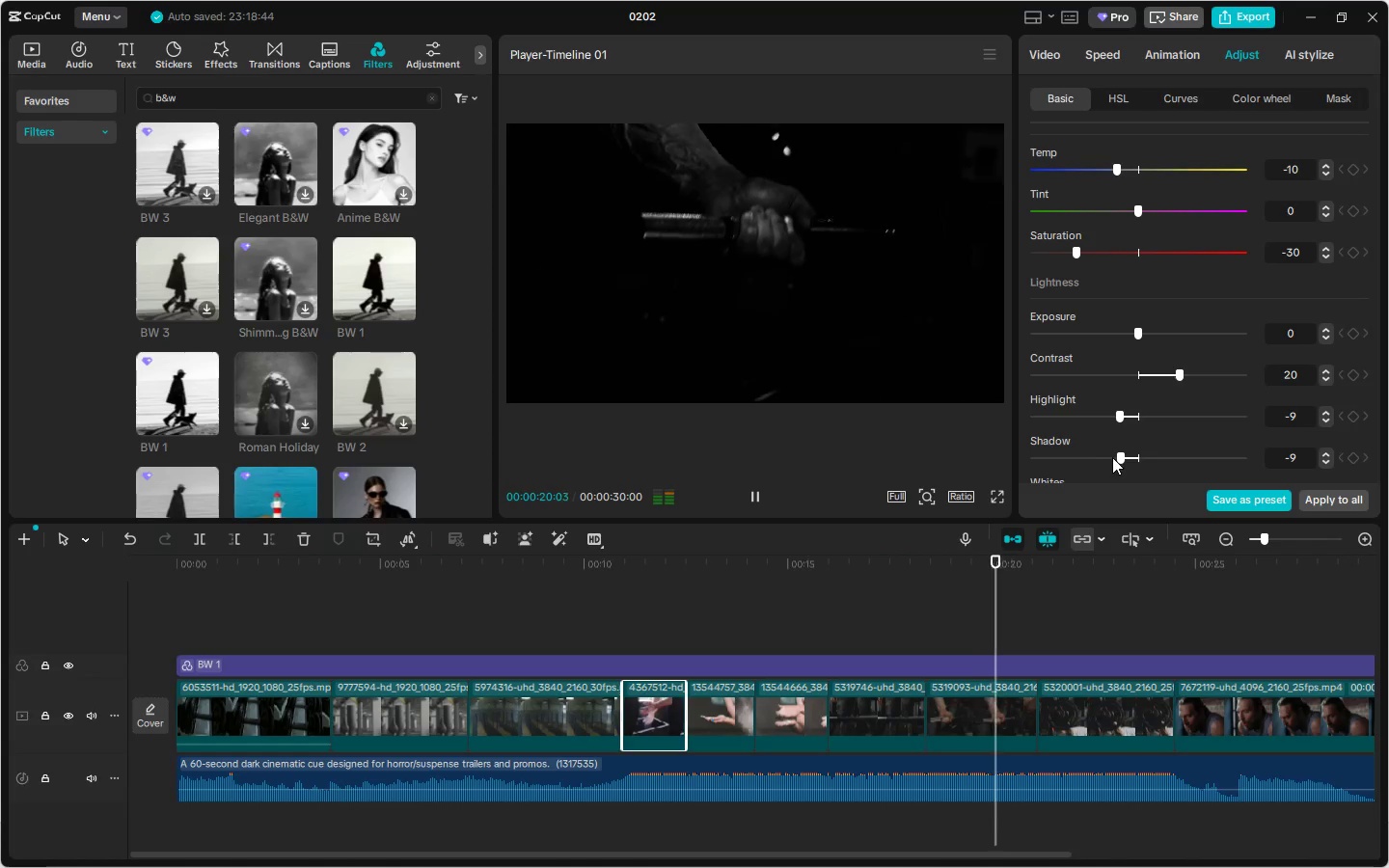 
left_click([989, 696])
 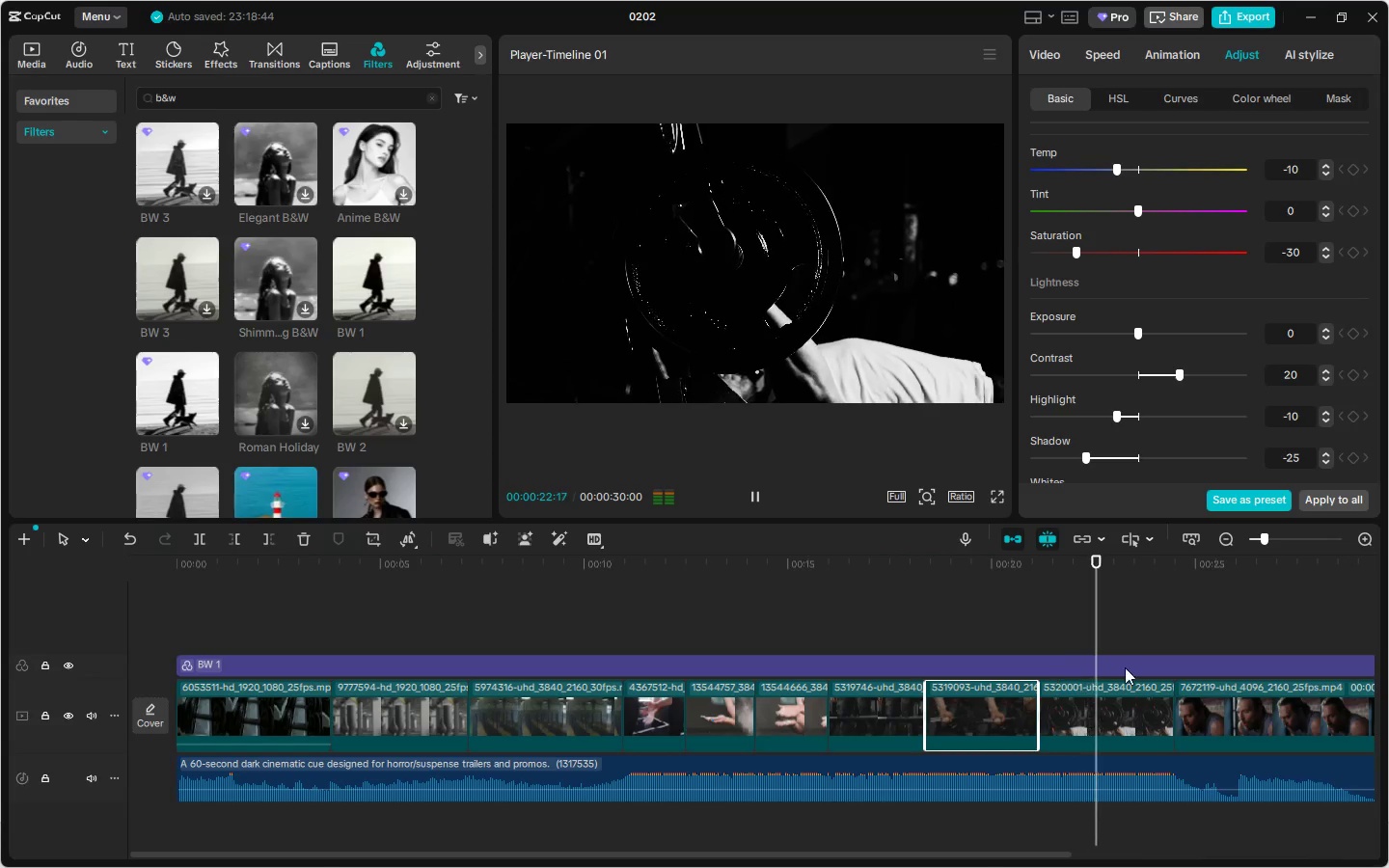 
left_click([1204, 564])
 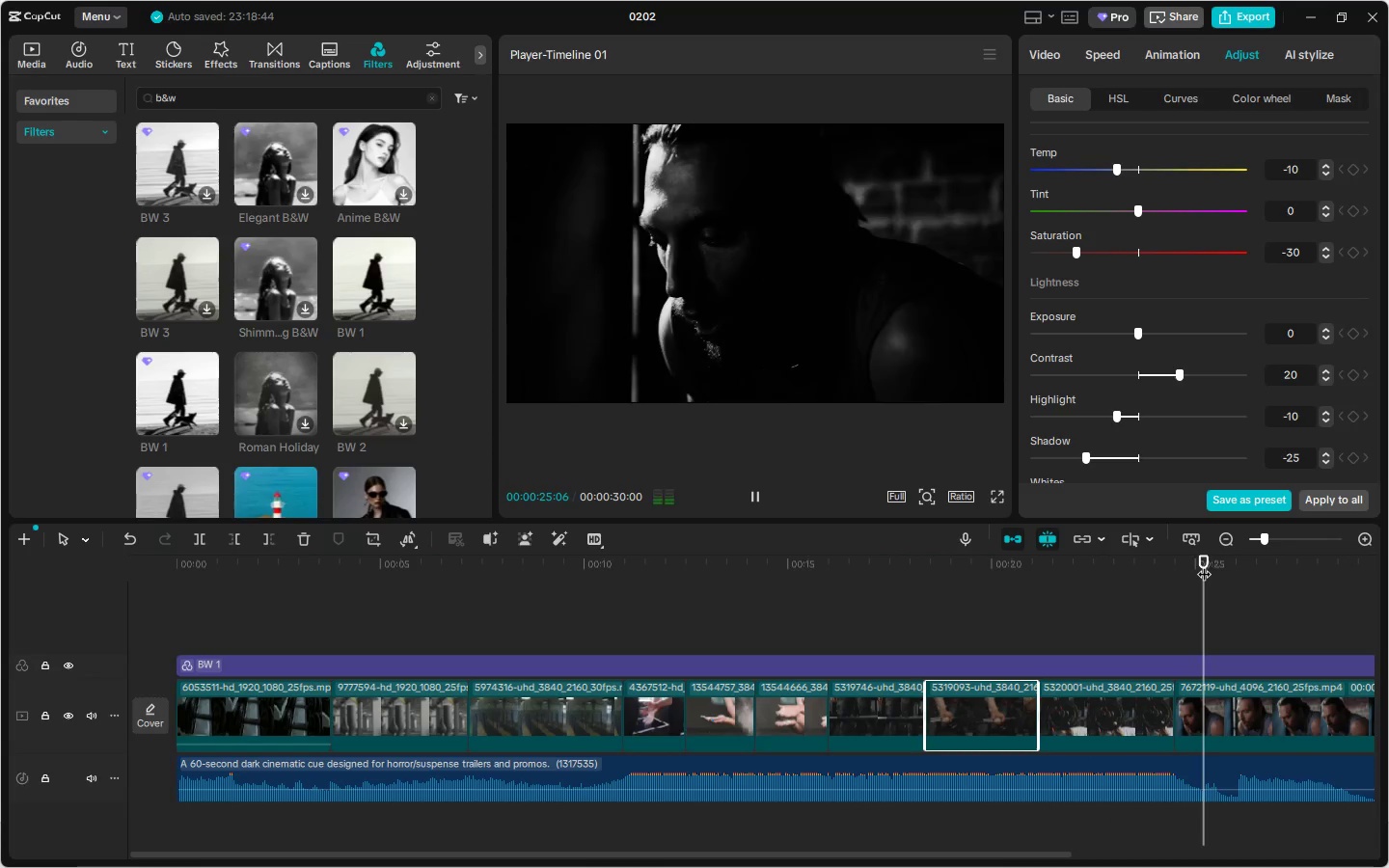 
key(Space)
 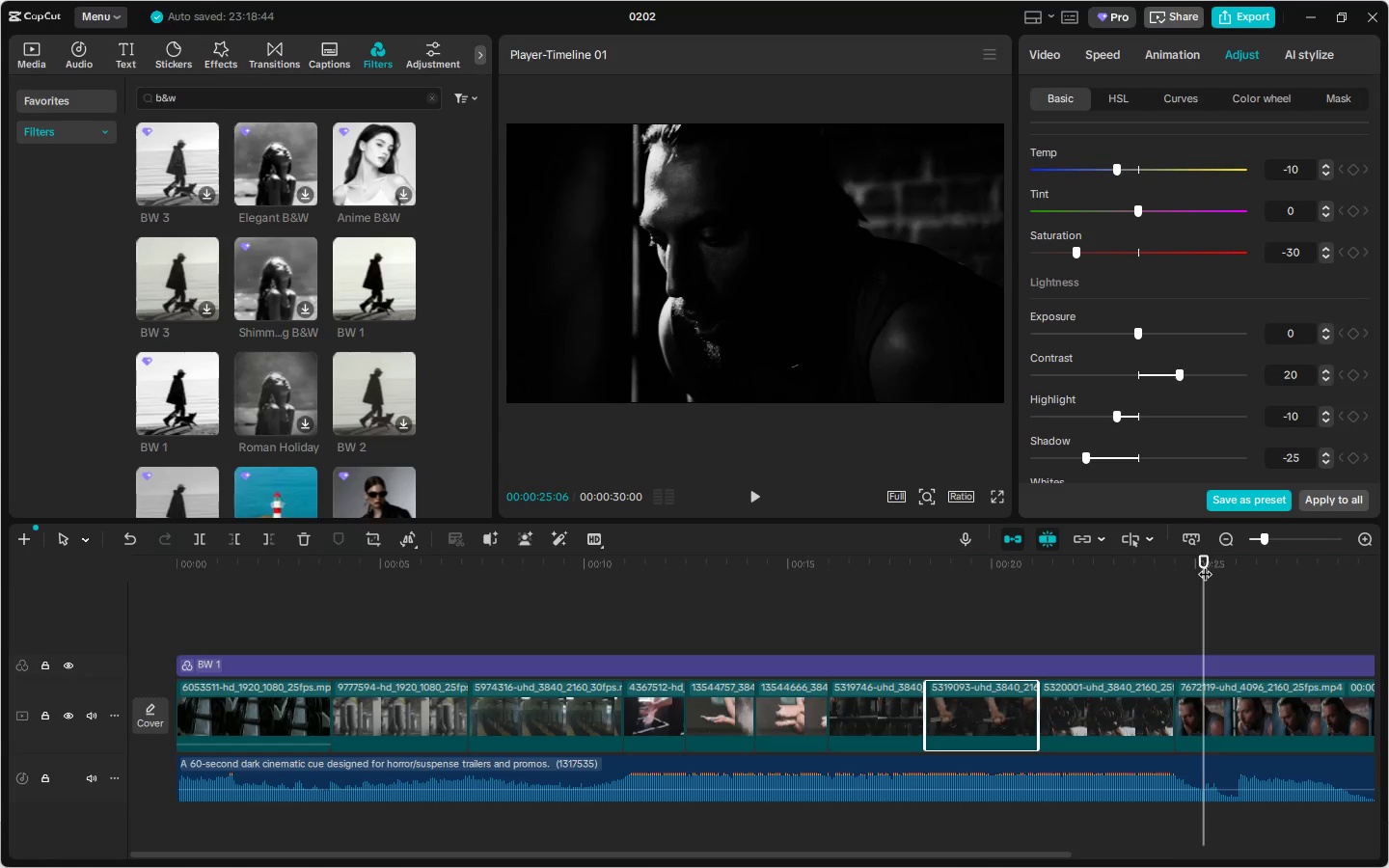 
key(Space)
 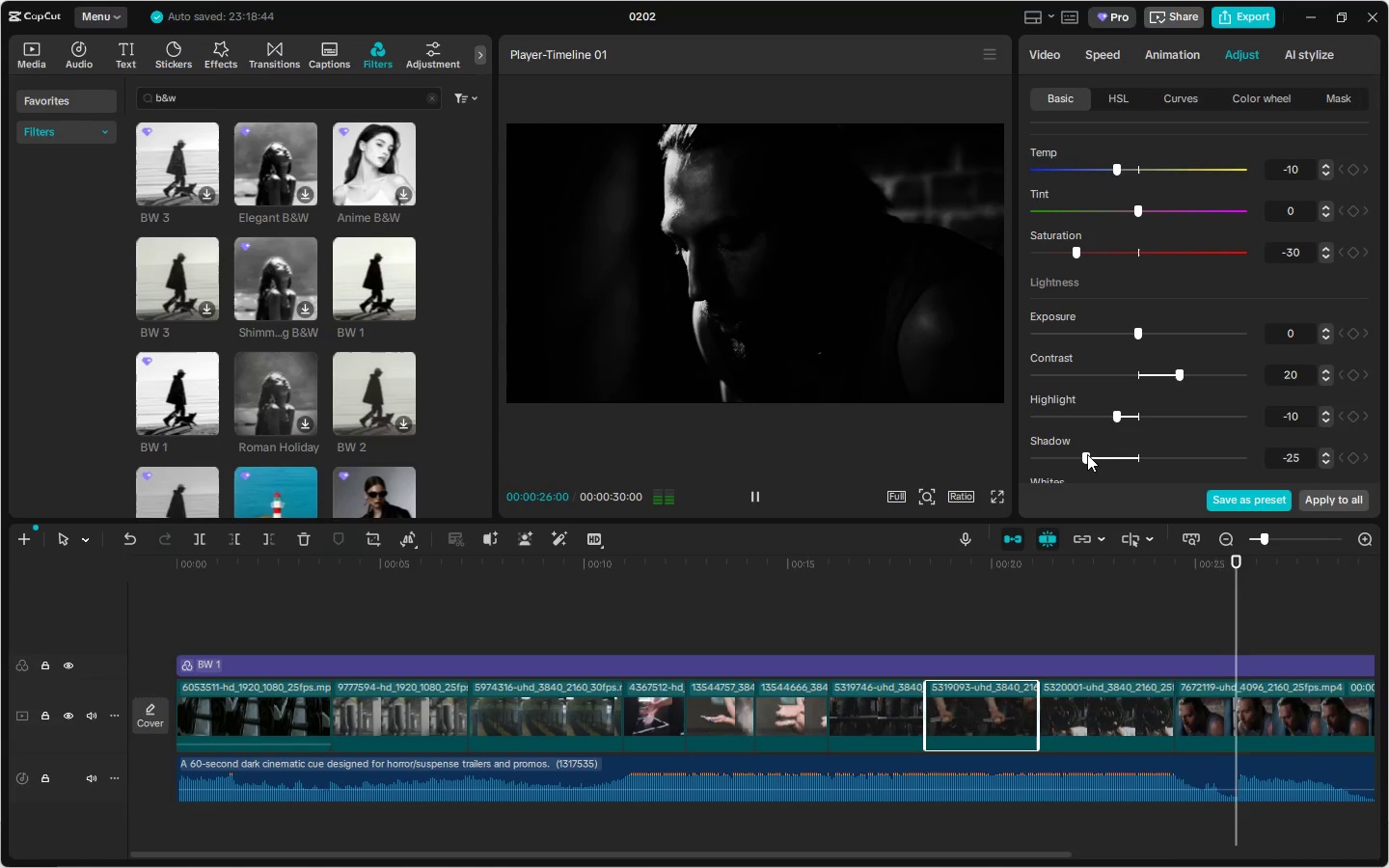 
left_click_drag(start_coordinate=[1082, 458], to_coordinate=[1090, 462])
 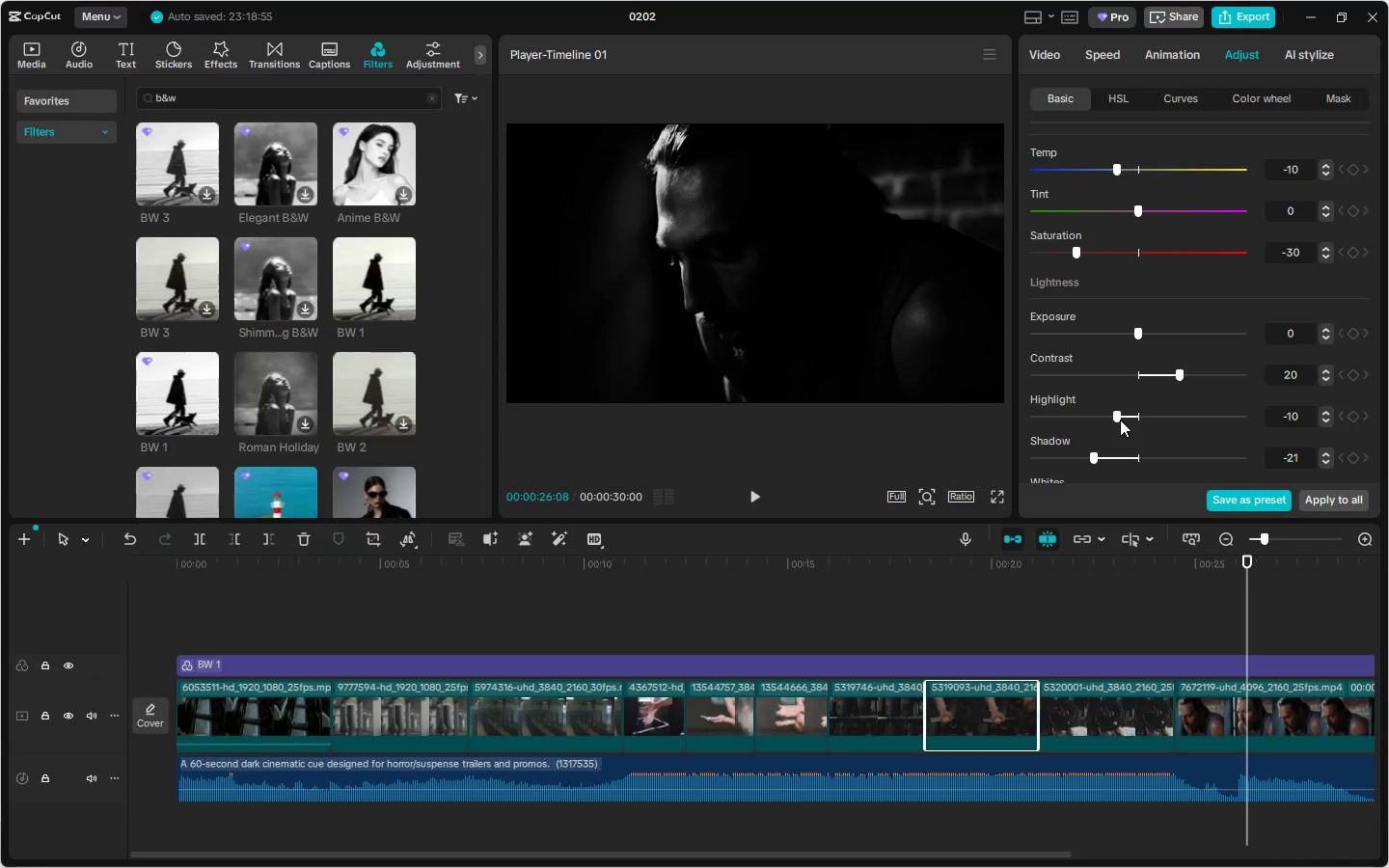 
left_click_drag(start_coordinate=[1120, 420], to_coordinate=[1103, 422])
 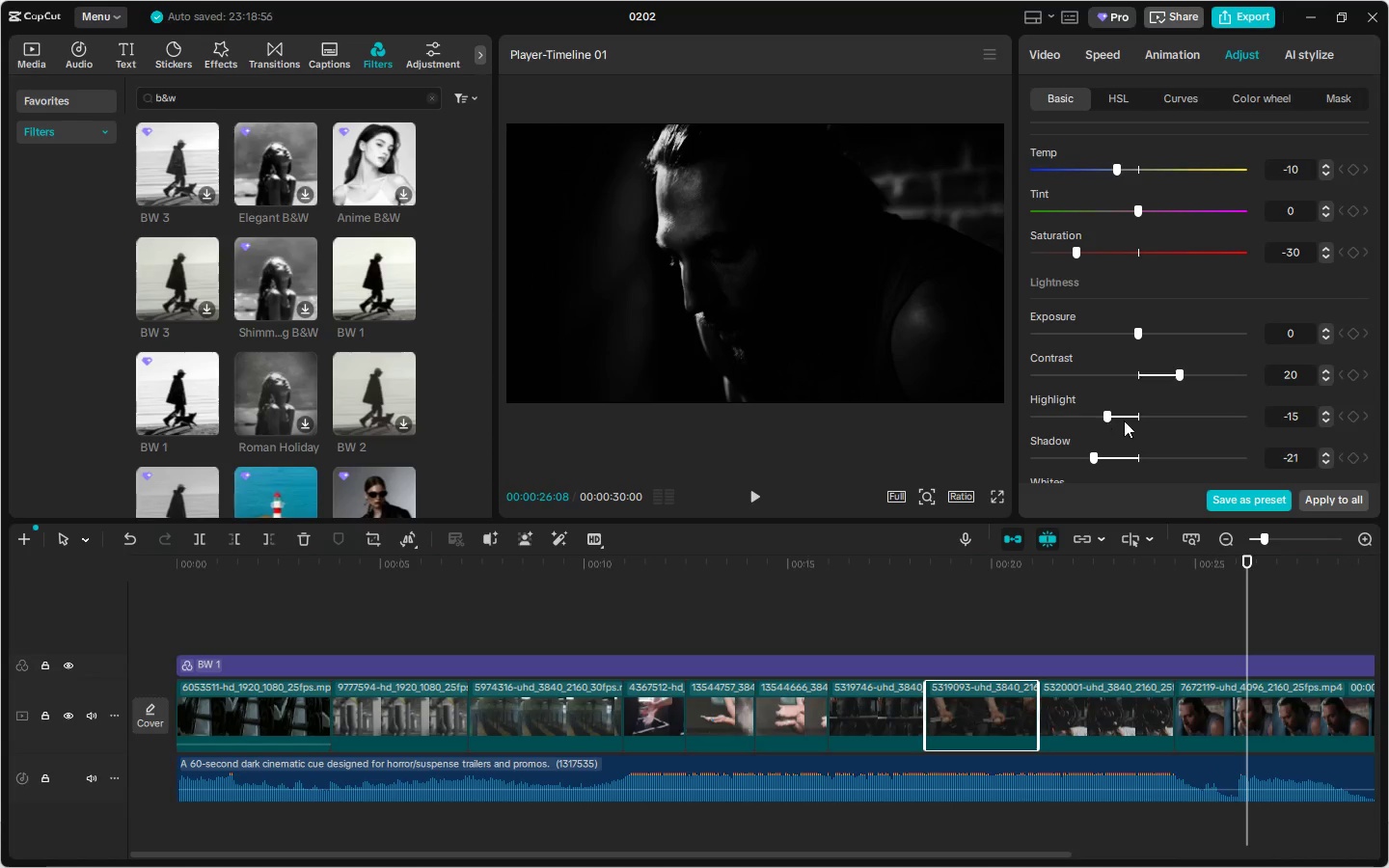 
scroll: coordinate [1124, 420], scroll_direction: down, amount: 10.0
 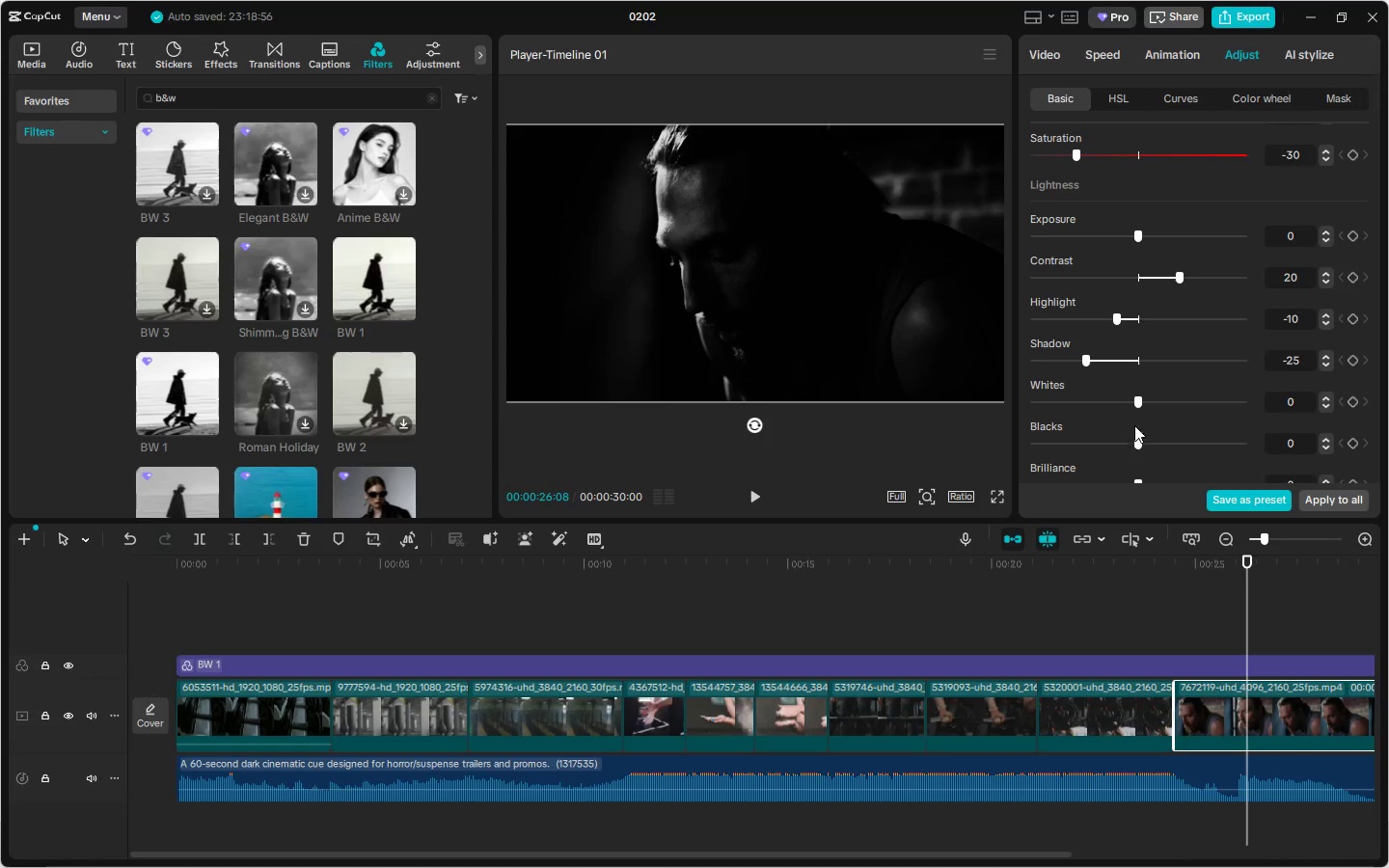 
left_click_drag(start_coordinate=[1083, 357], to_coordinate=[1092, 359])
 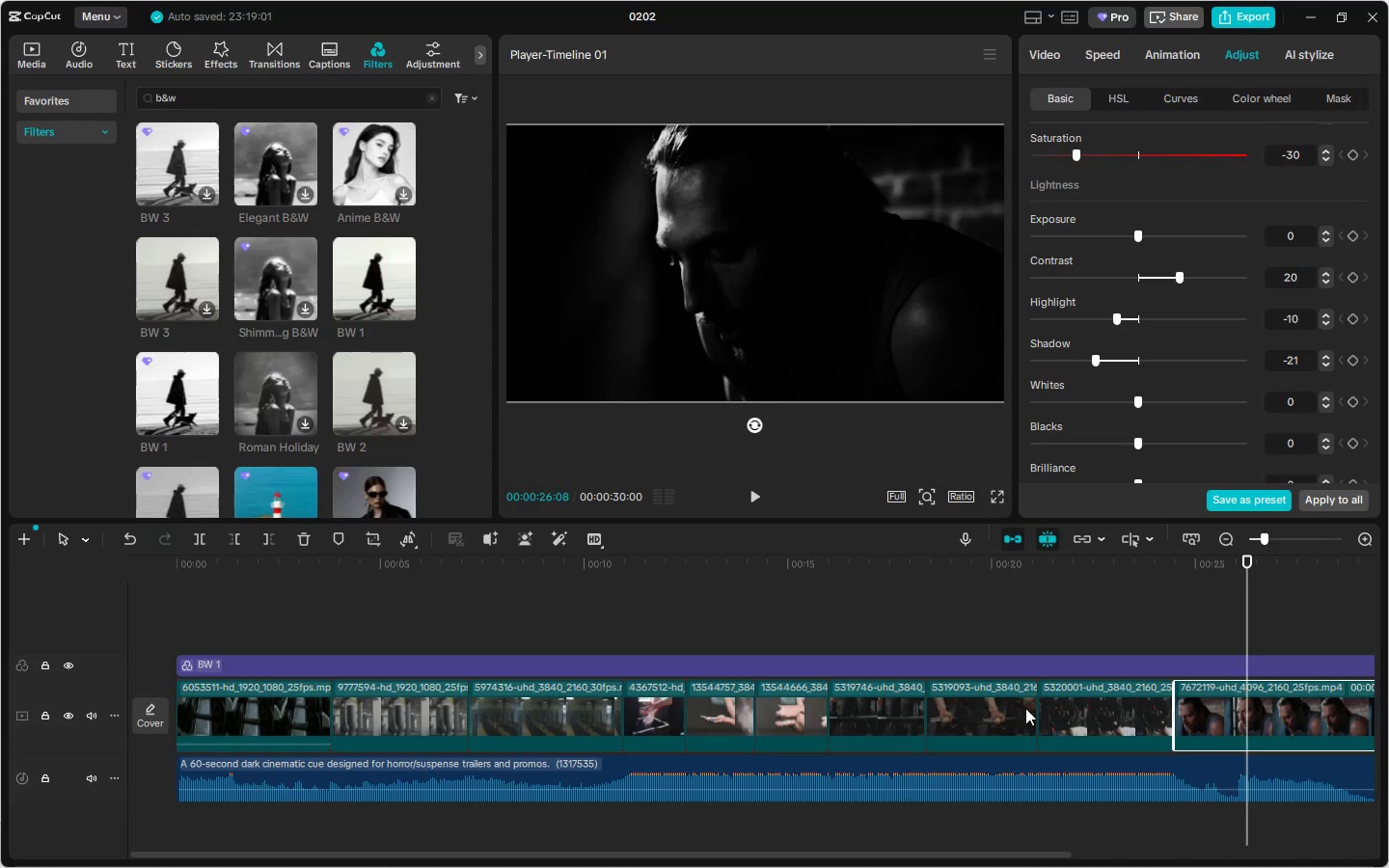 
left_click([1084, 704])
 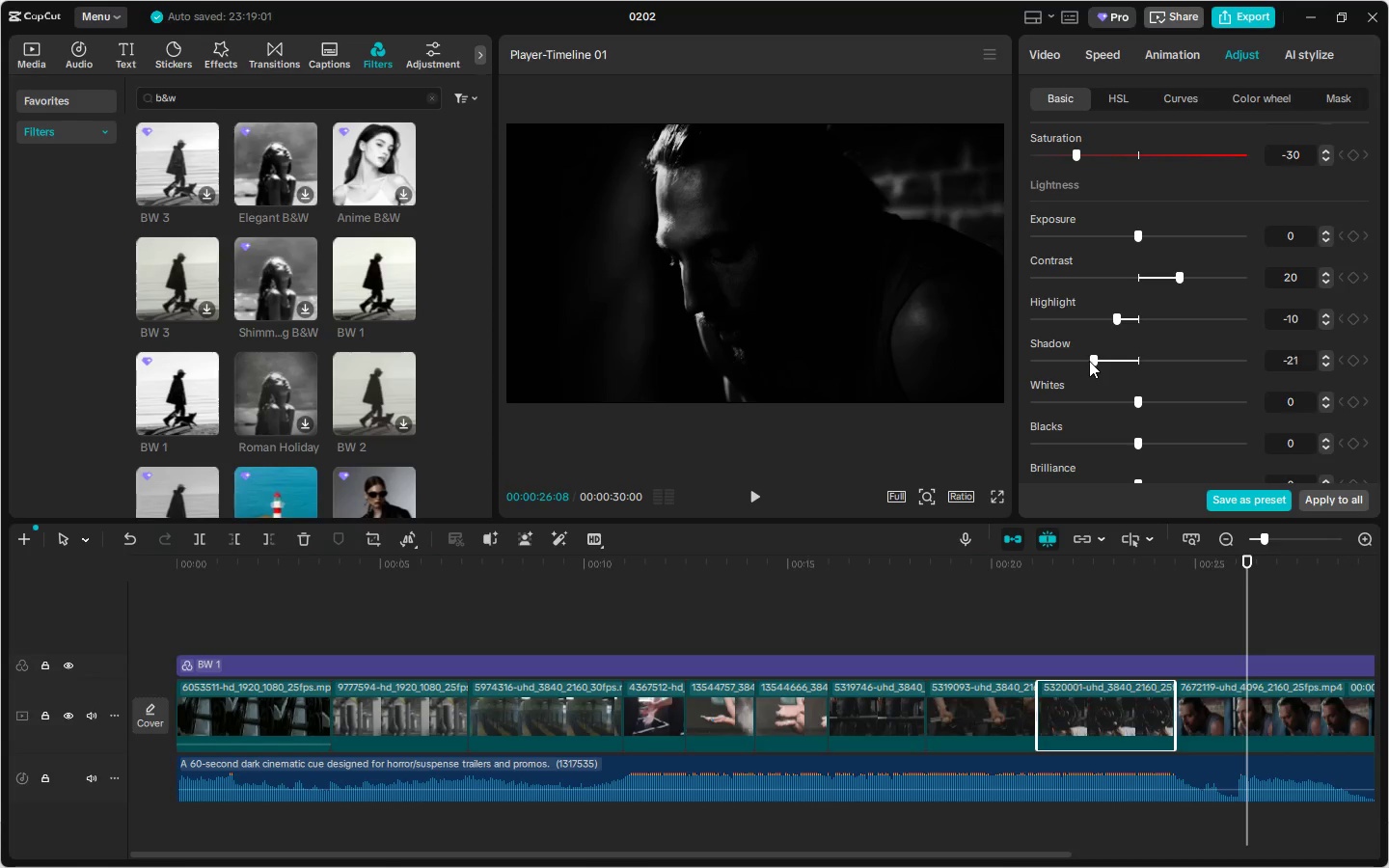 
left_click([1090, 561])
 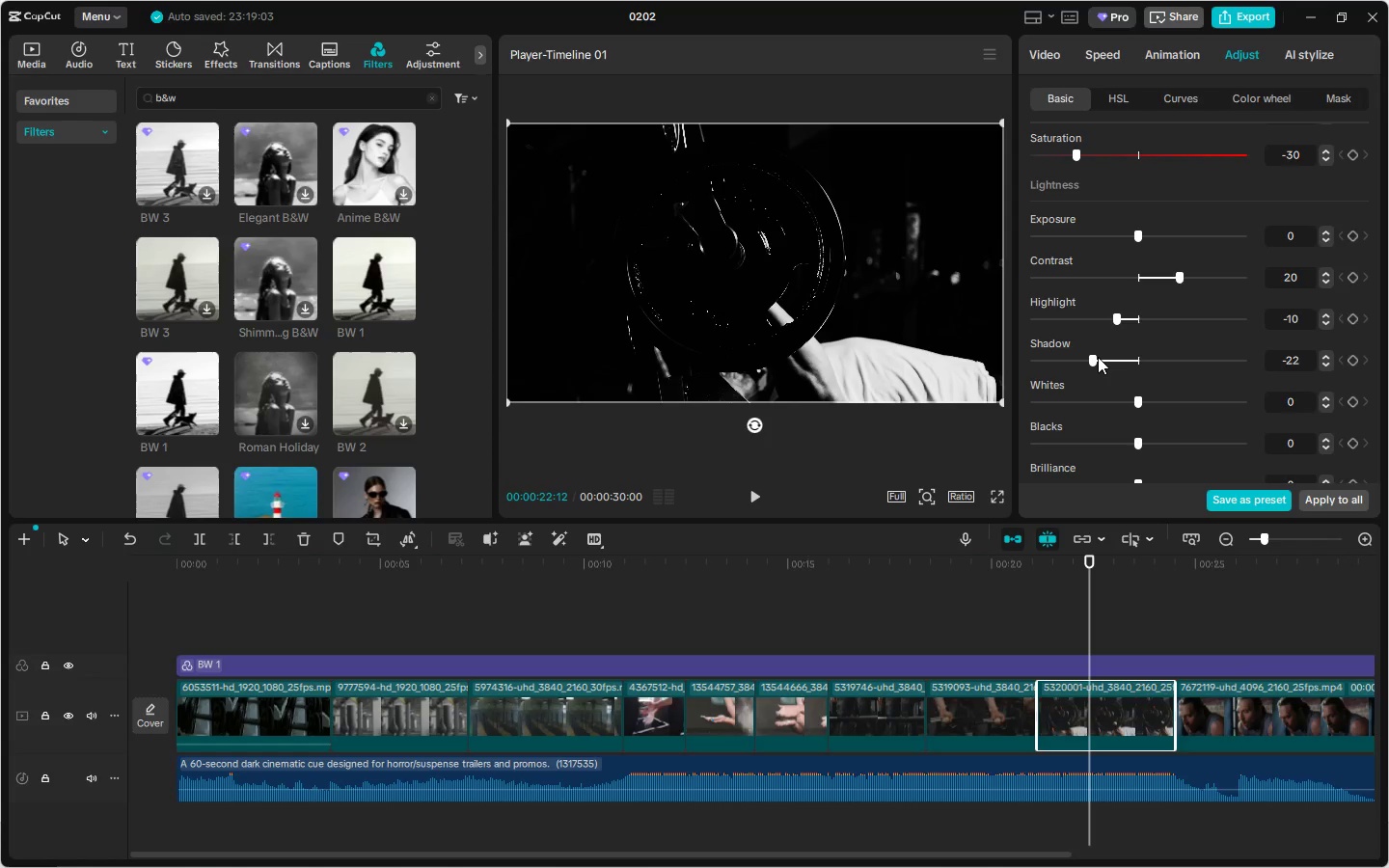 
left_click_drag(start_coordinate=[1098, 357], to_coordinate=[1160, 366])
 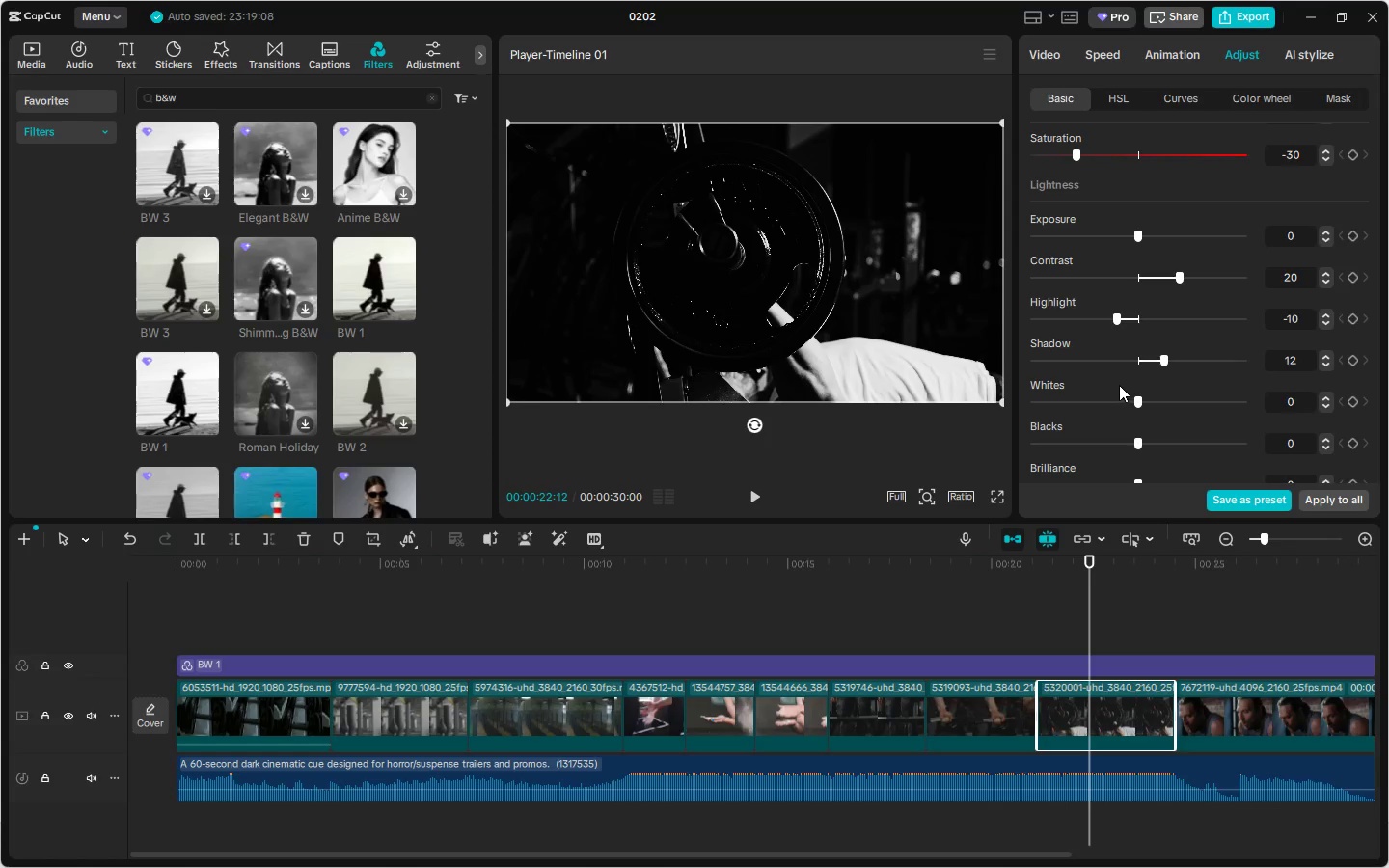 
left_click([1125, 361])
 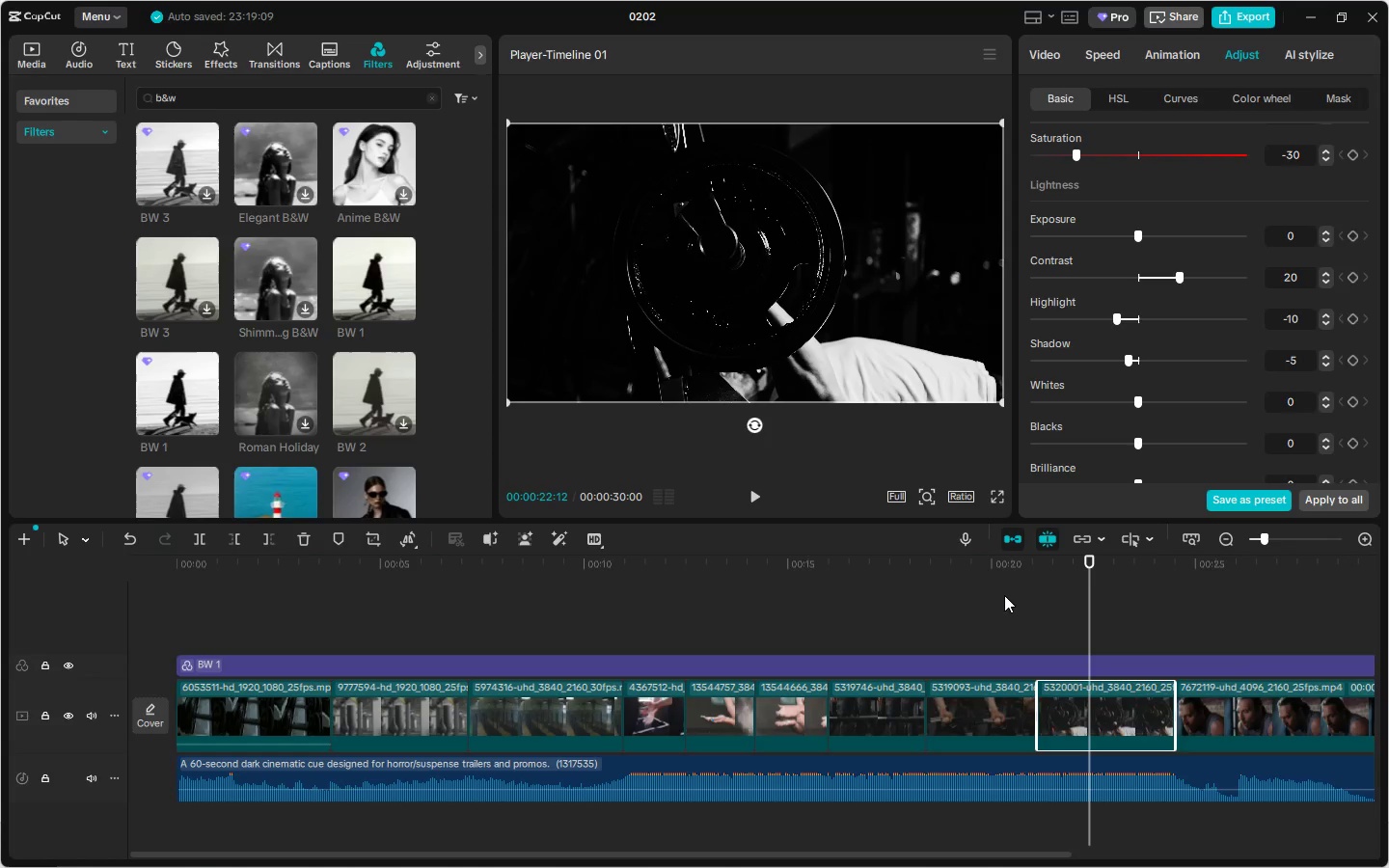 
left_click([987, 566])
 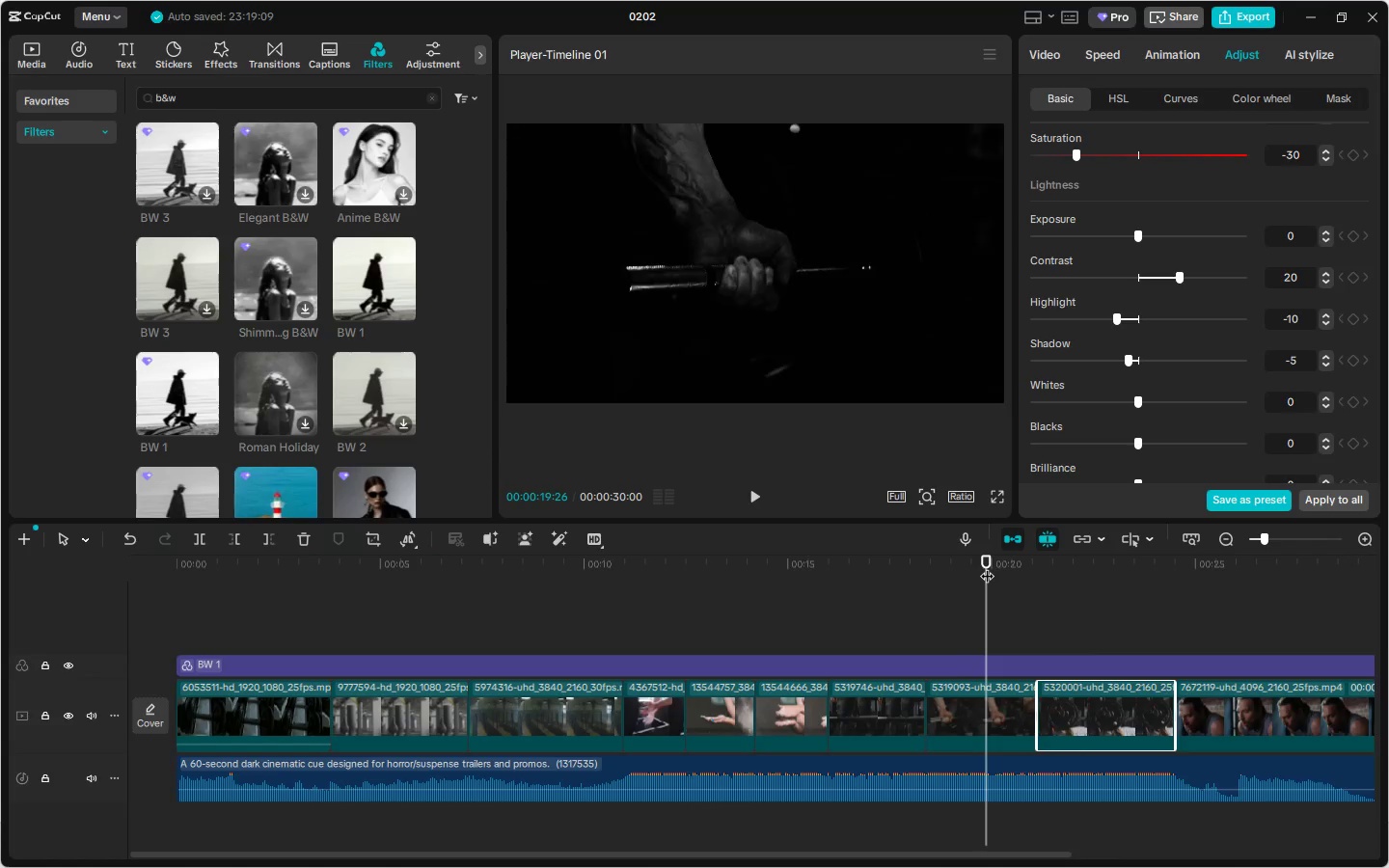 
key(Space)
 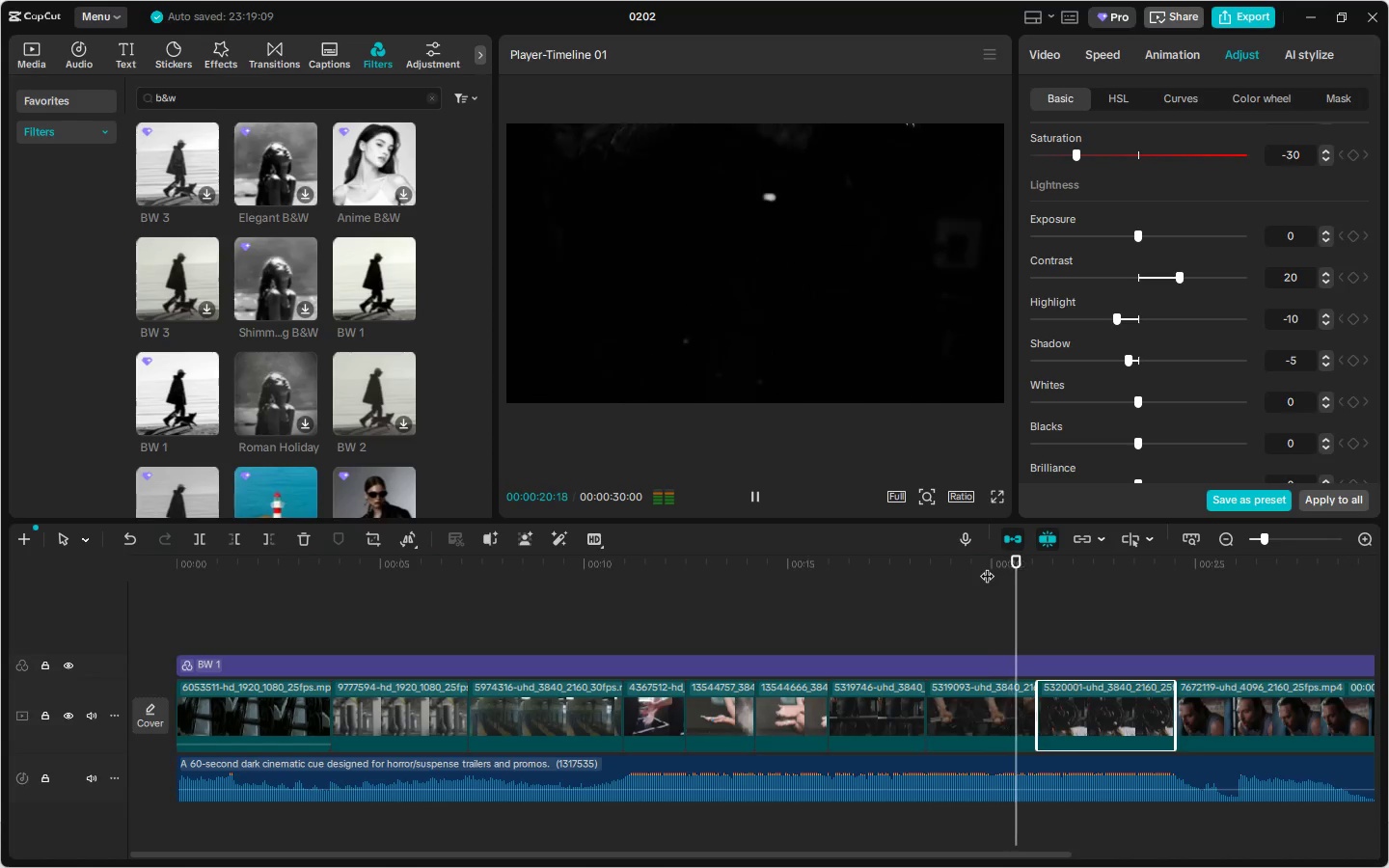 
key(Space)
 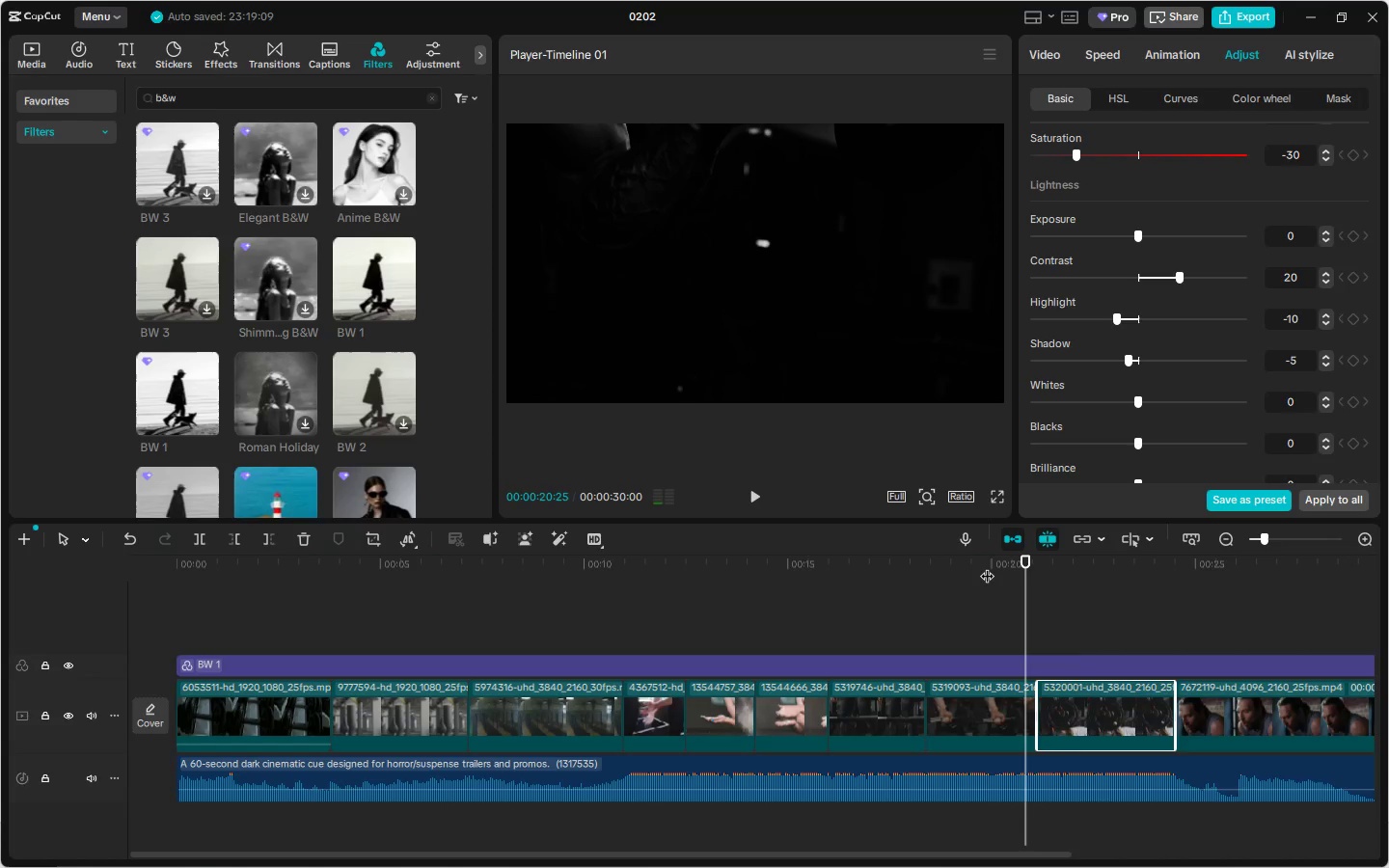 
key(Alt+AltLeft)
 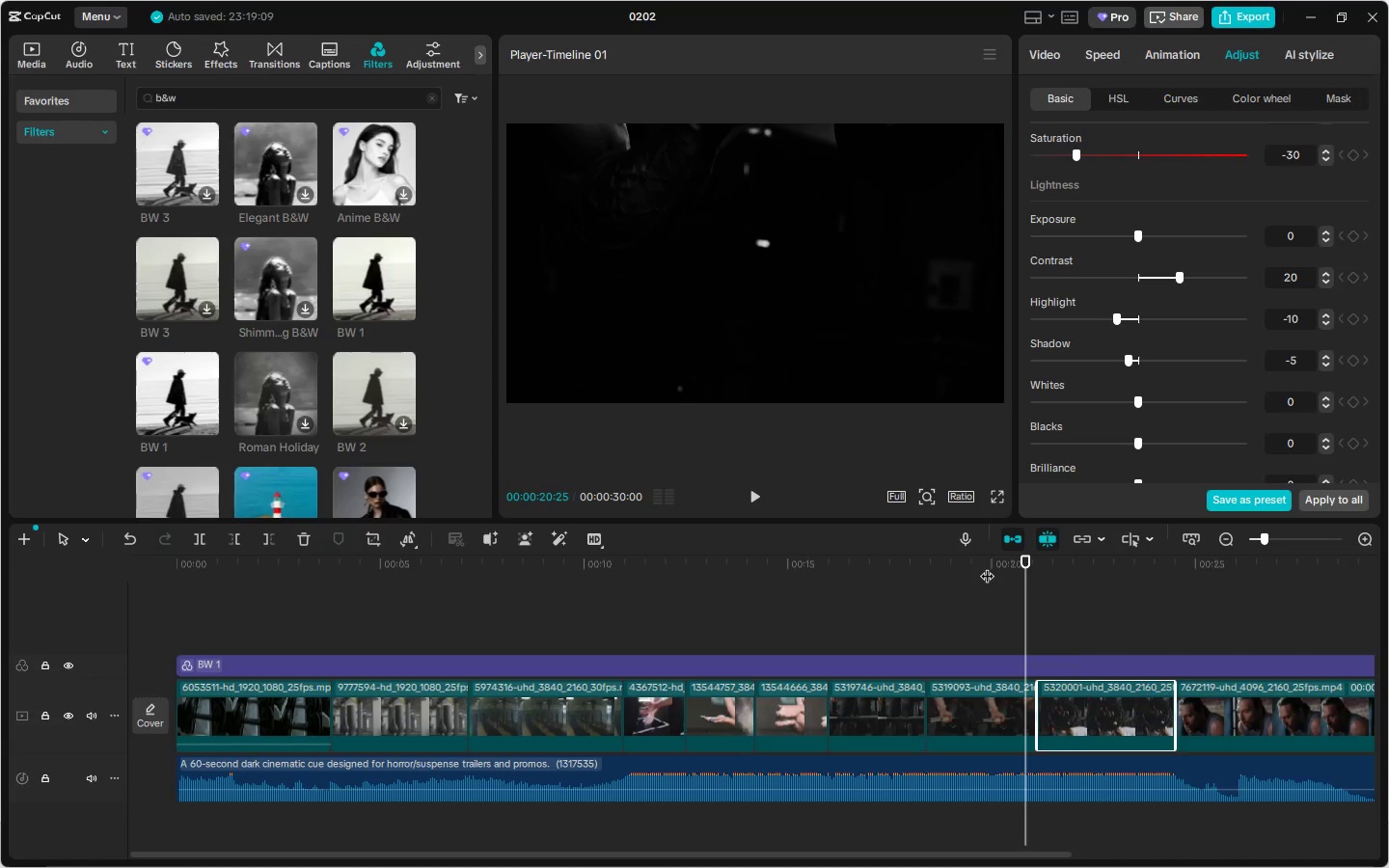 
key(Alt+Meta+MetaLeft)
 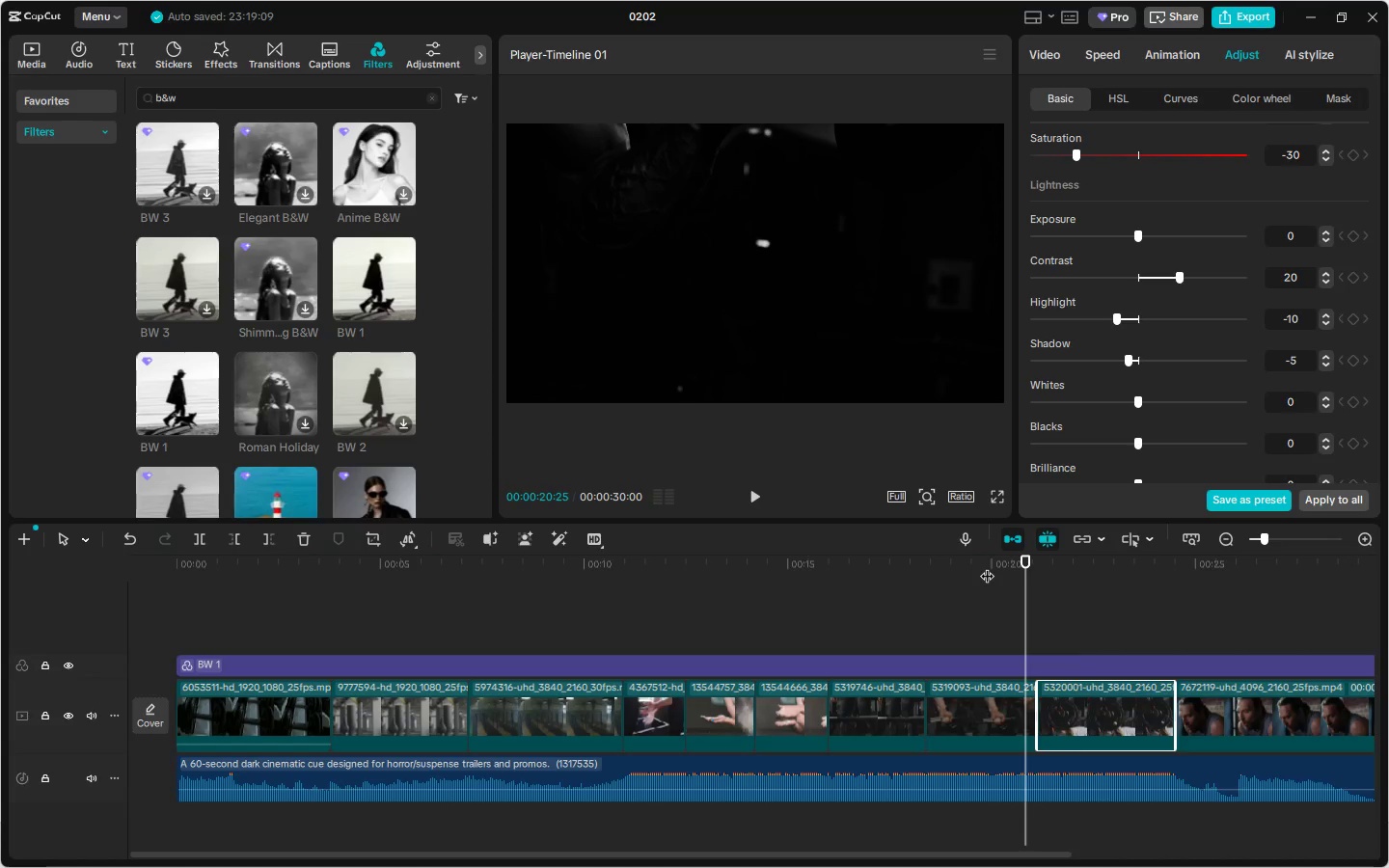 
key(Alt+Meta+Backquote)
 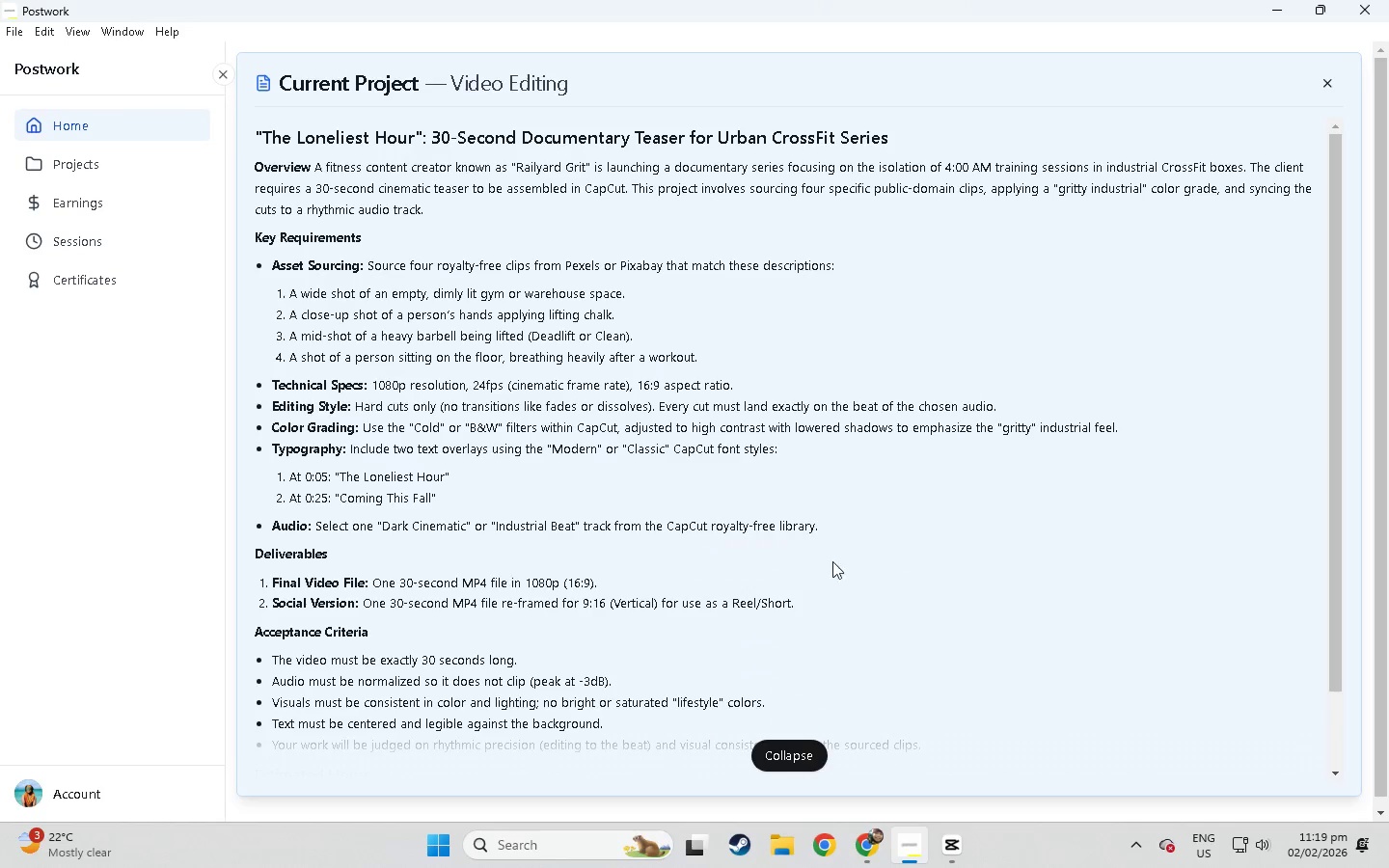 
key(Alt+Meta+Tab)